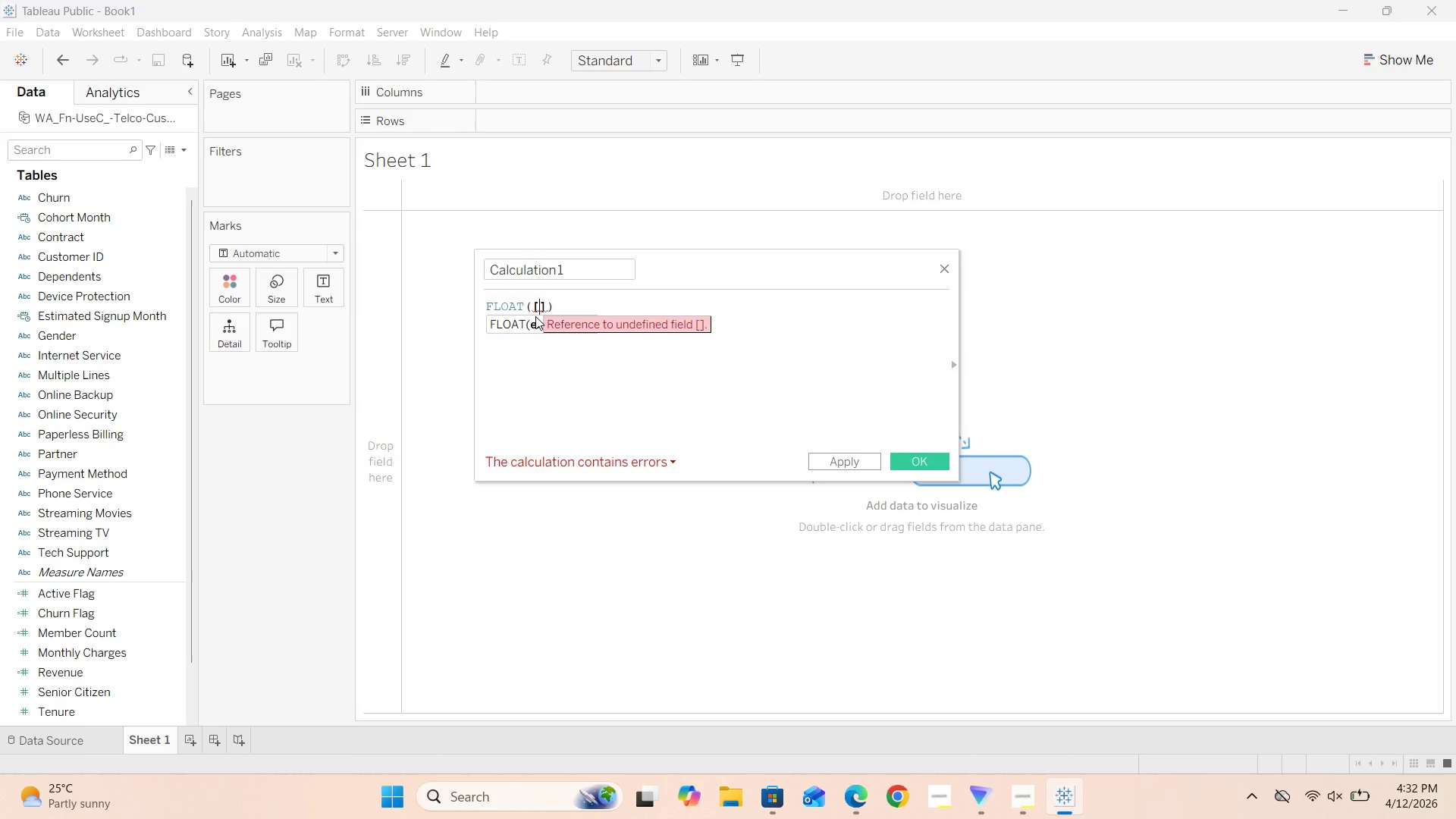 
key(CapsLock)
 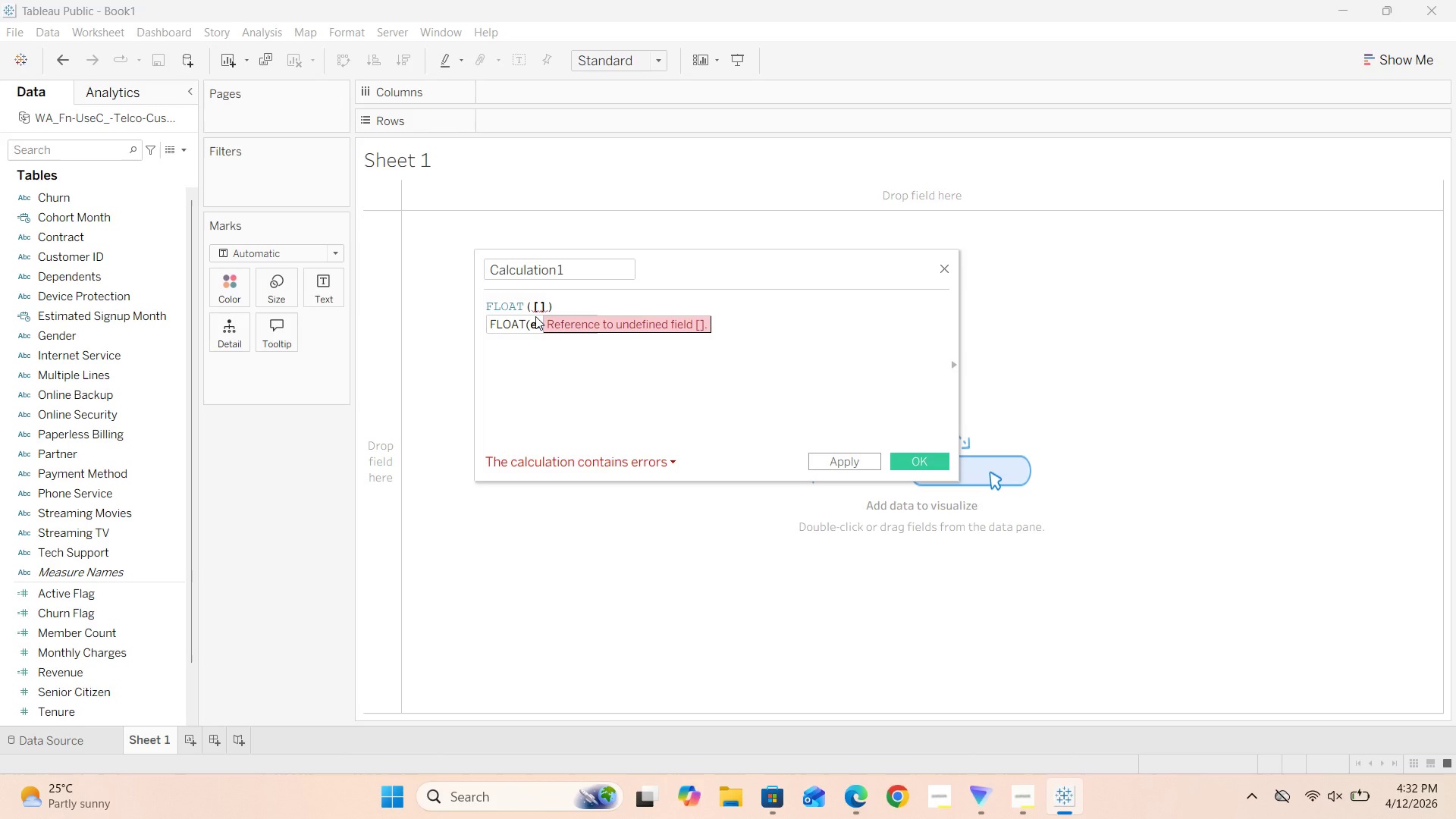 
key(CapsLock)
 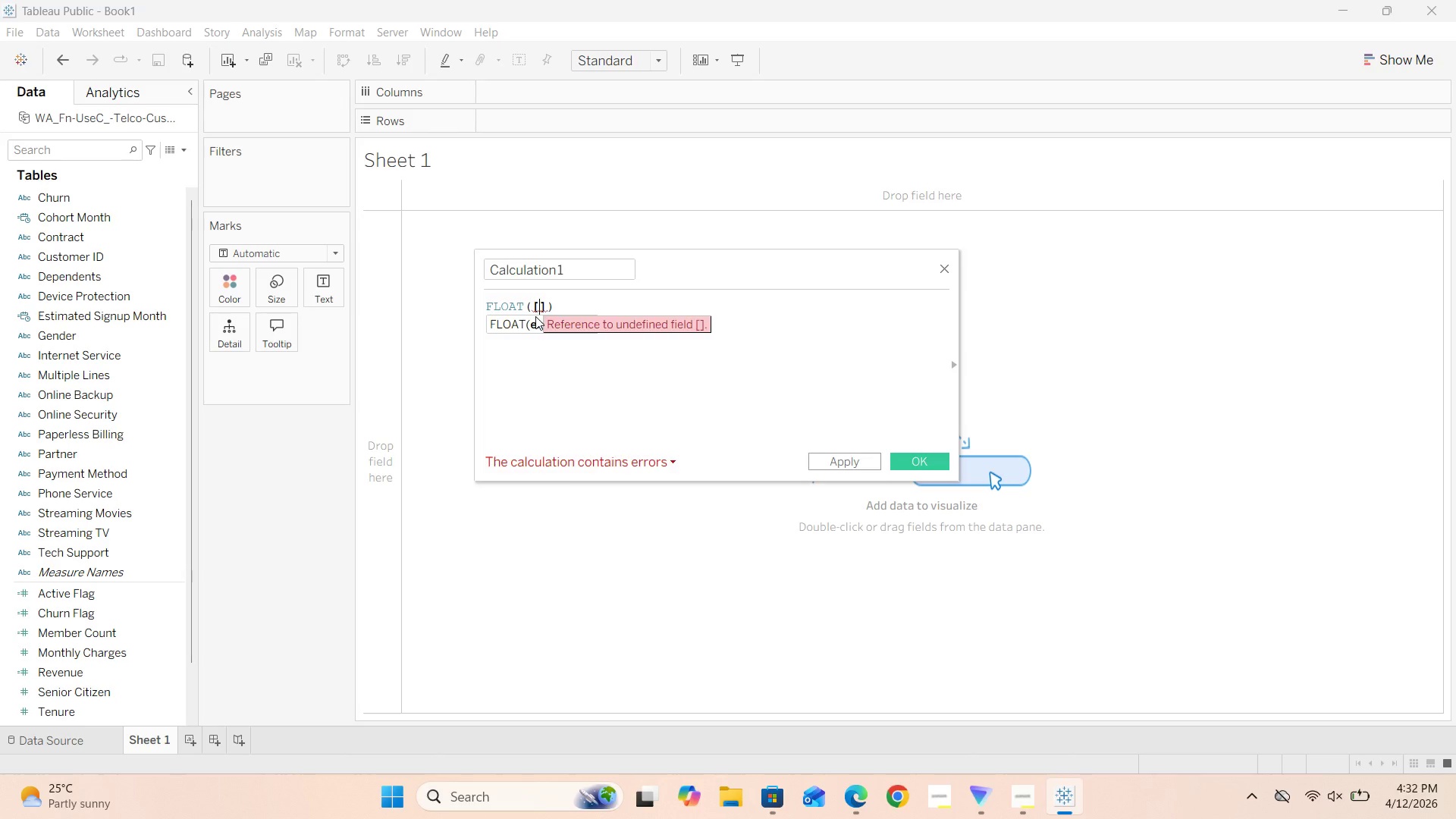 
key(T)
 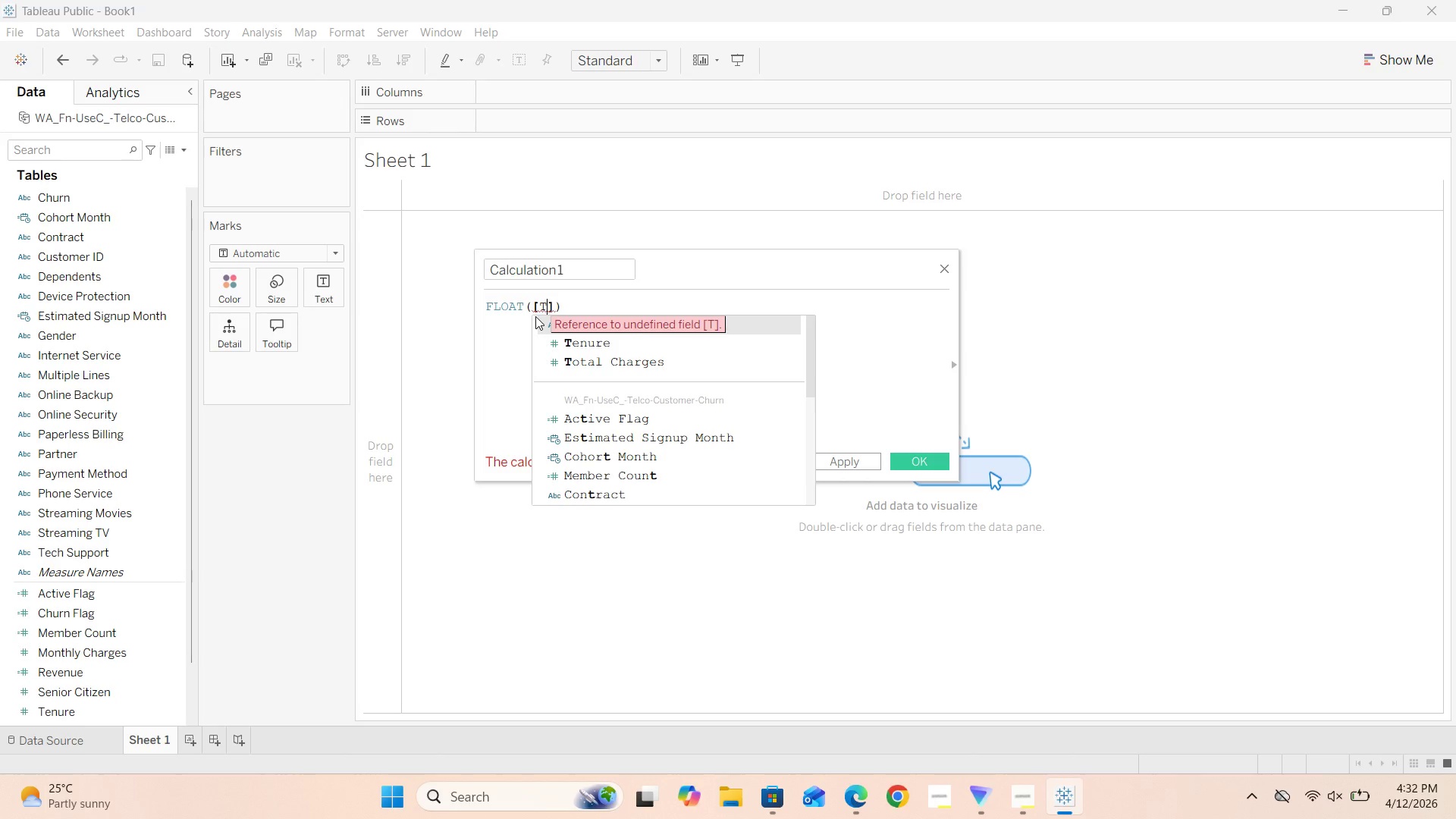 
type(otal Charges)
 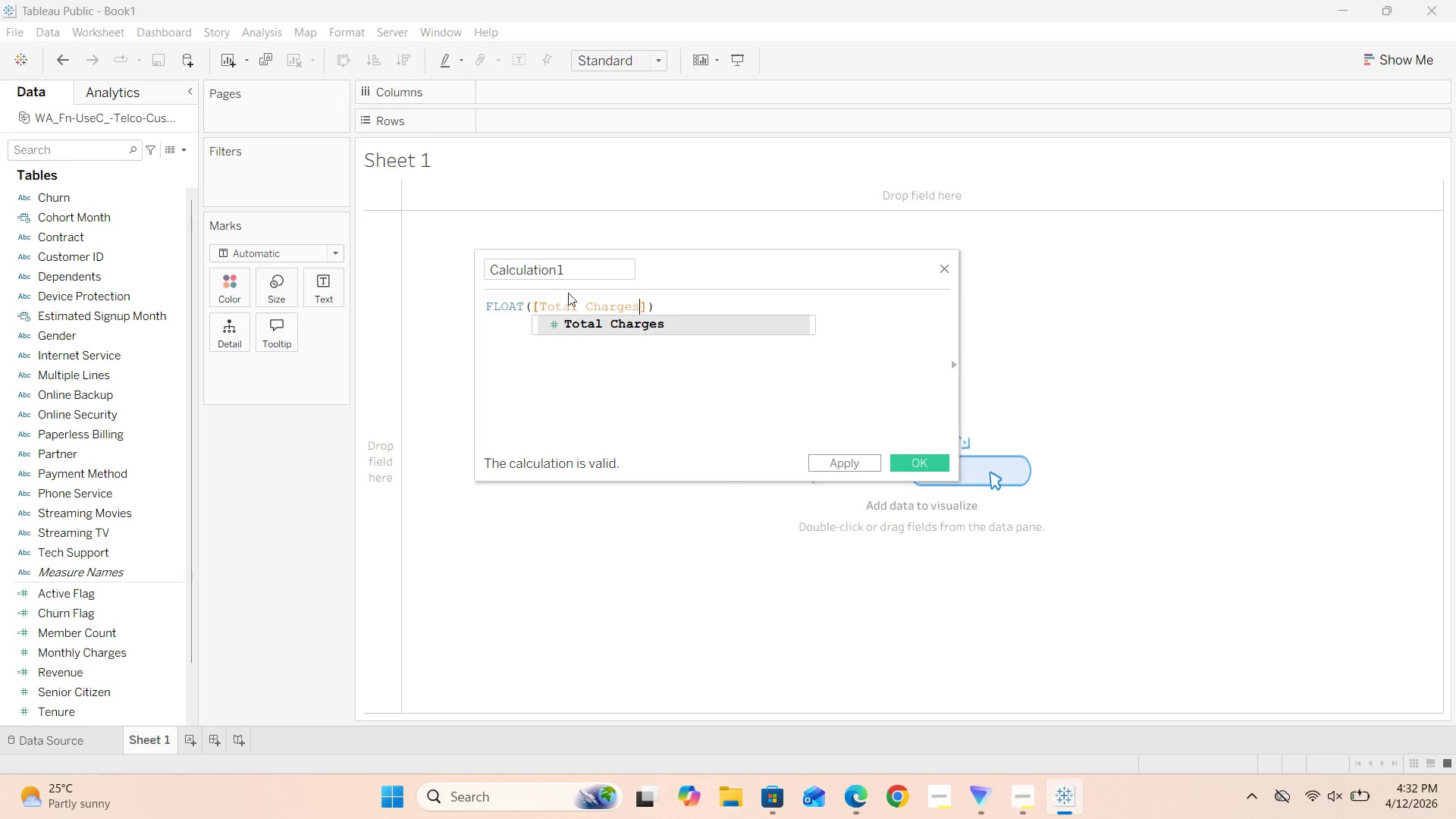 
left_click([576, 270])
 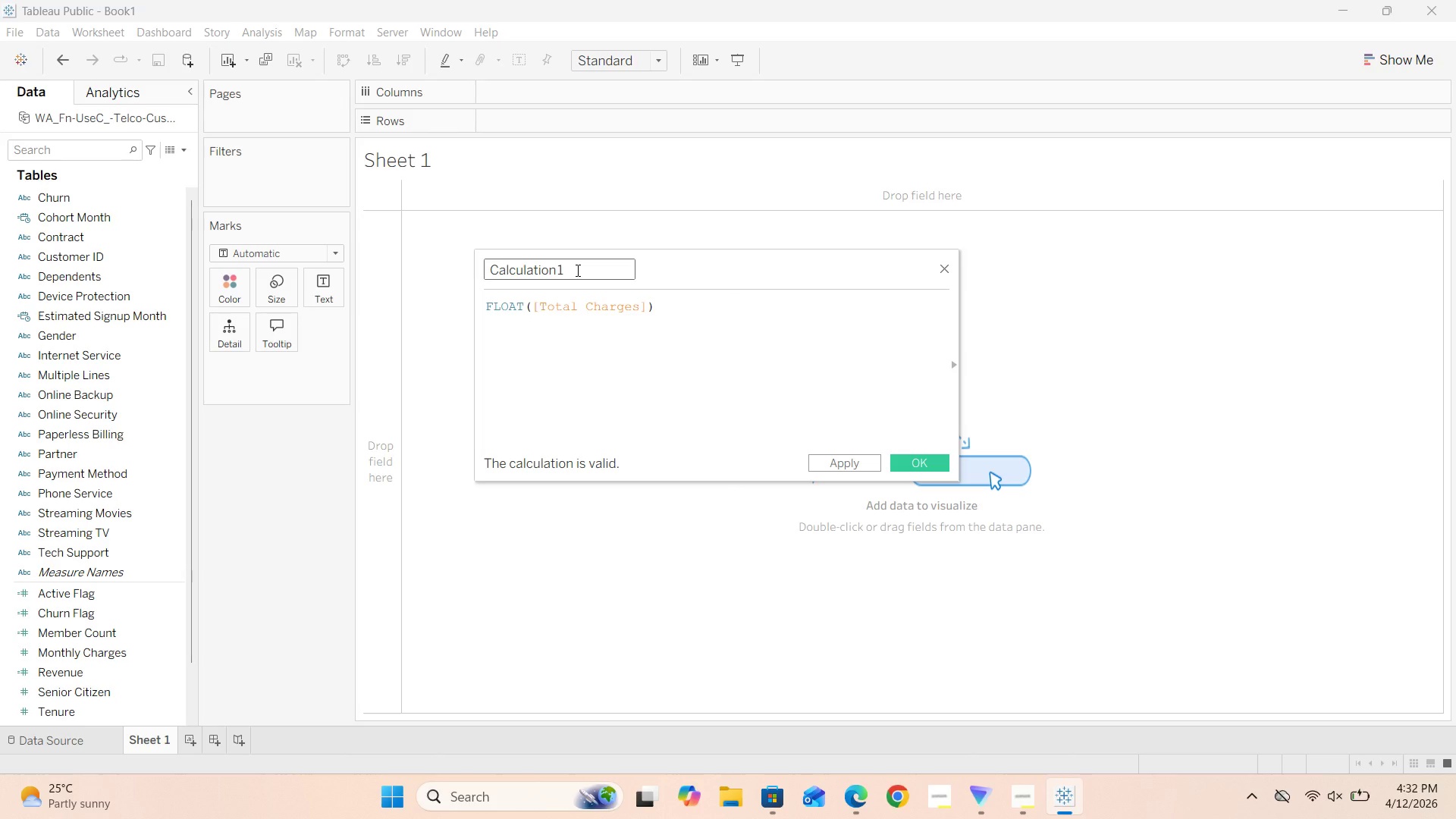 
hold_key(key=Backspace, duration=1.01)
 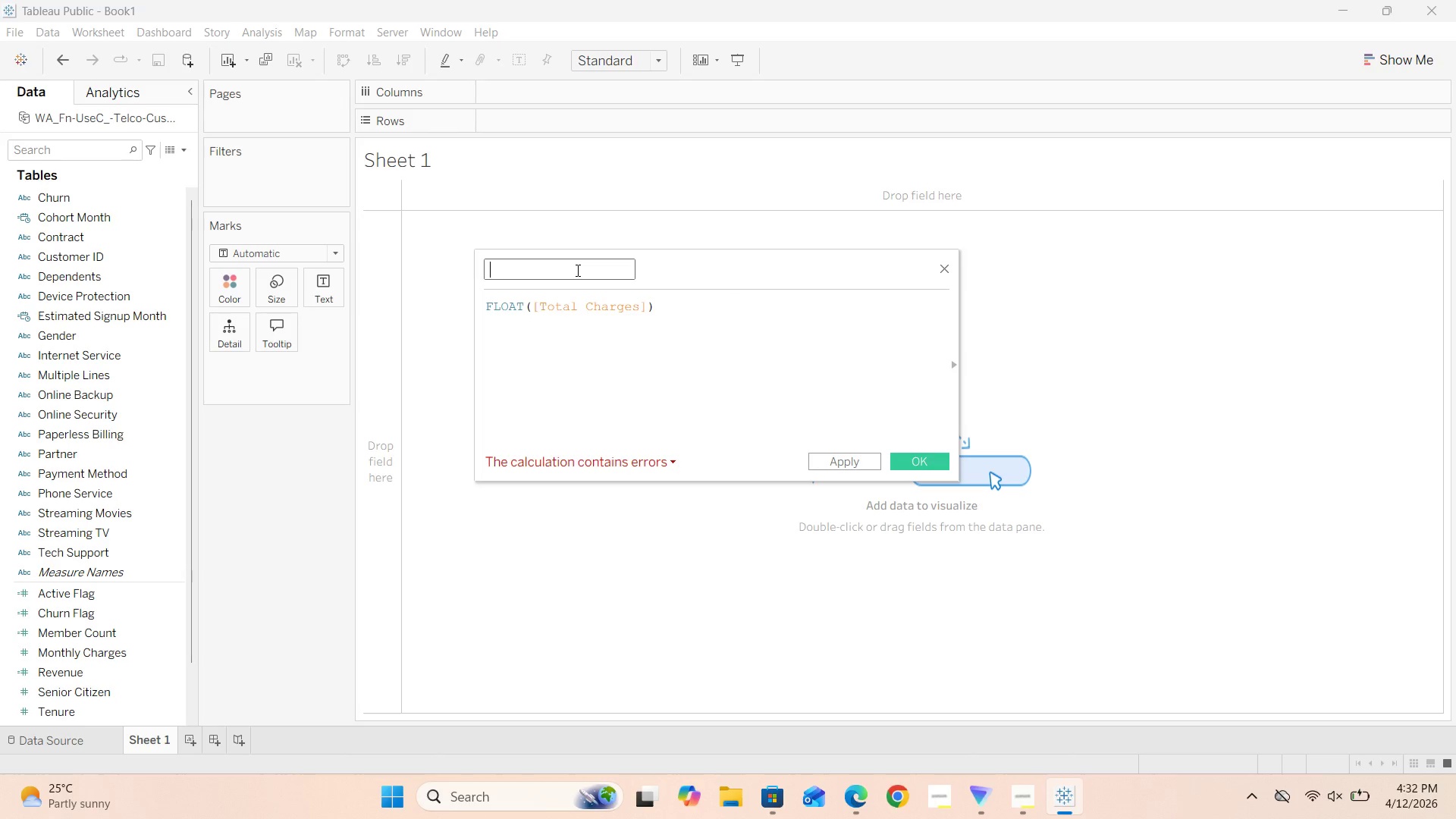 
type(LTV)
 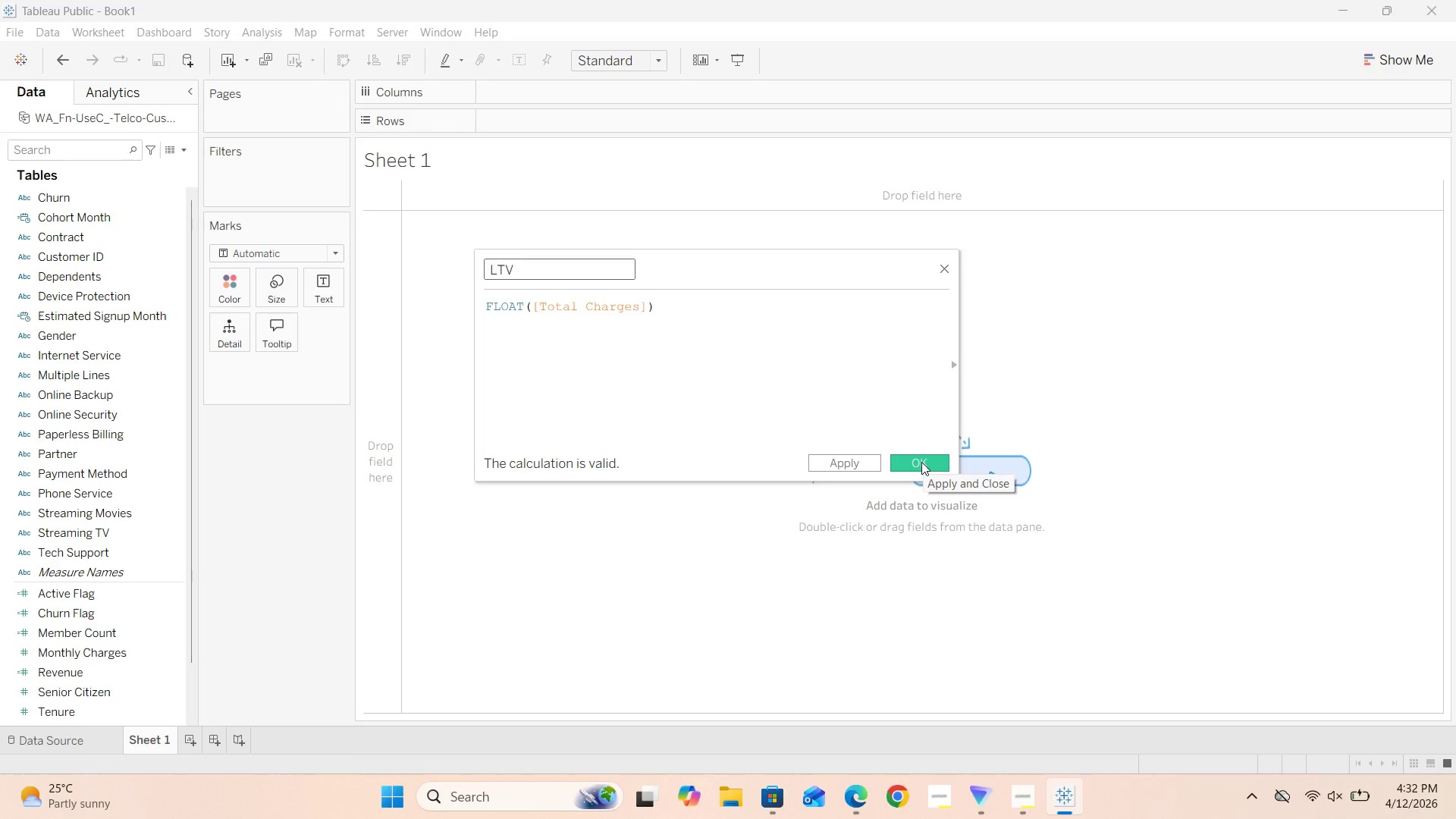 
wait(15.2)
 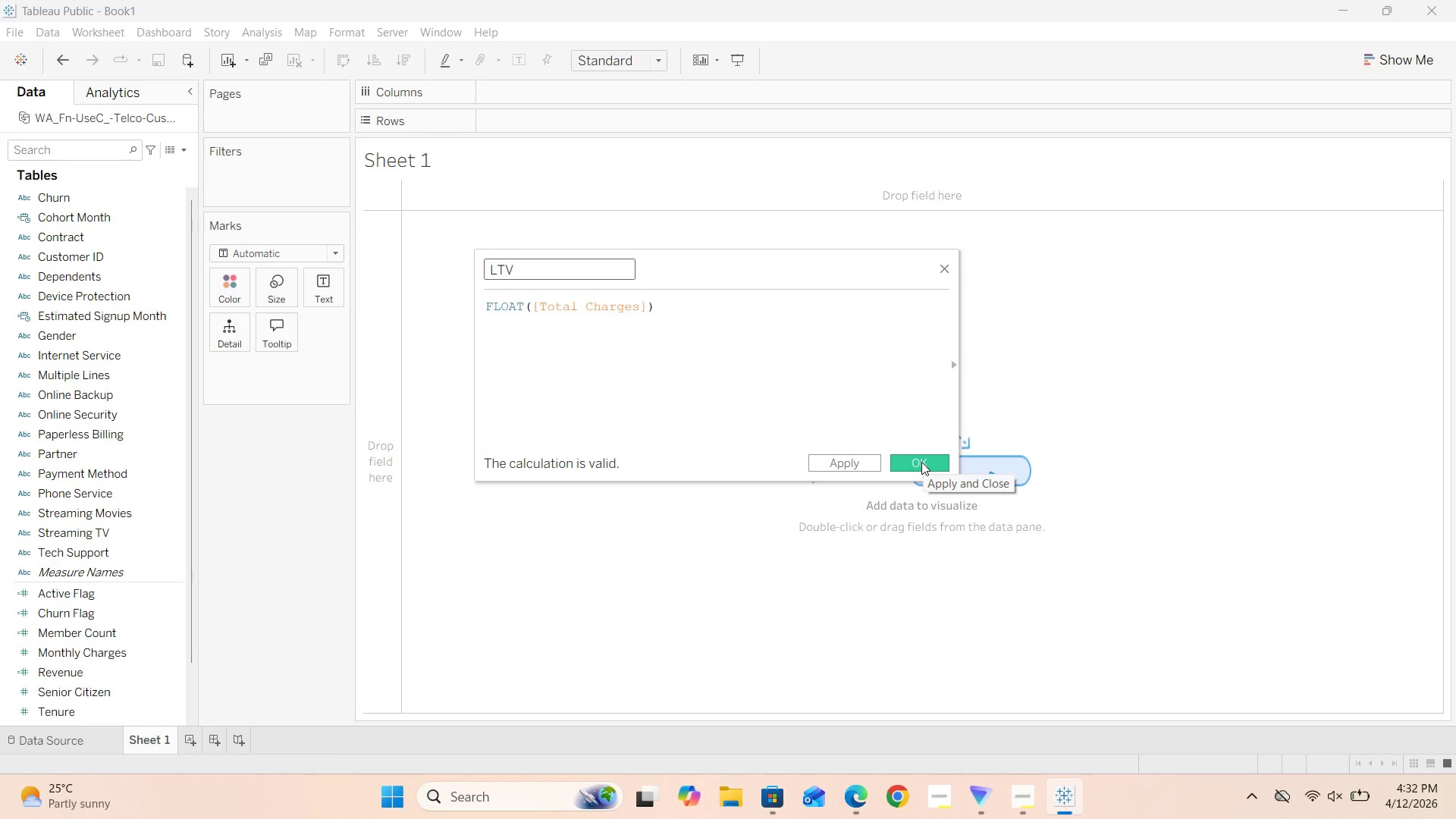 
left_click([921, 462])
 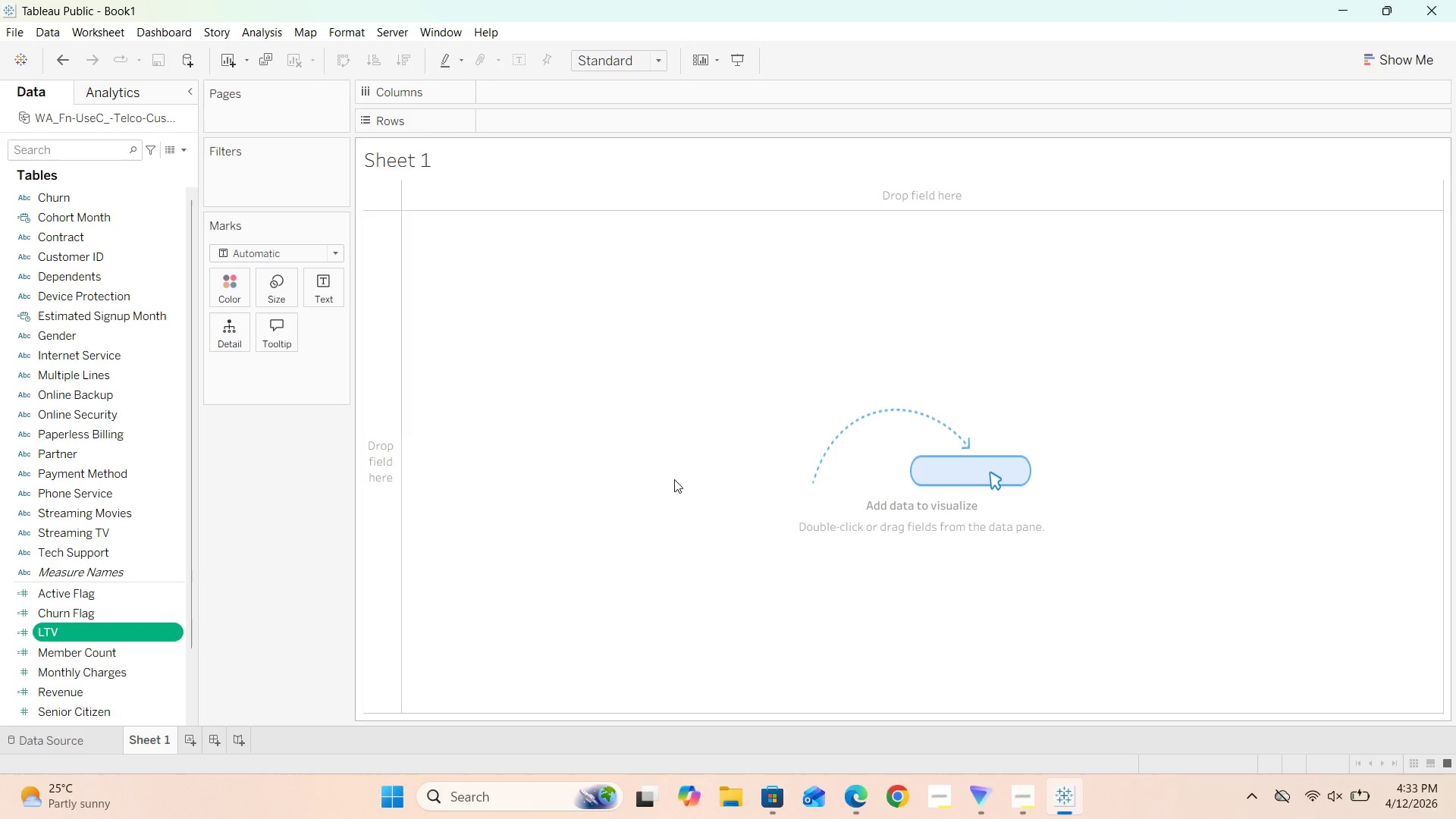 
wait(14.09)
 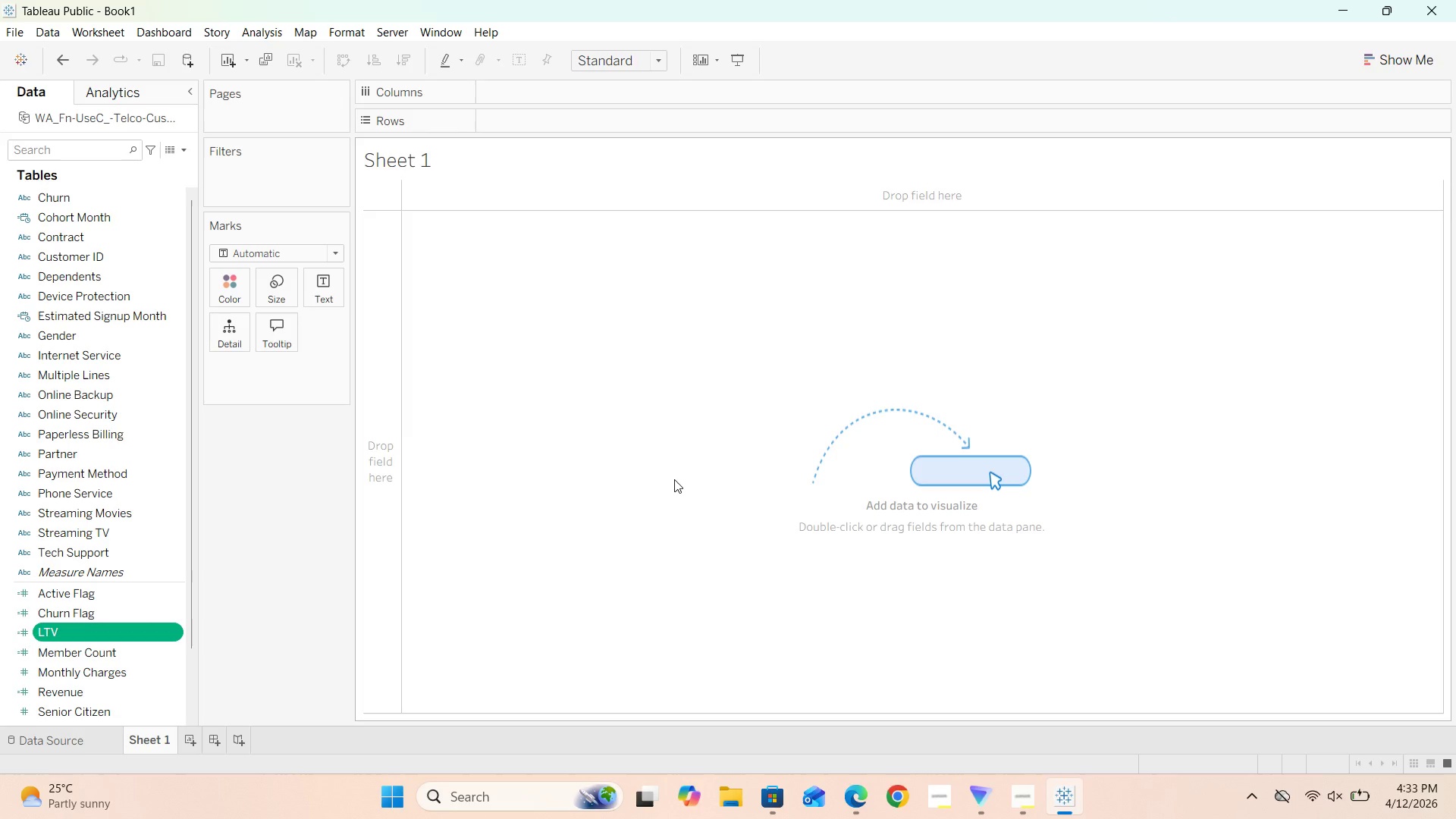 
left_click([1085, 698])
 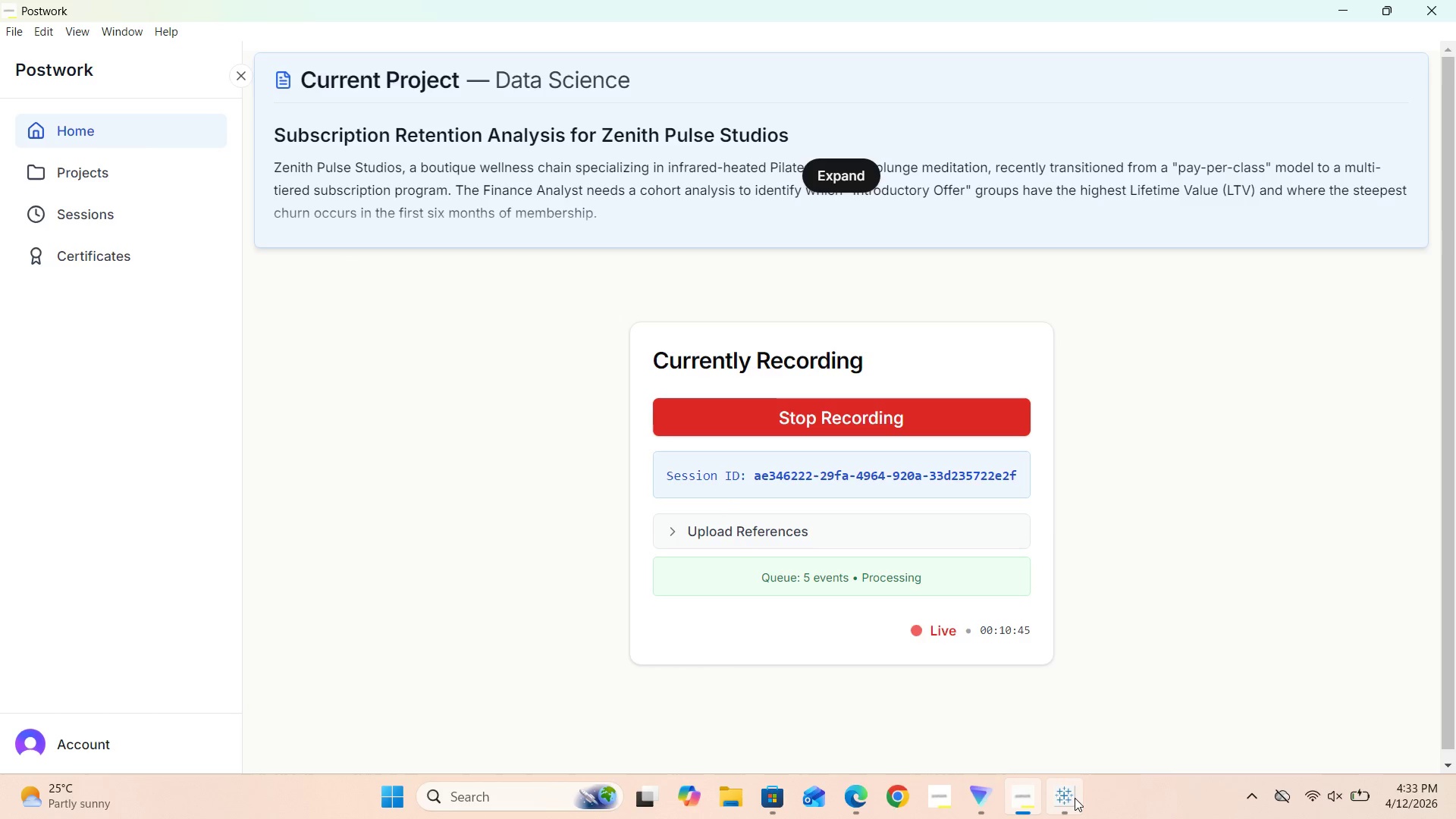 
left_click([1046, 685])
 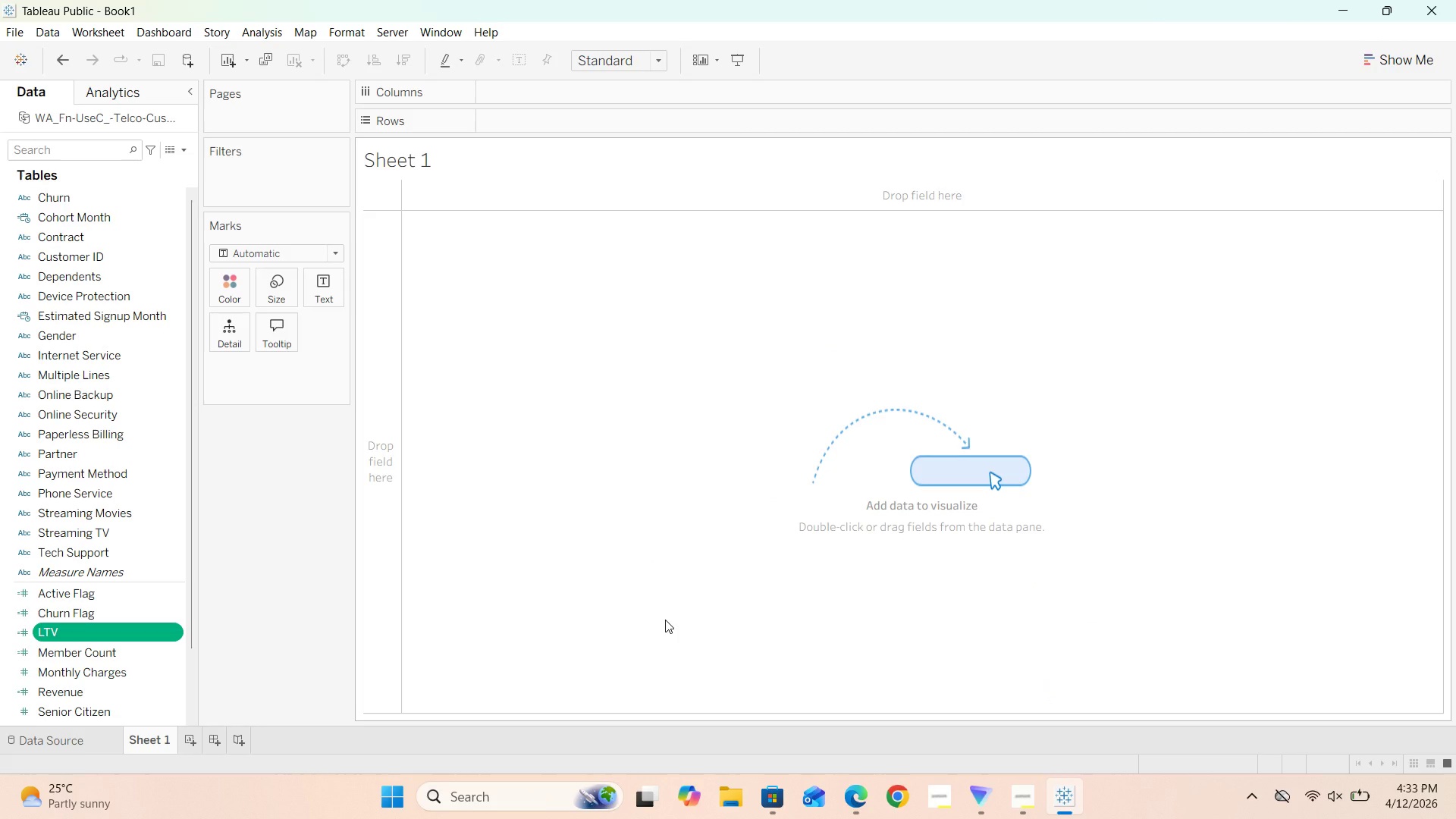 
wait(8.09)
 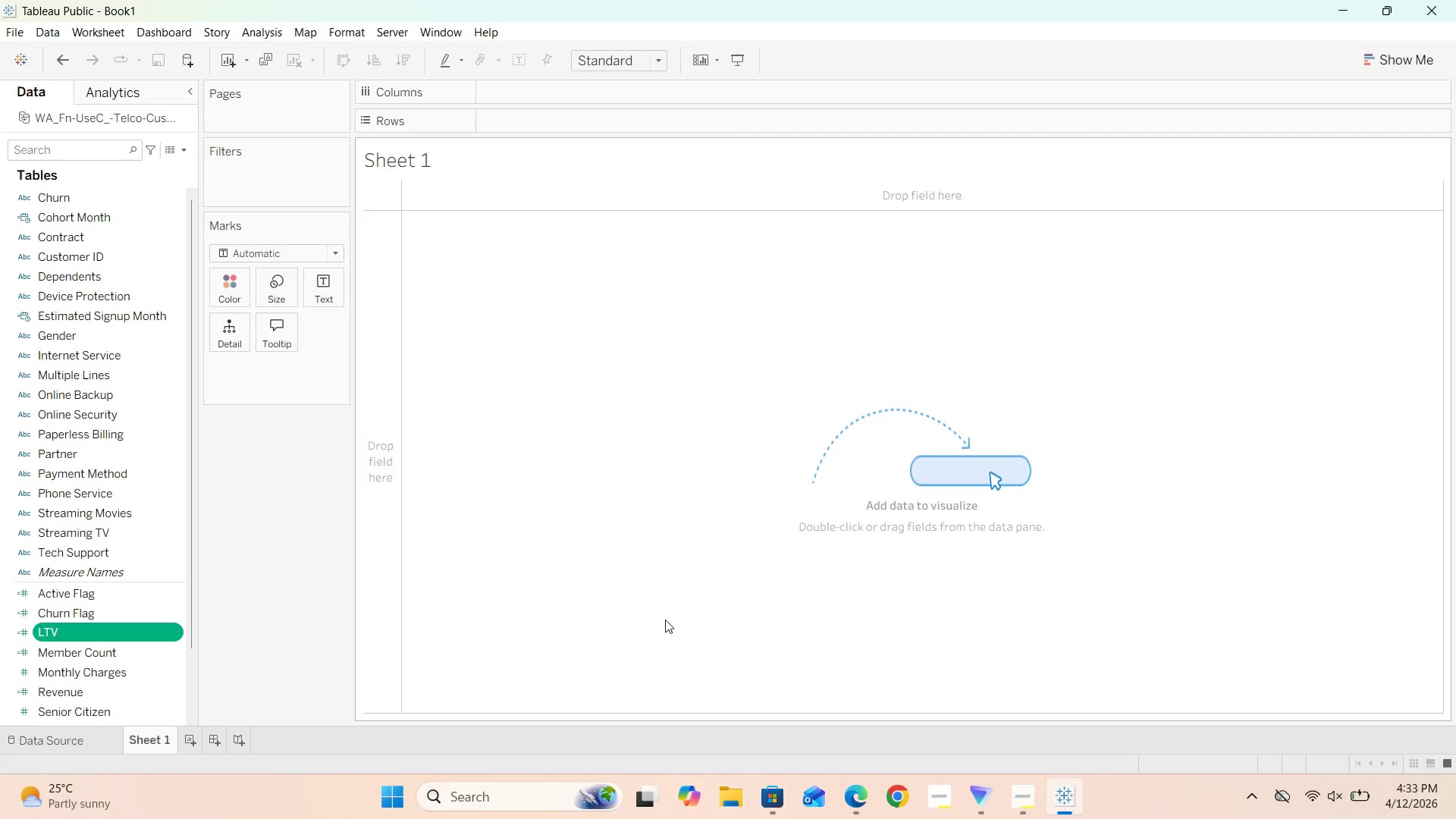 
left_click([180, 150])
 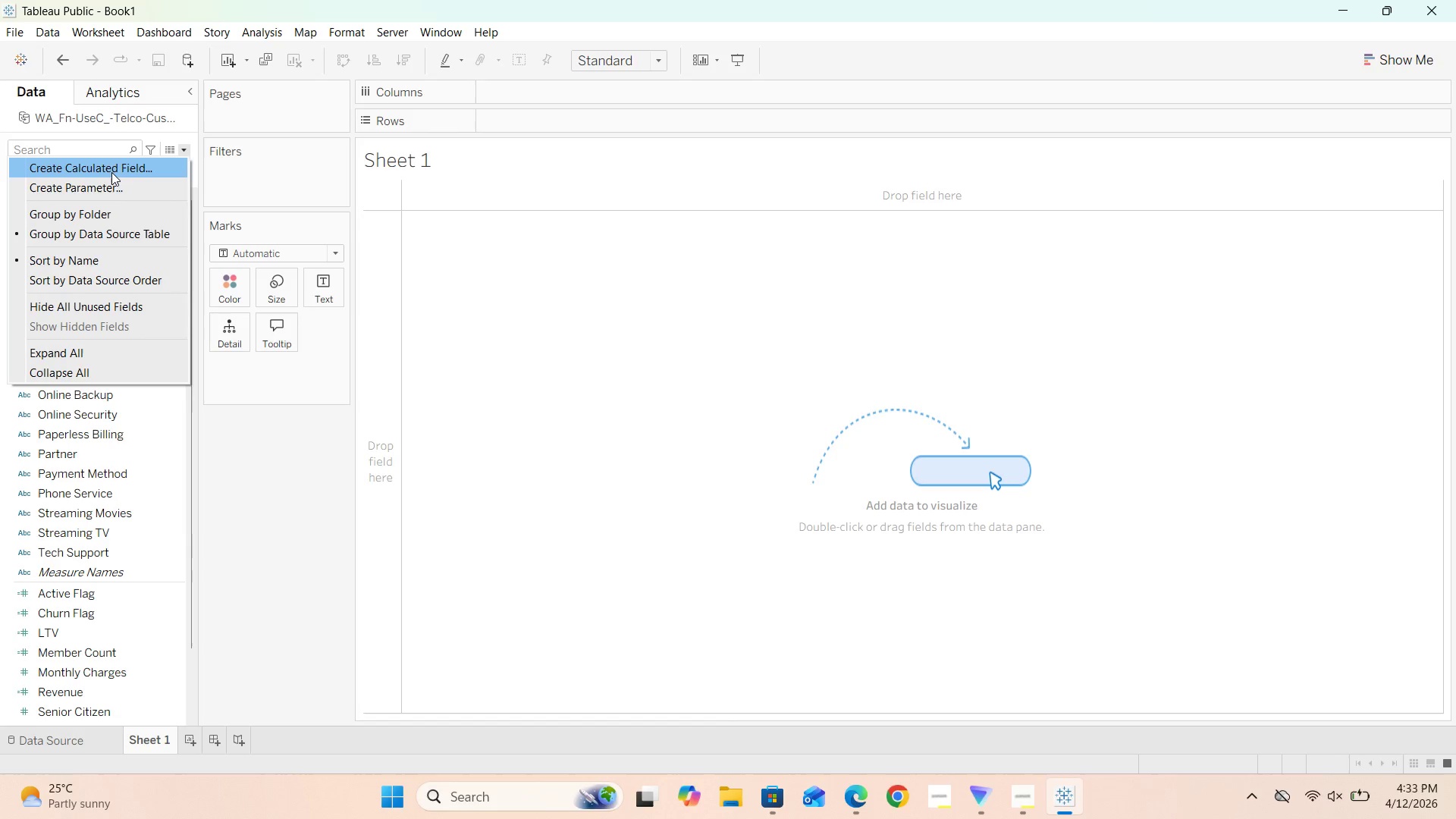 
left_click([111, 172])
 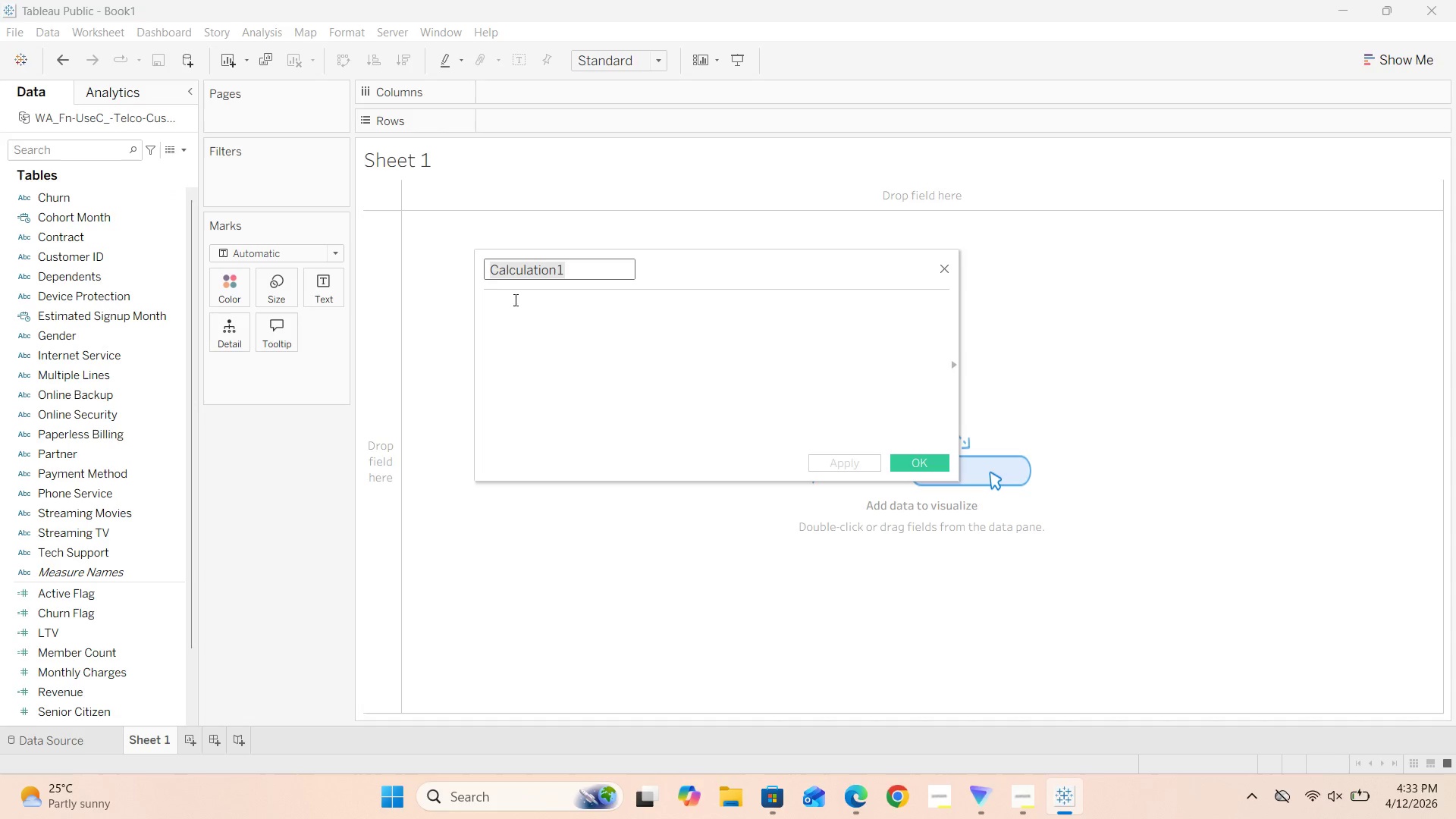 
left_click([508, 307])
 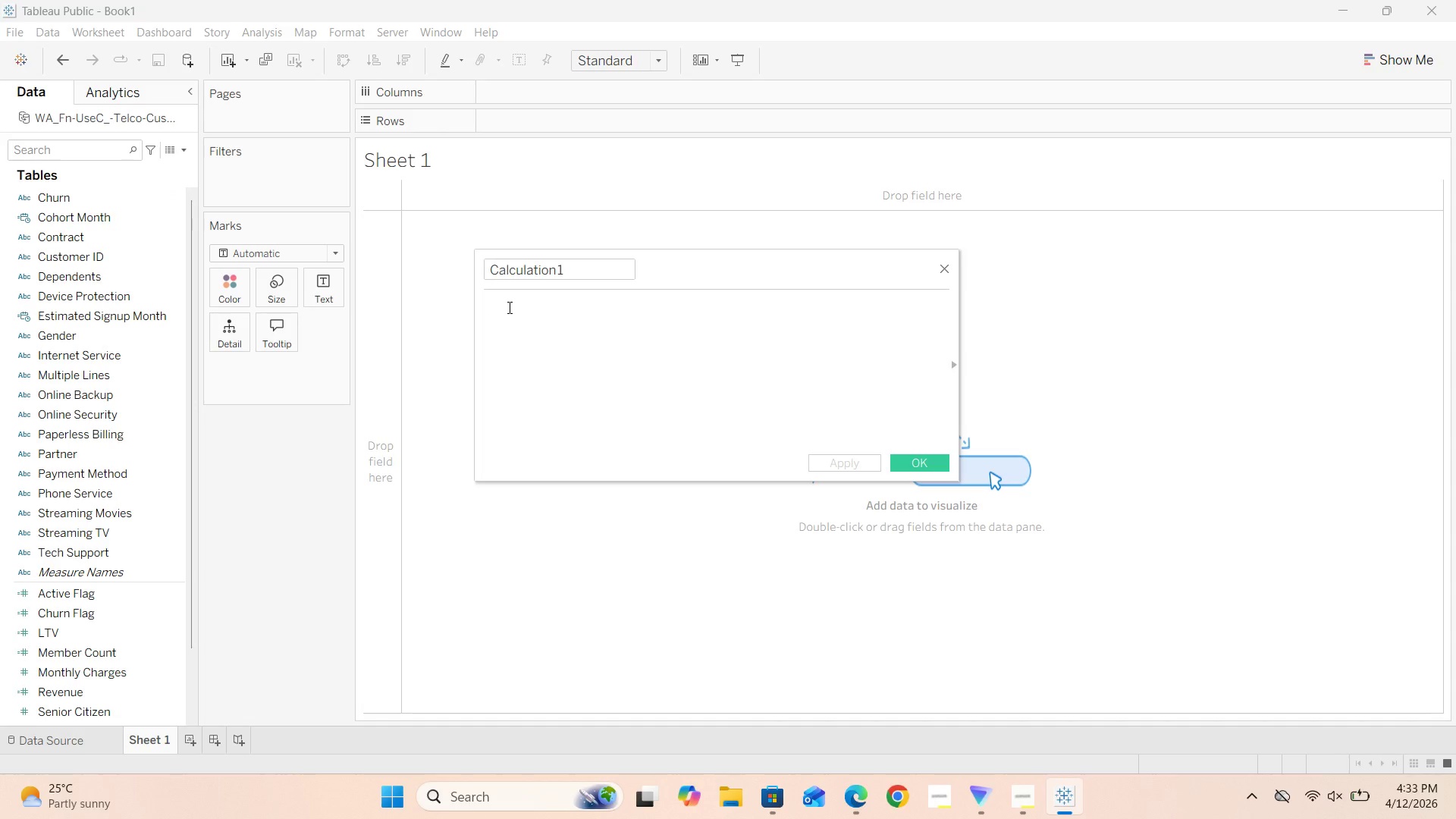 
type(SUM)
 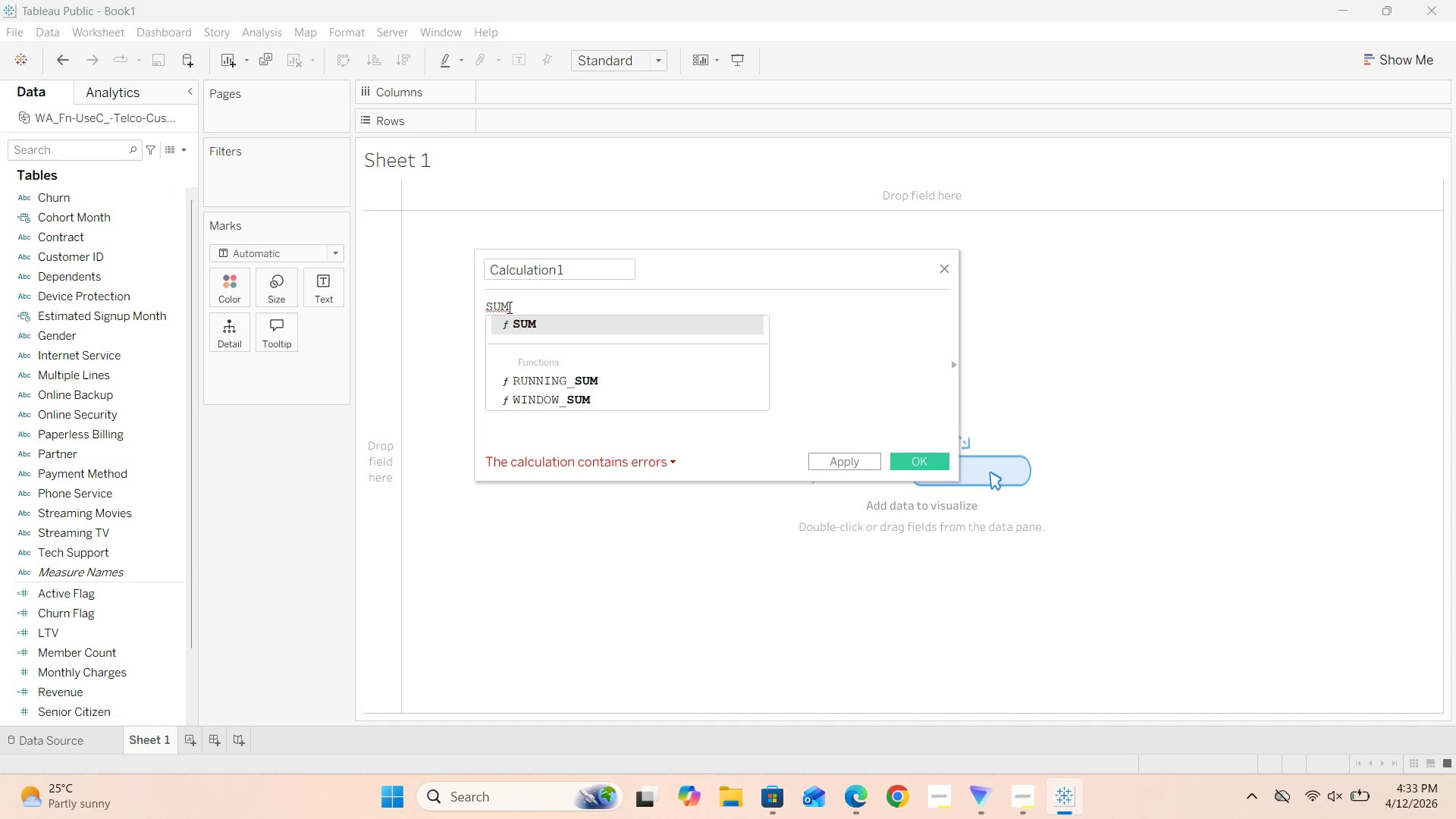 
type(())
 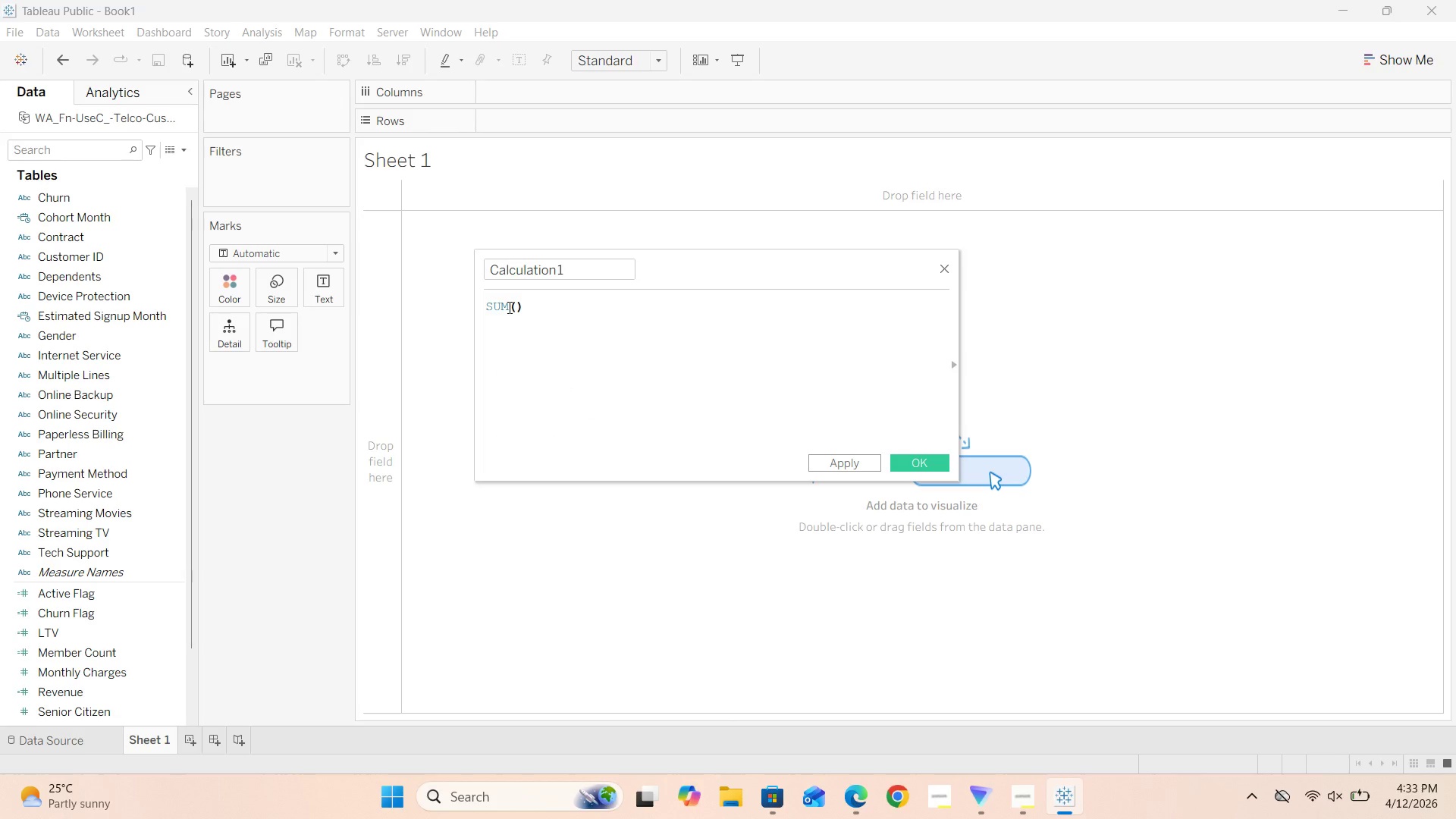 
key(ArrowLeft)
 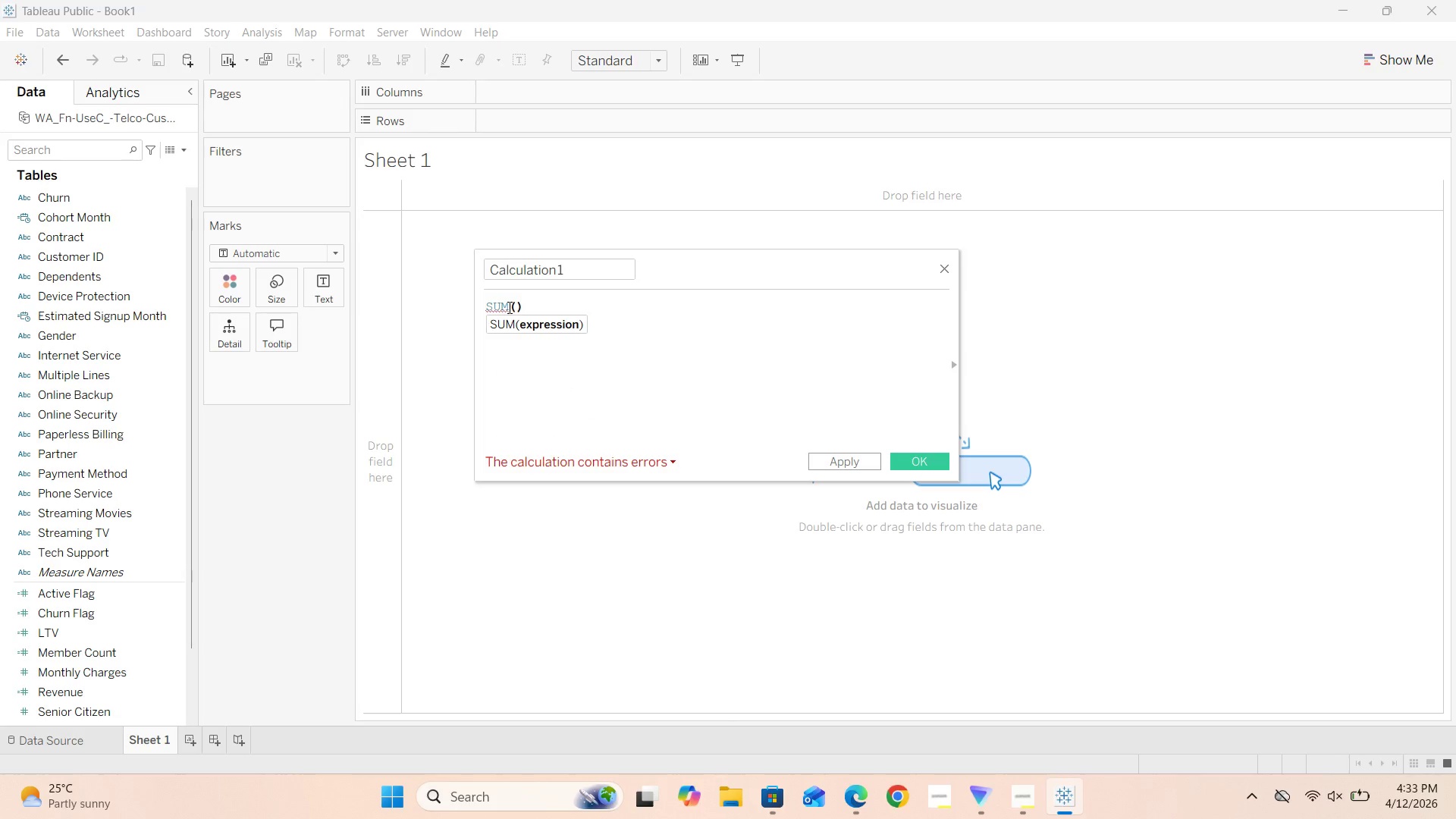 
key(BracketLeft)
 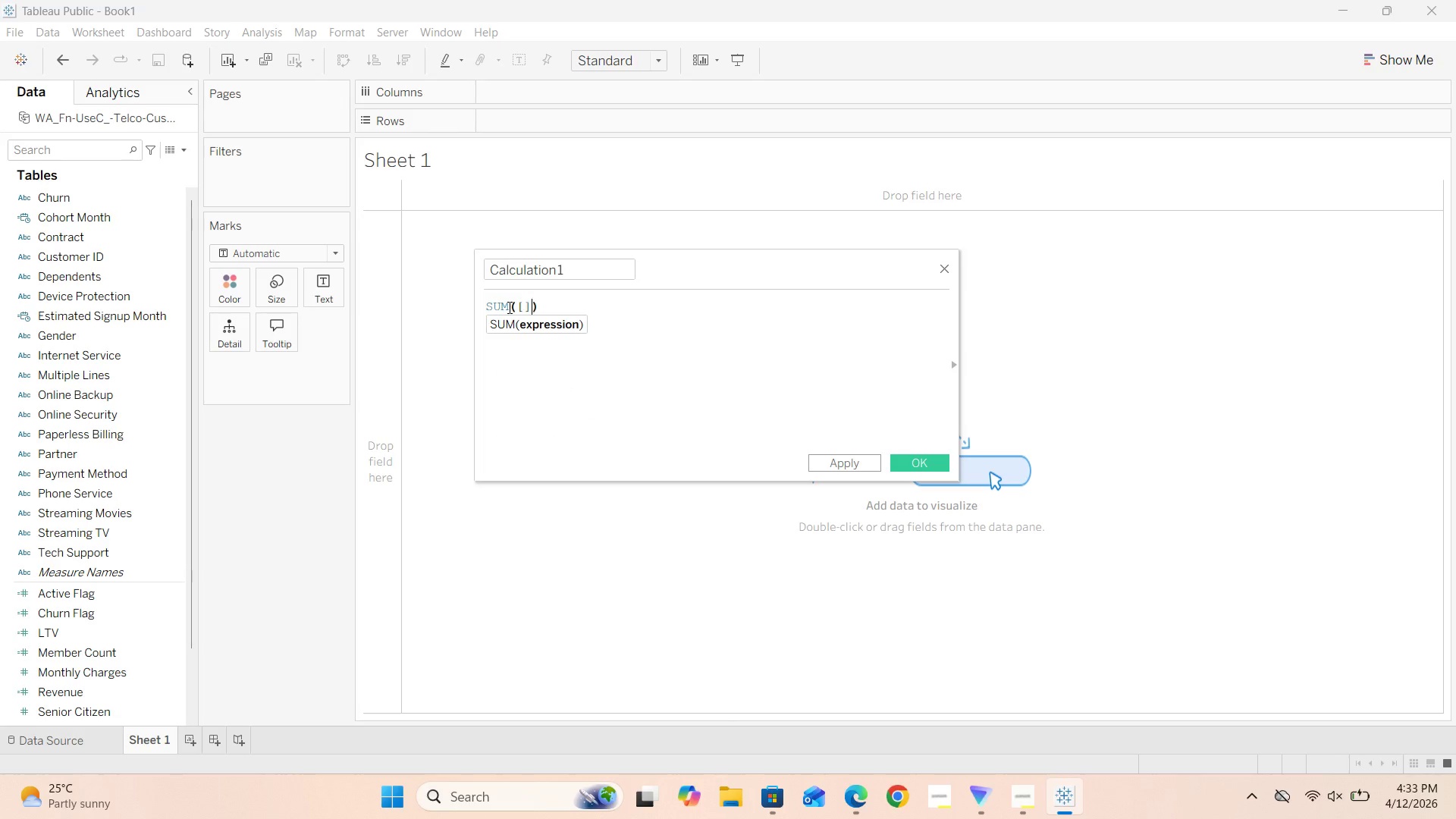 
key(BracketRight)
 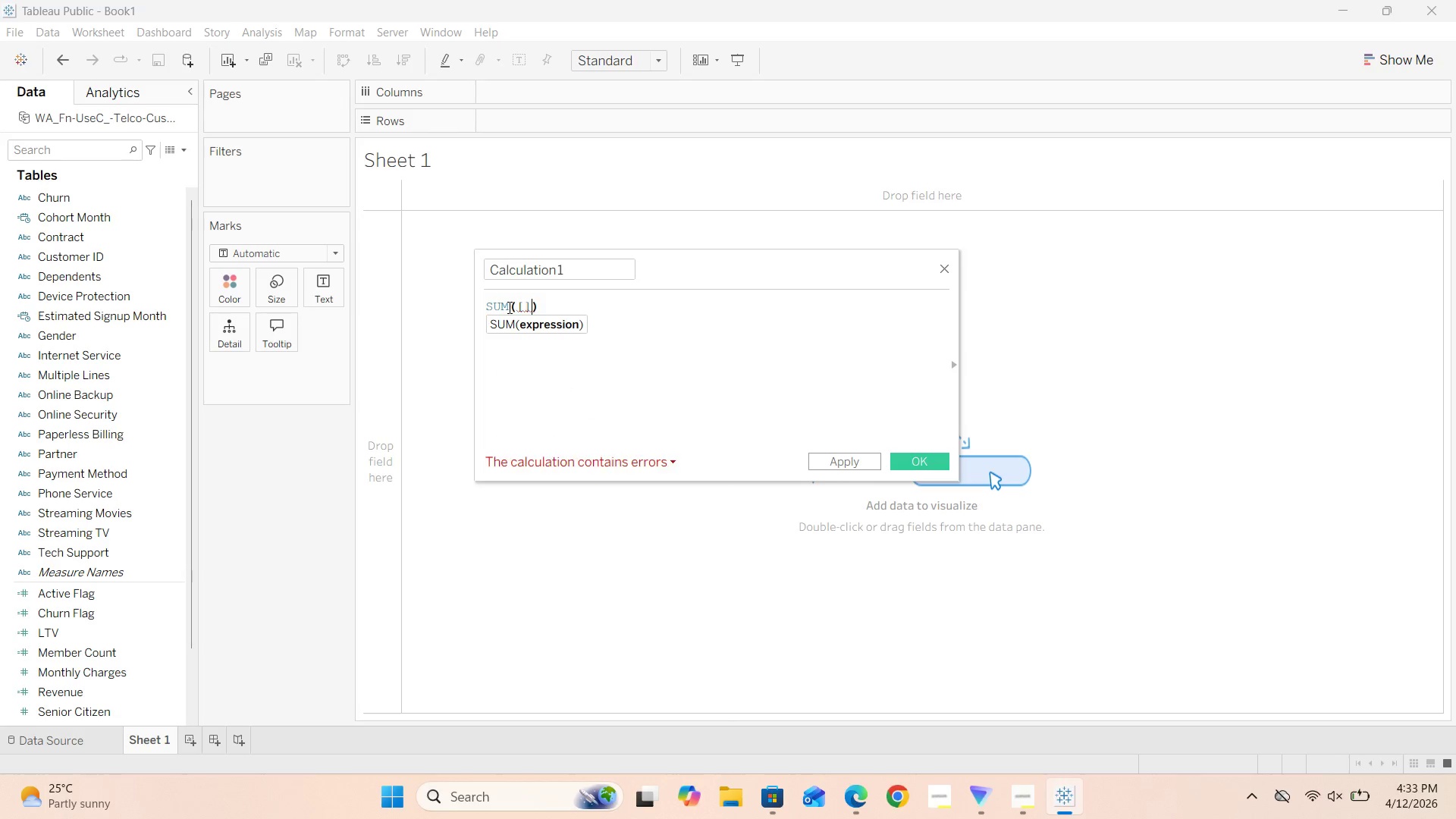 
key(ArrowLeft)
 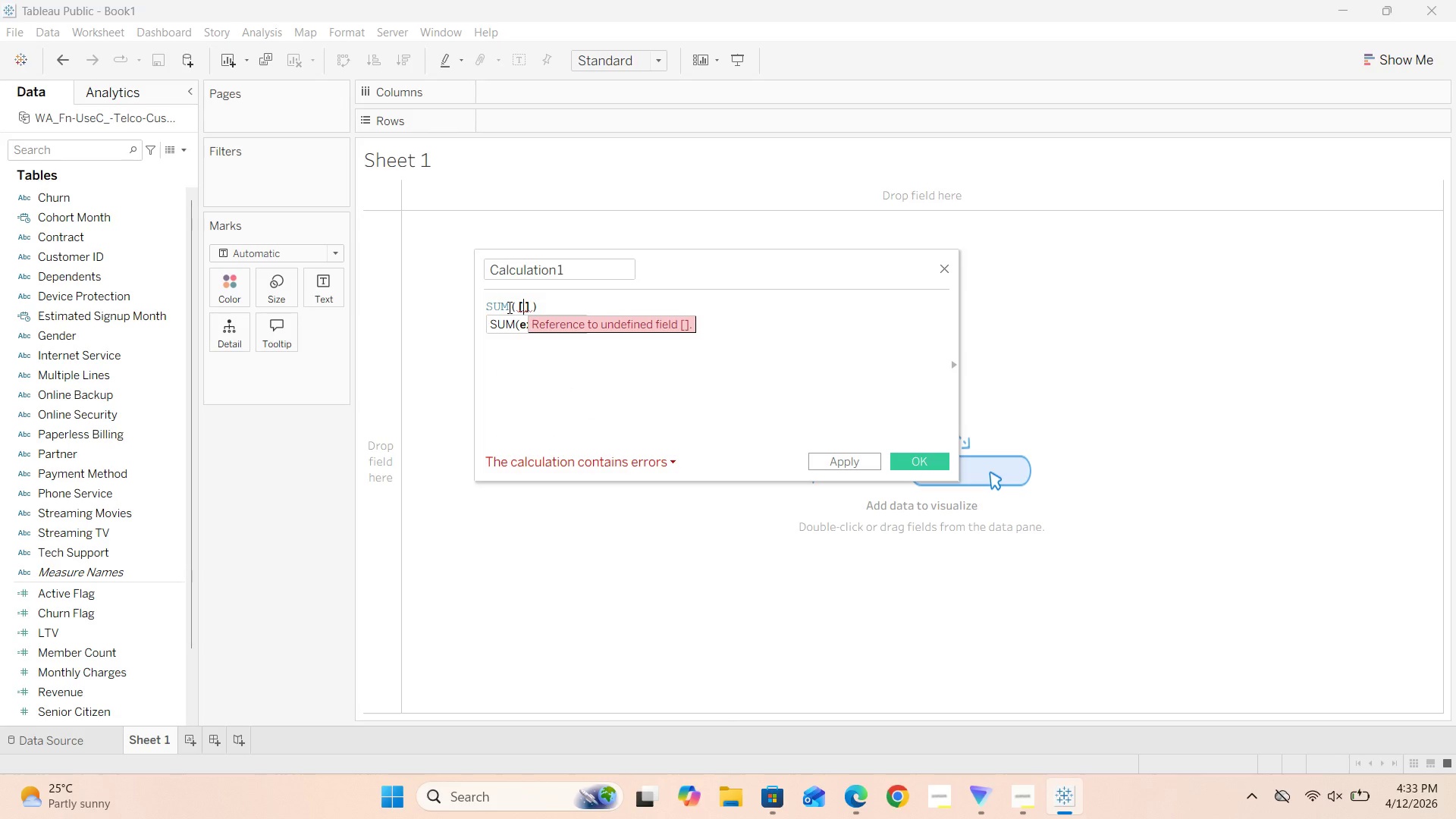 
type(Churn)
 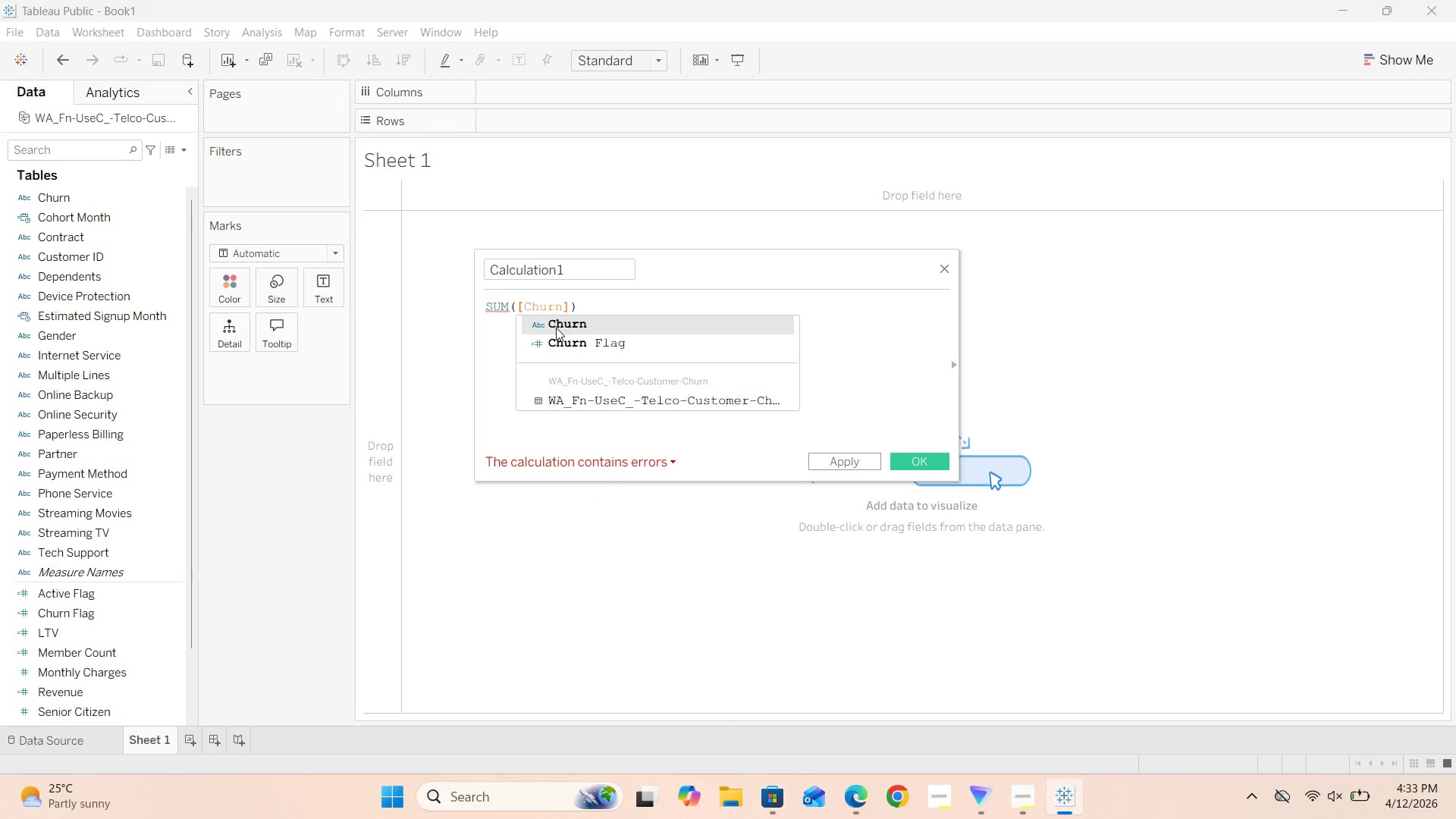 
left_click([601, 342])
 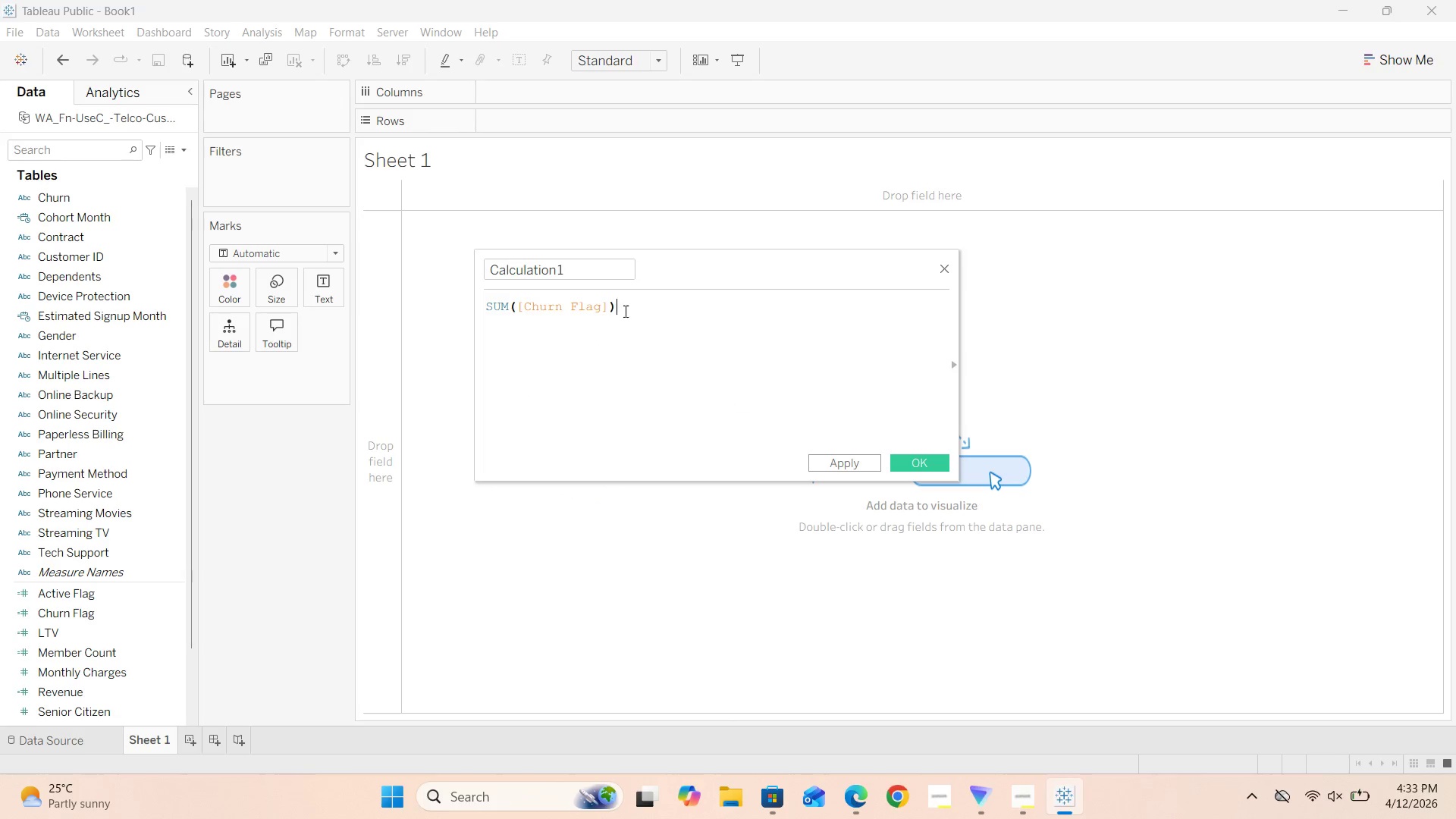 
left_click([626, 310])
 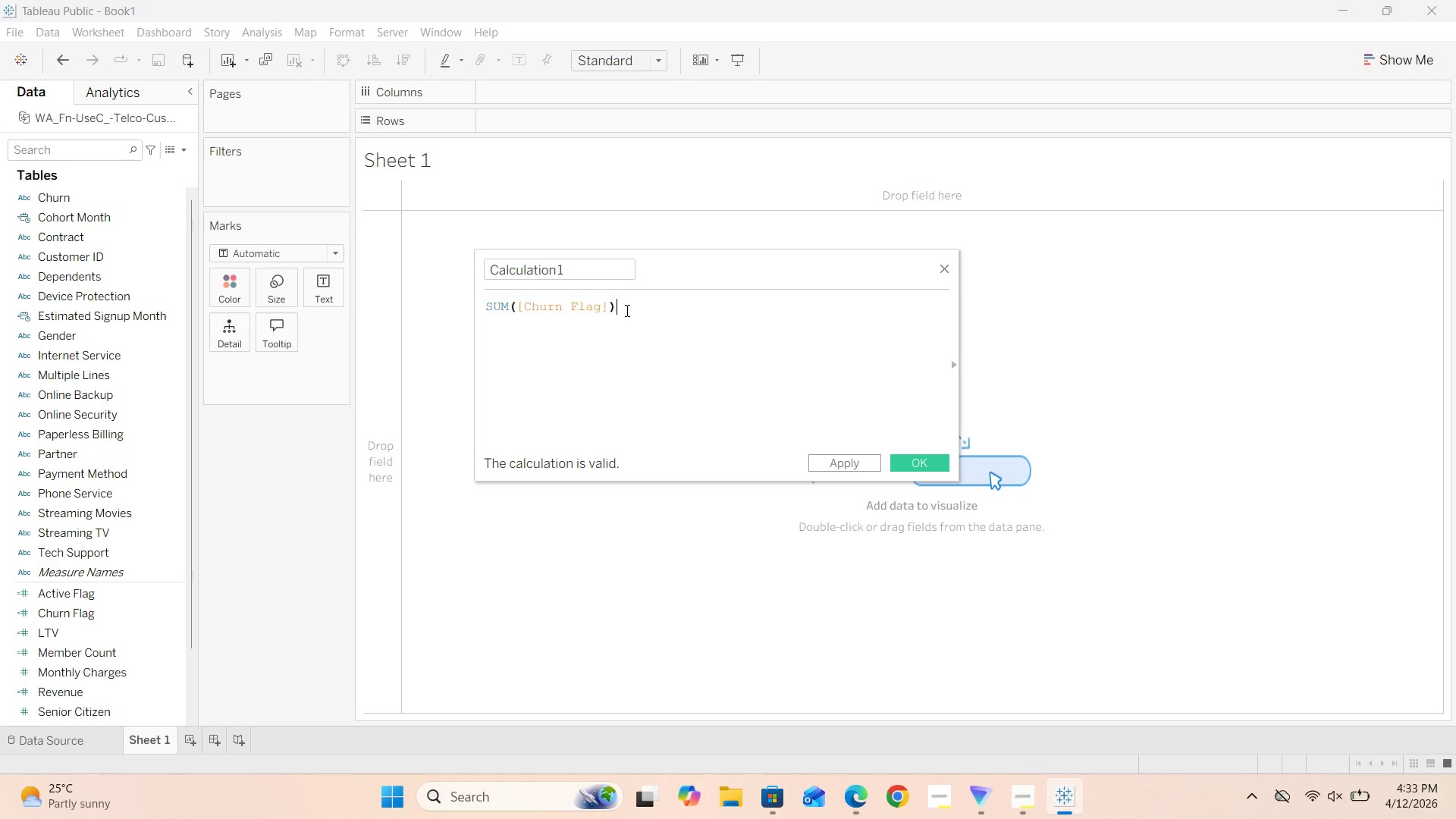 
key(Slash)
 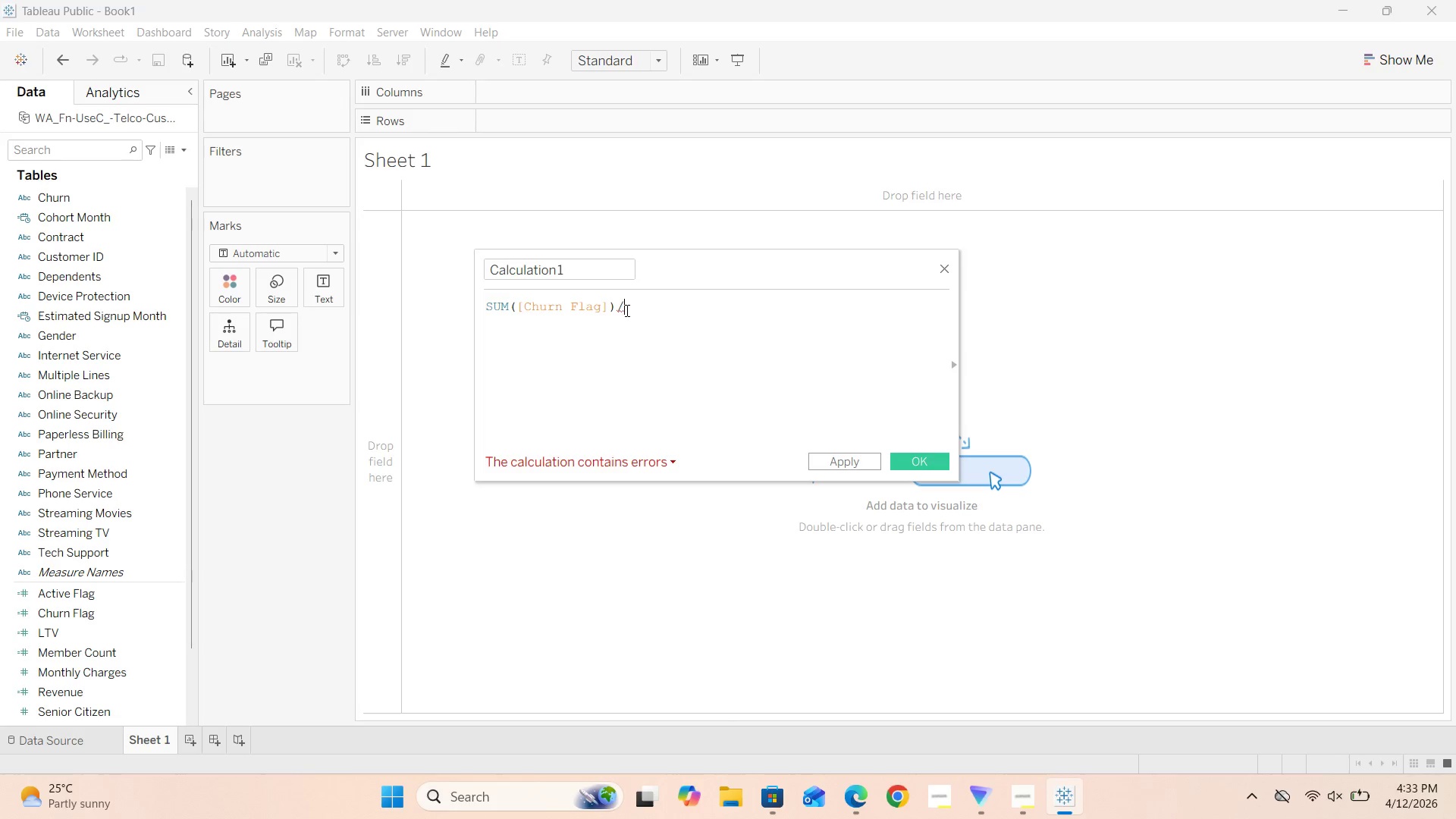 
type(SUM())
 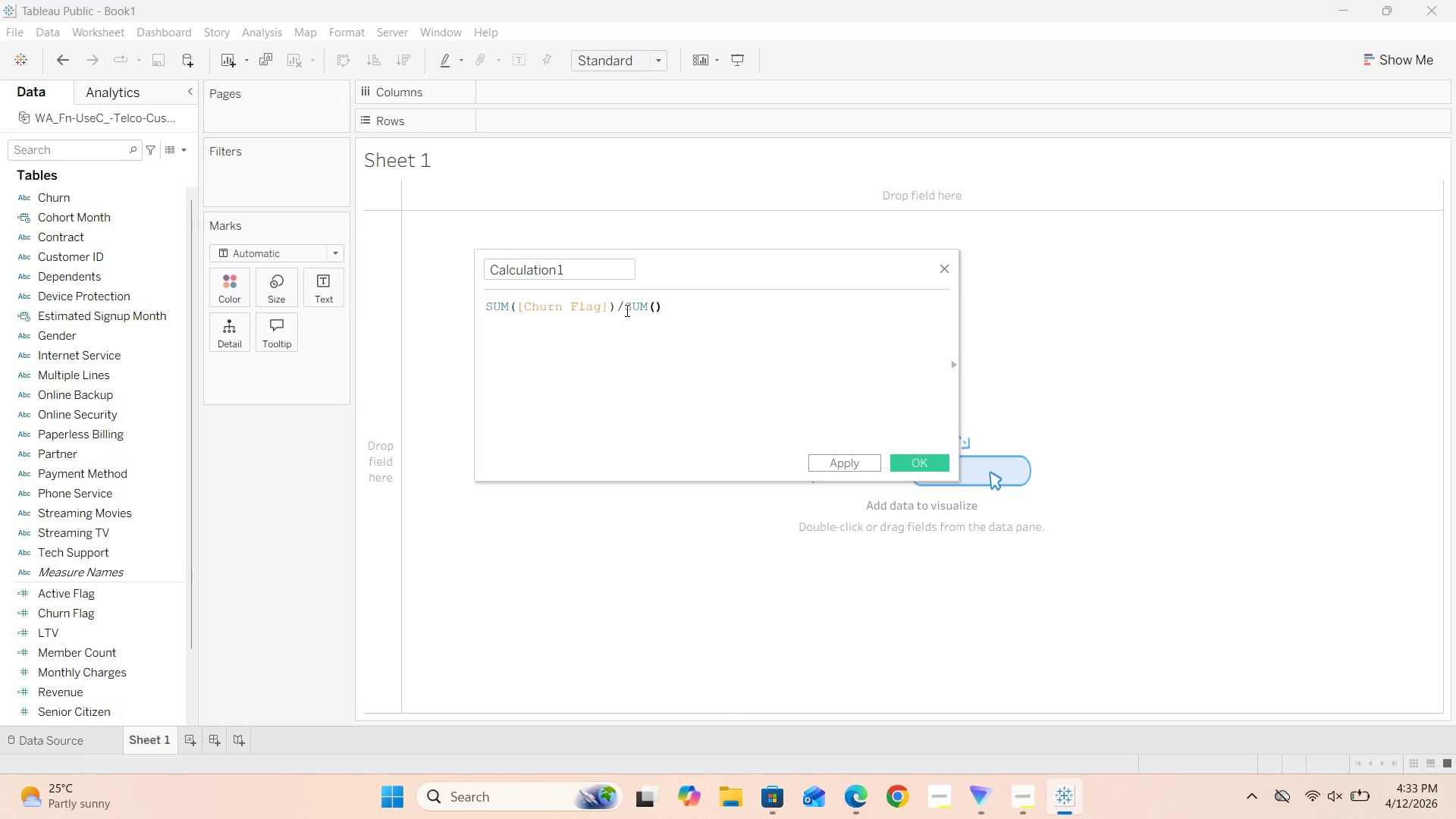 
key(ArrowLeft)
 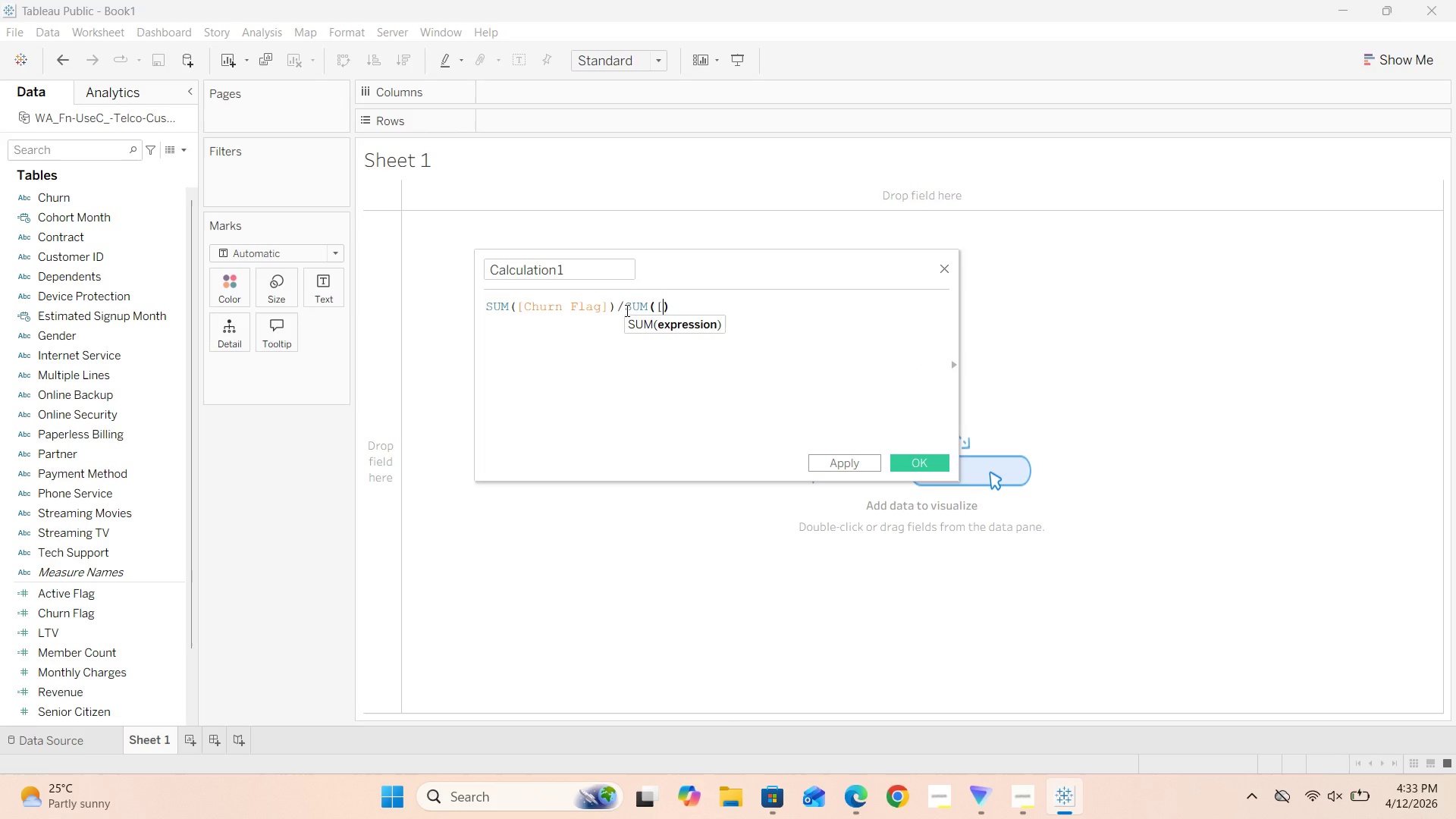 
key(BracketLeft)
 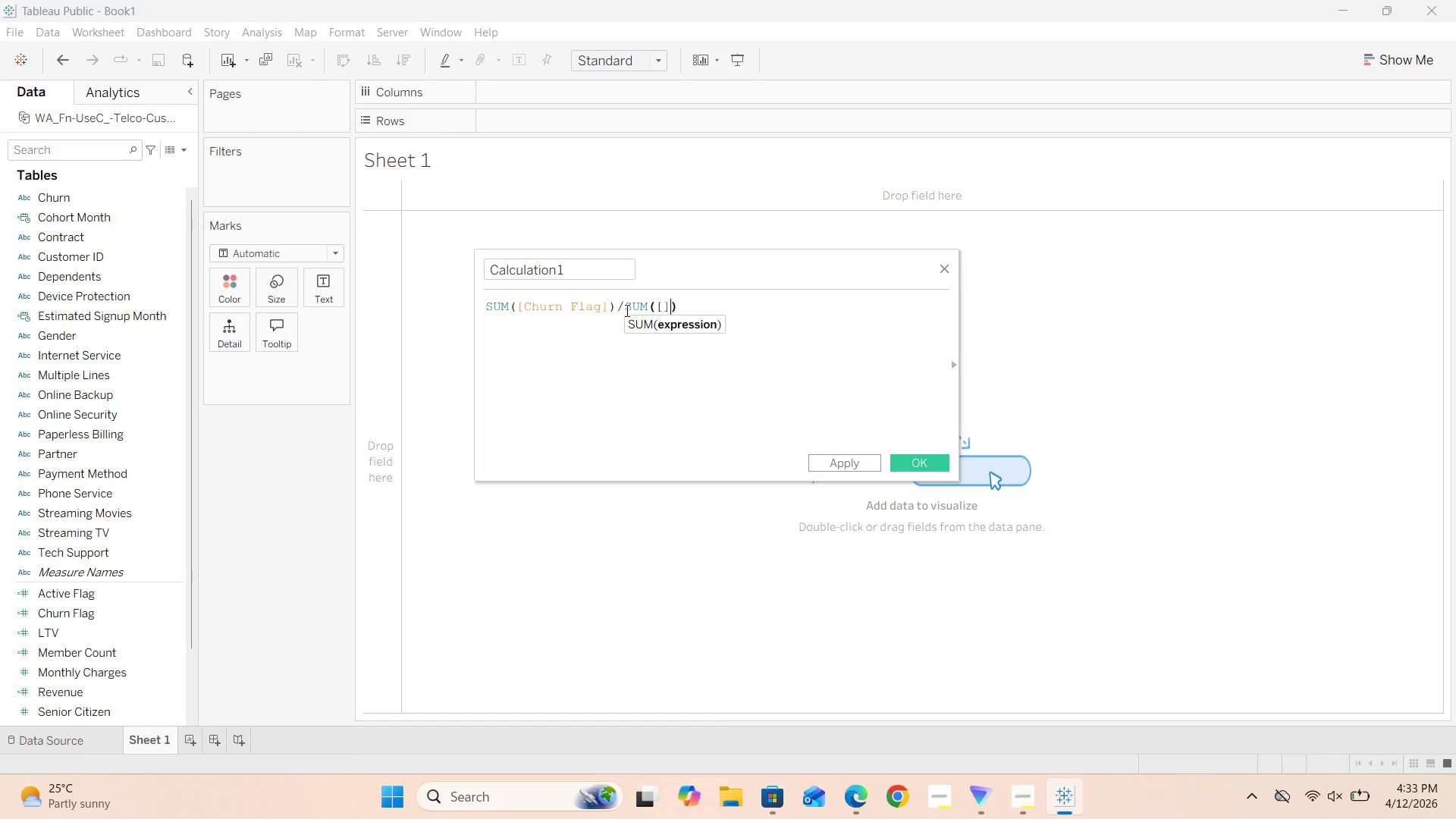 
key(BracketRight)
 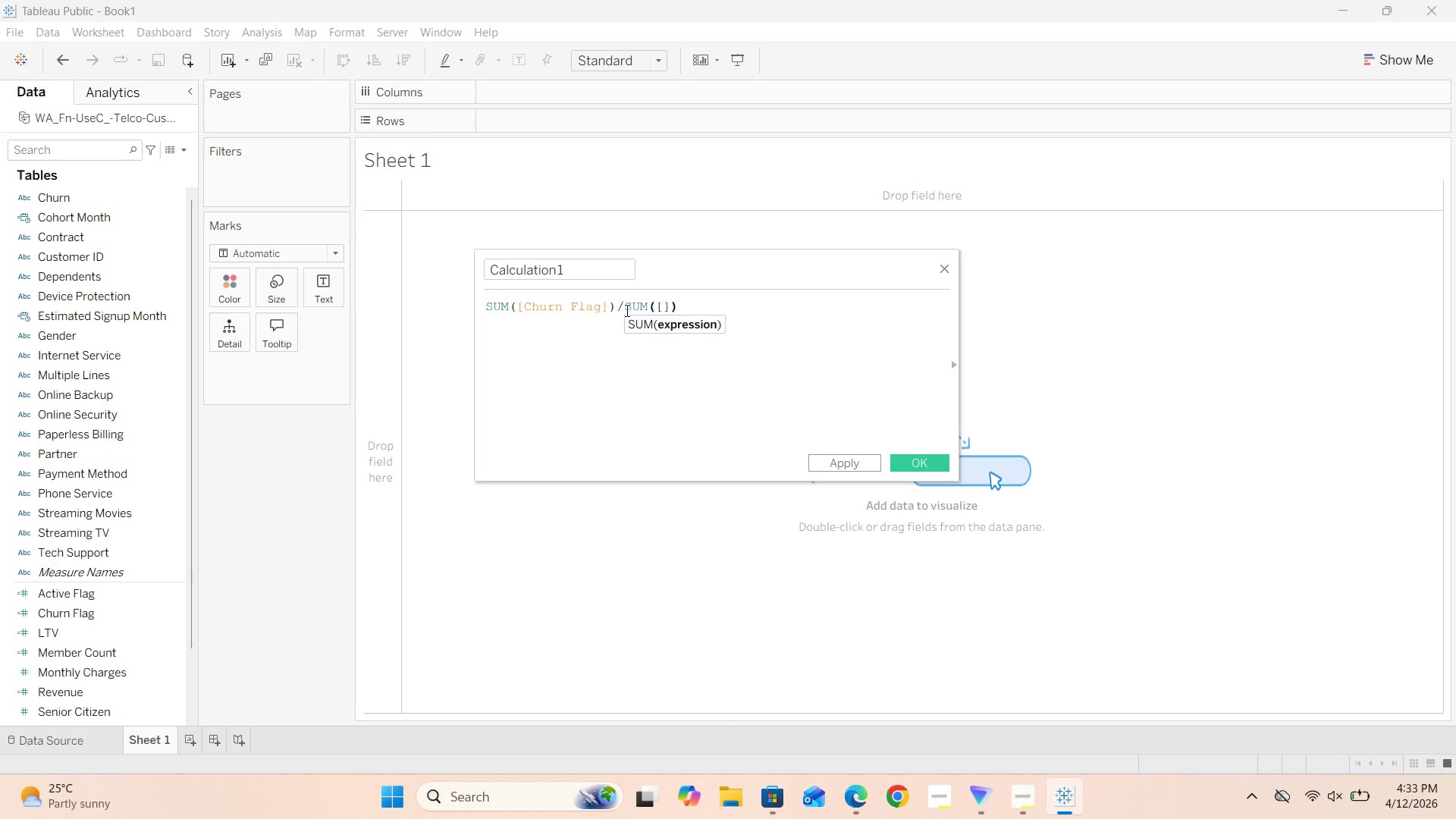 
key(ArrowLeft)
 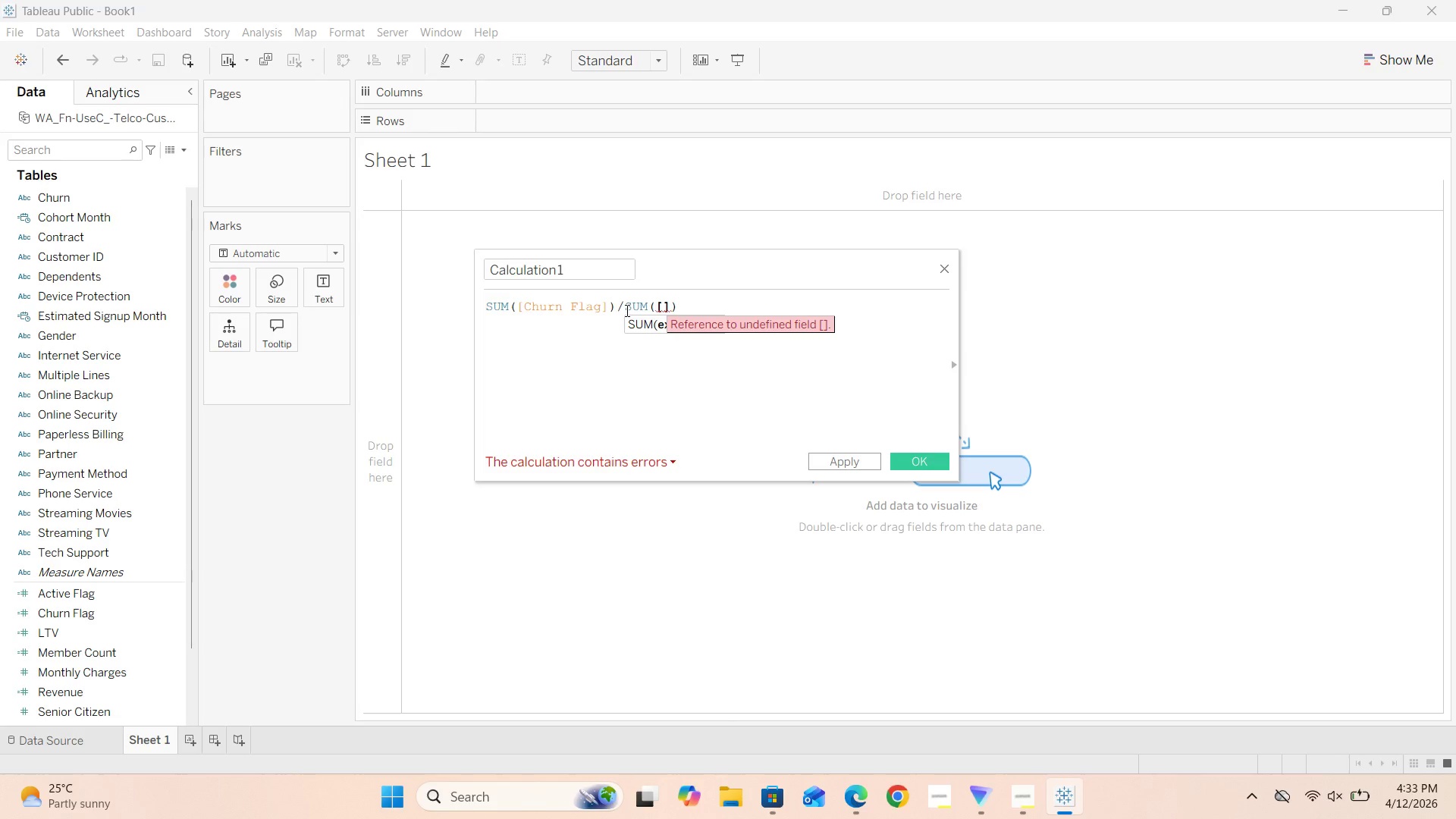 
key(CapsLock)
 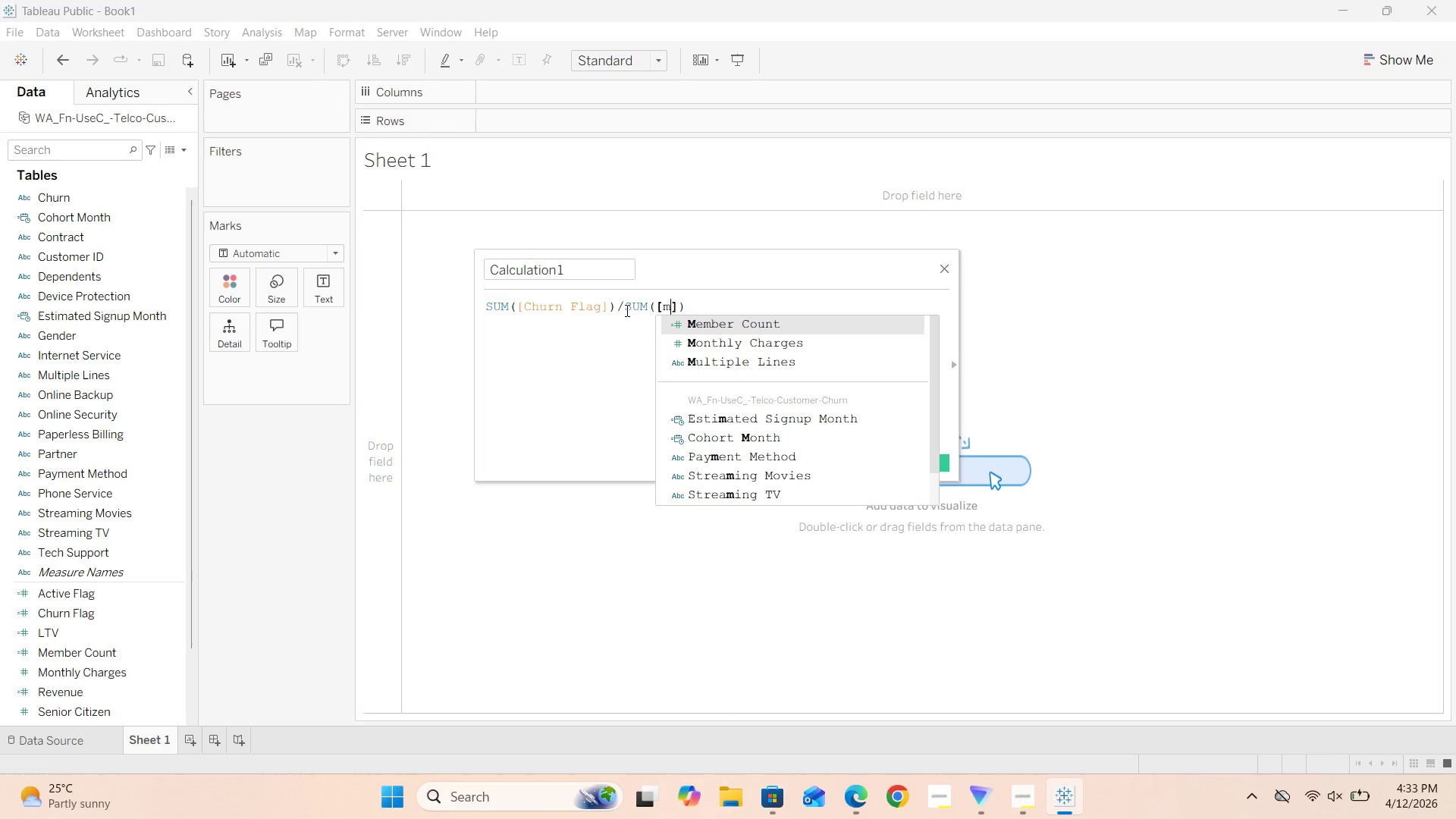 
key(M)
 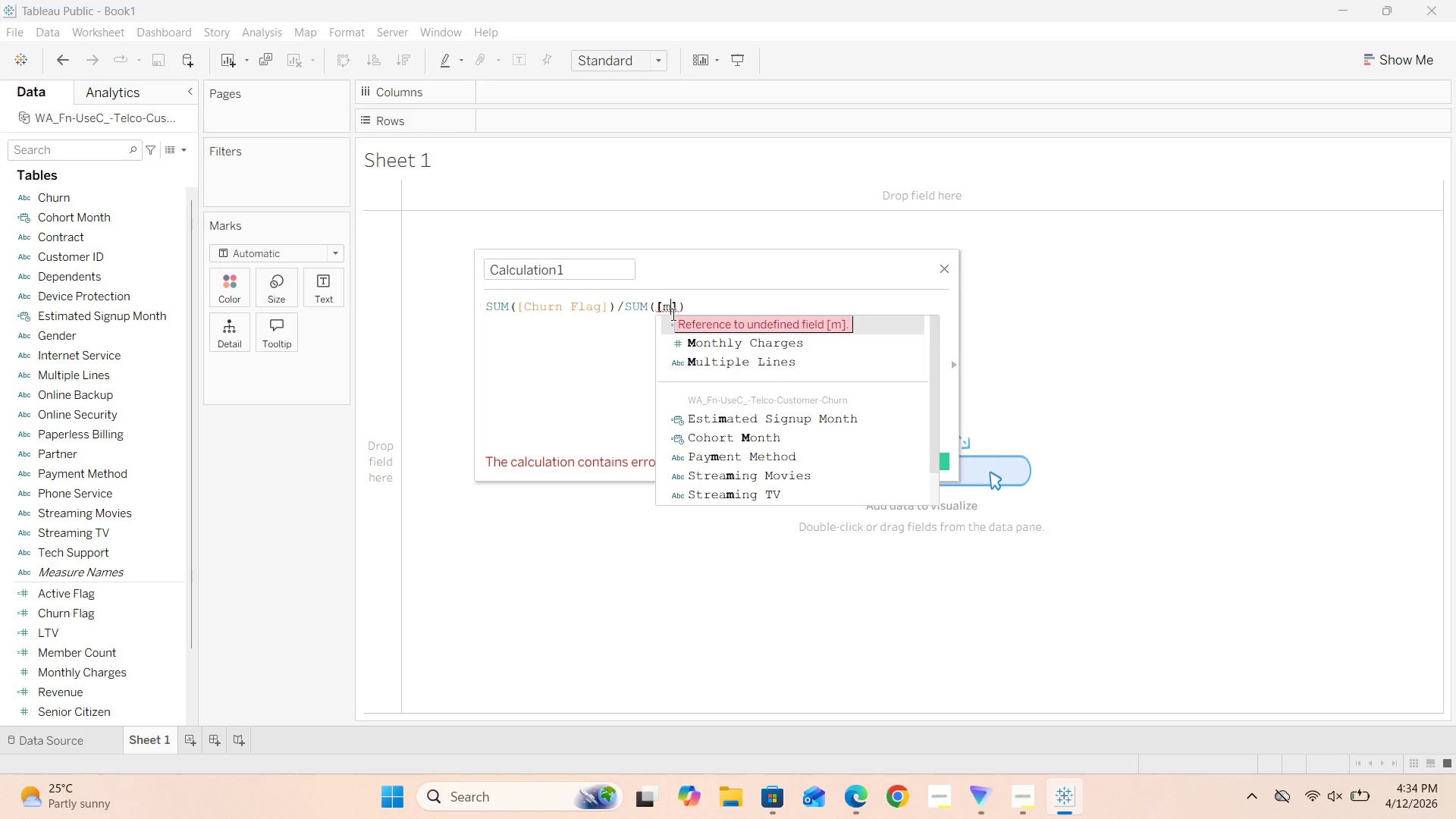 
key(Backspace)
type(Member Count)
 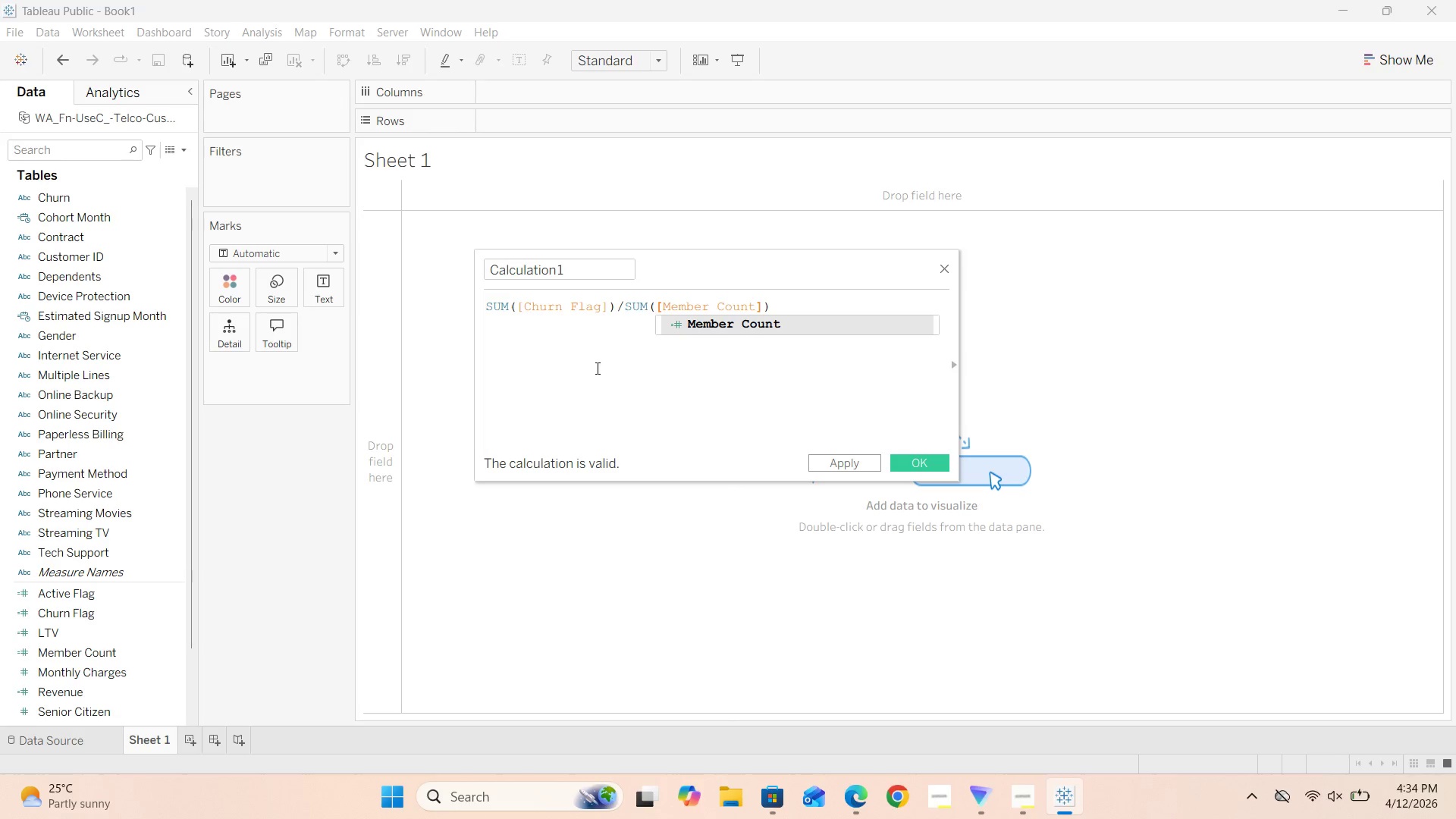 
left_click([582, 379])
 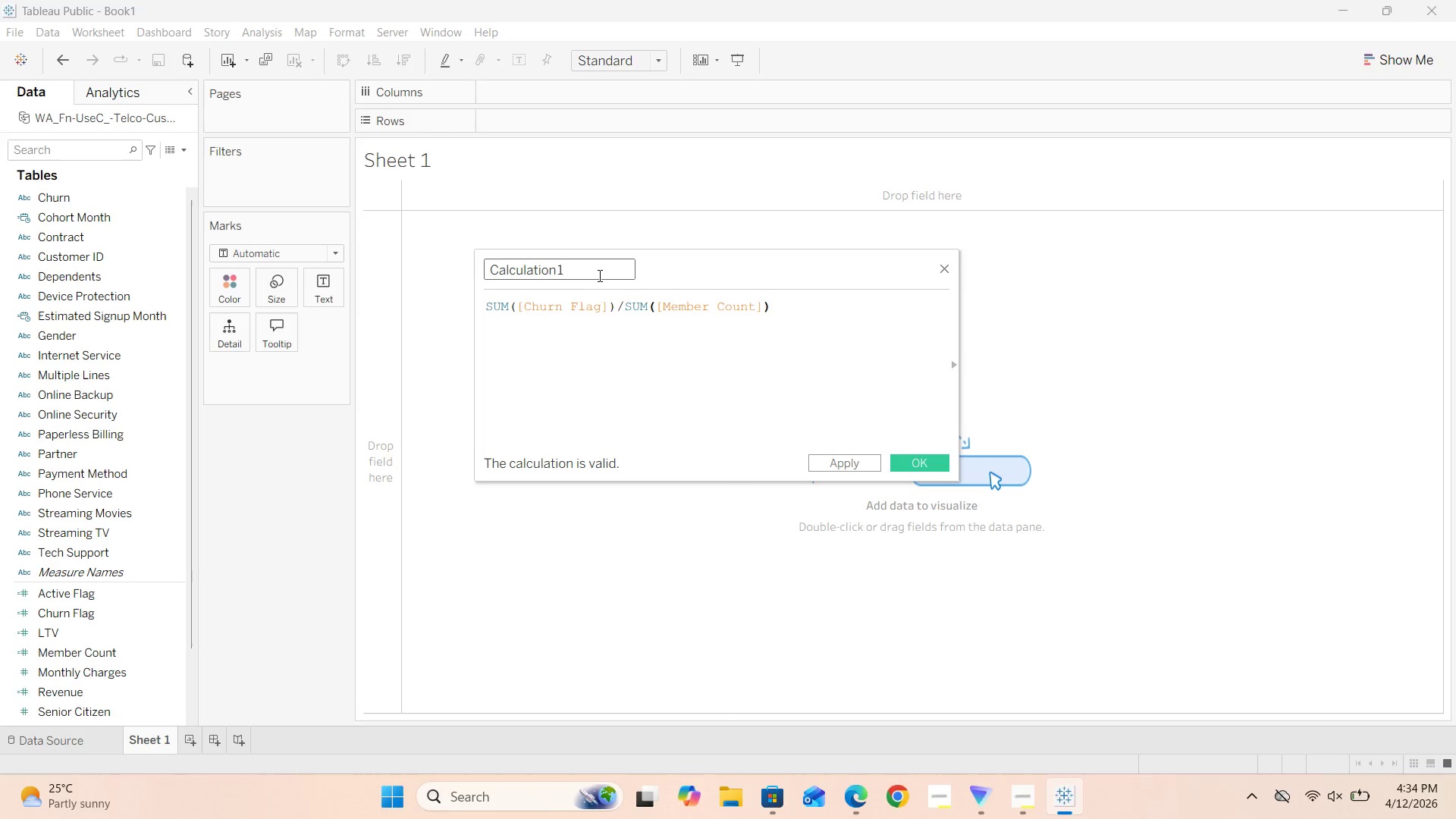 
wait(6.72)
 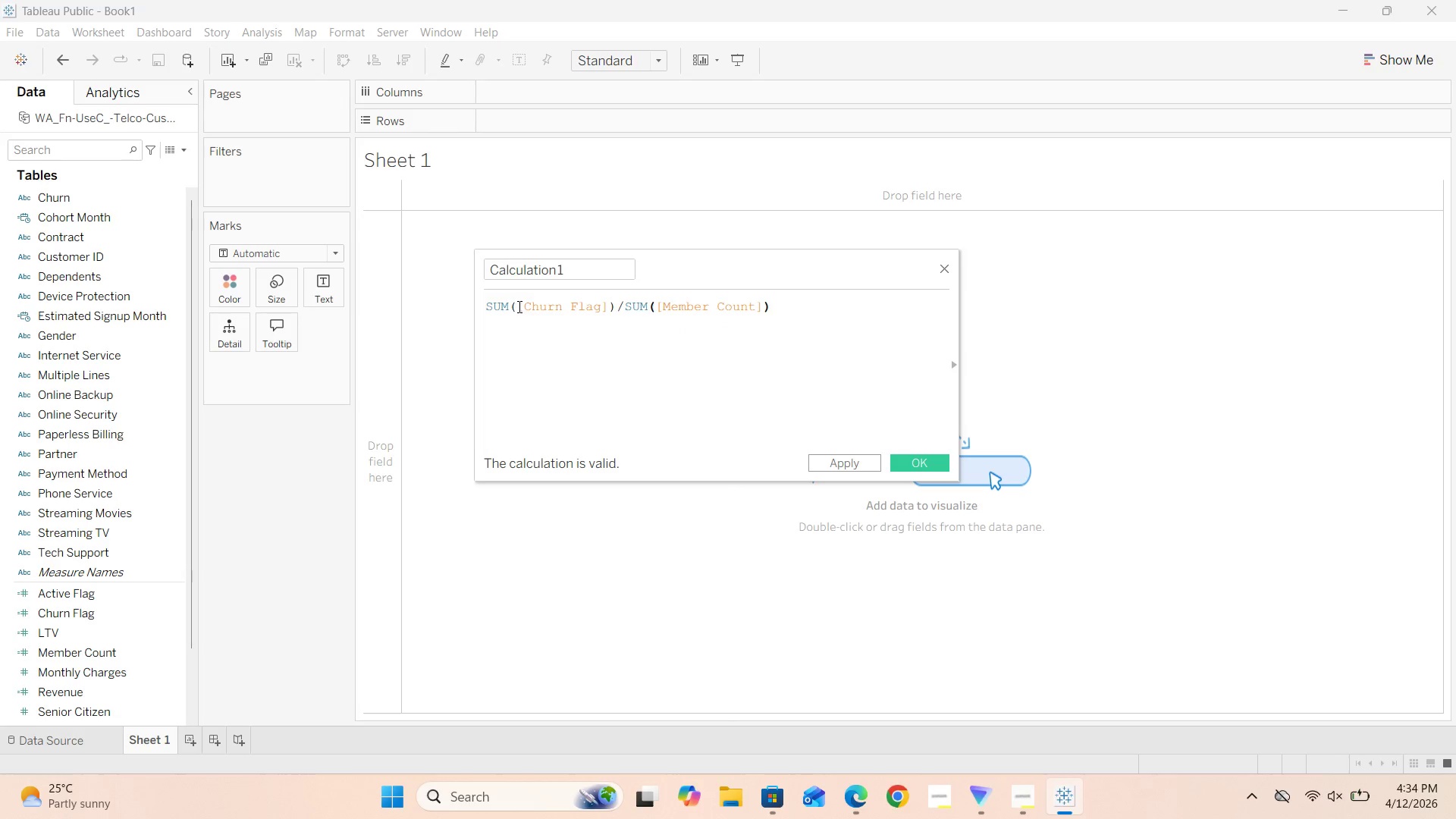 
left_click_drag(start_coordinate=[585, 273], to_coordinate=[486, 266])
 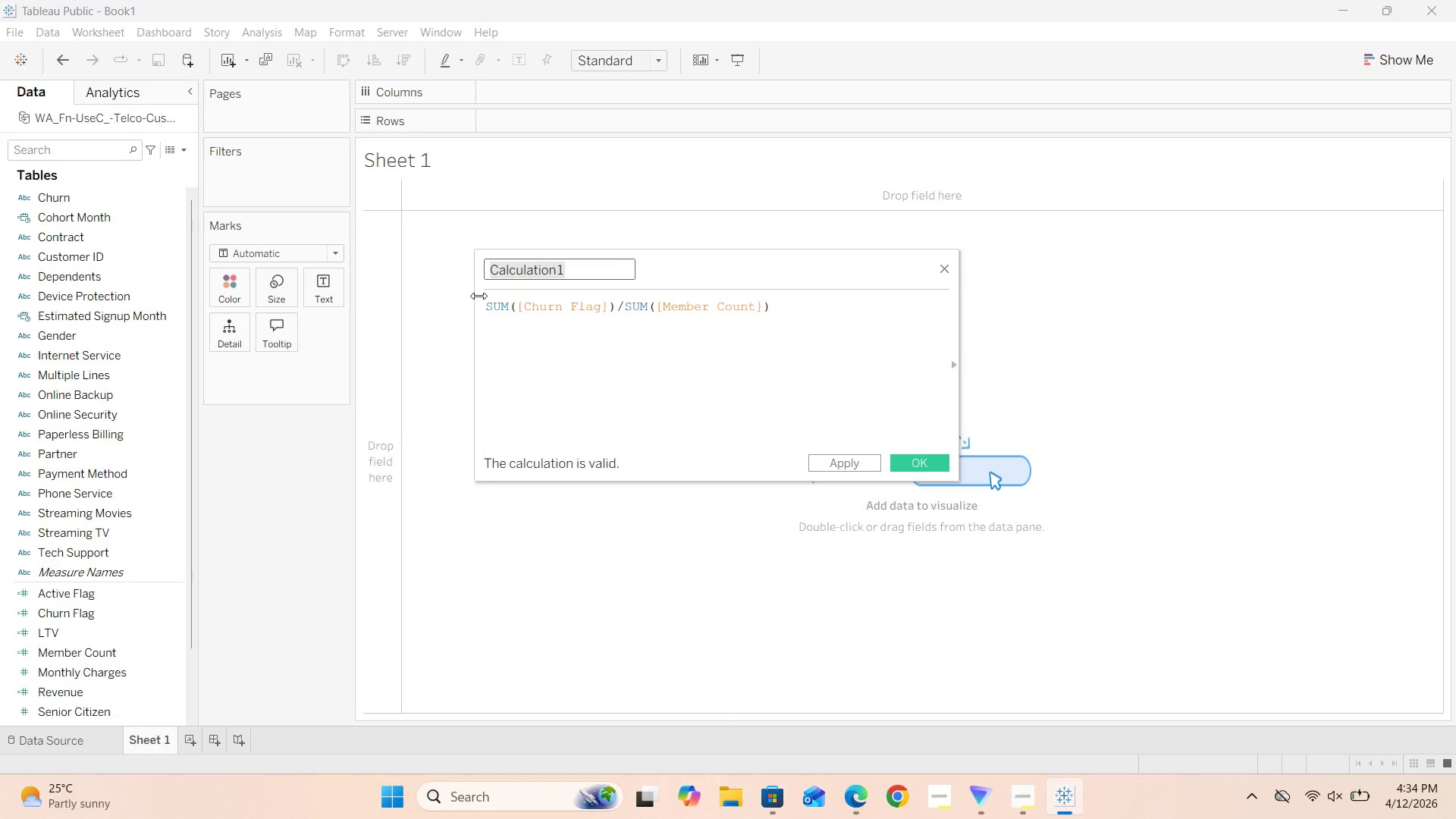 
key(Backspace)
 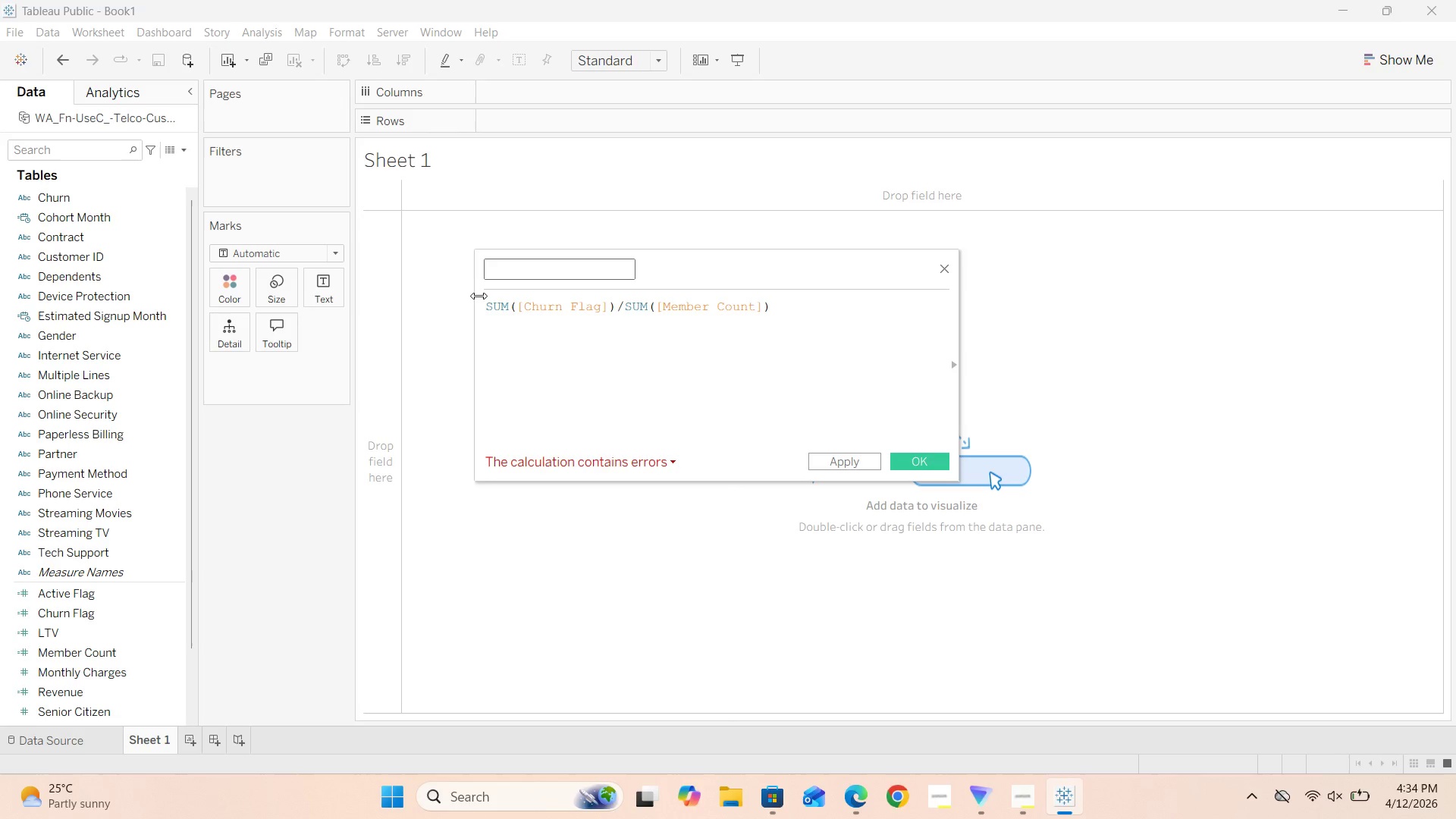 
hold_key(key=CapsLock, duration=0.34)
 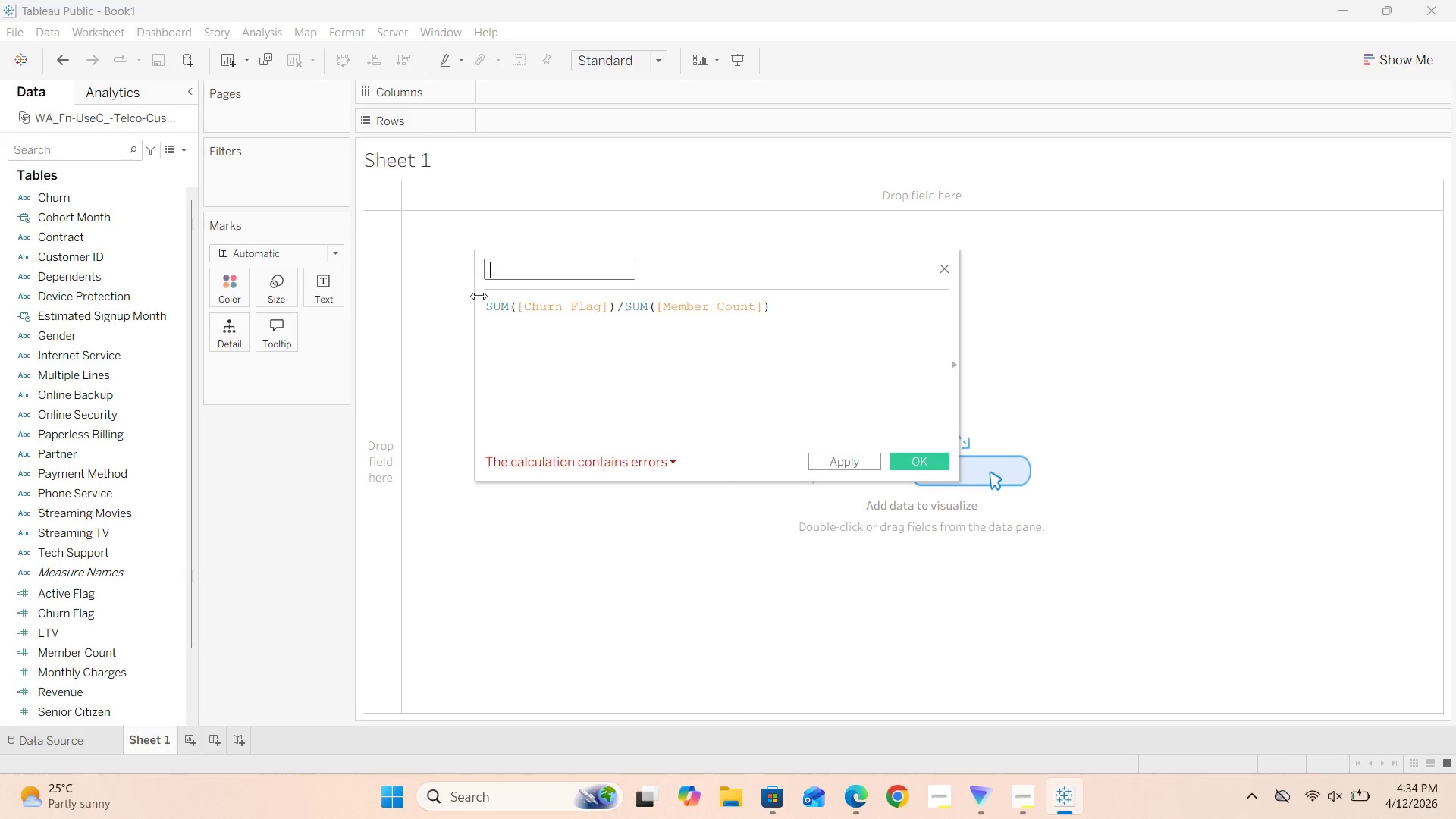 
type(Churn Rate)
 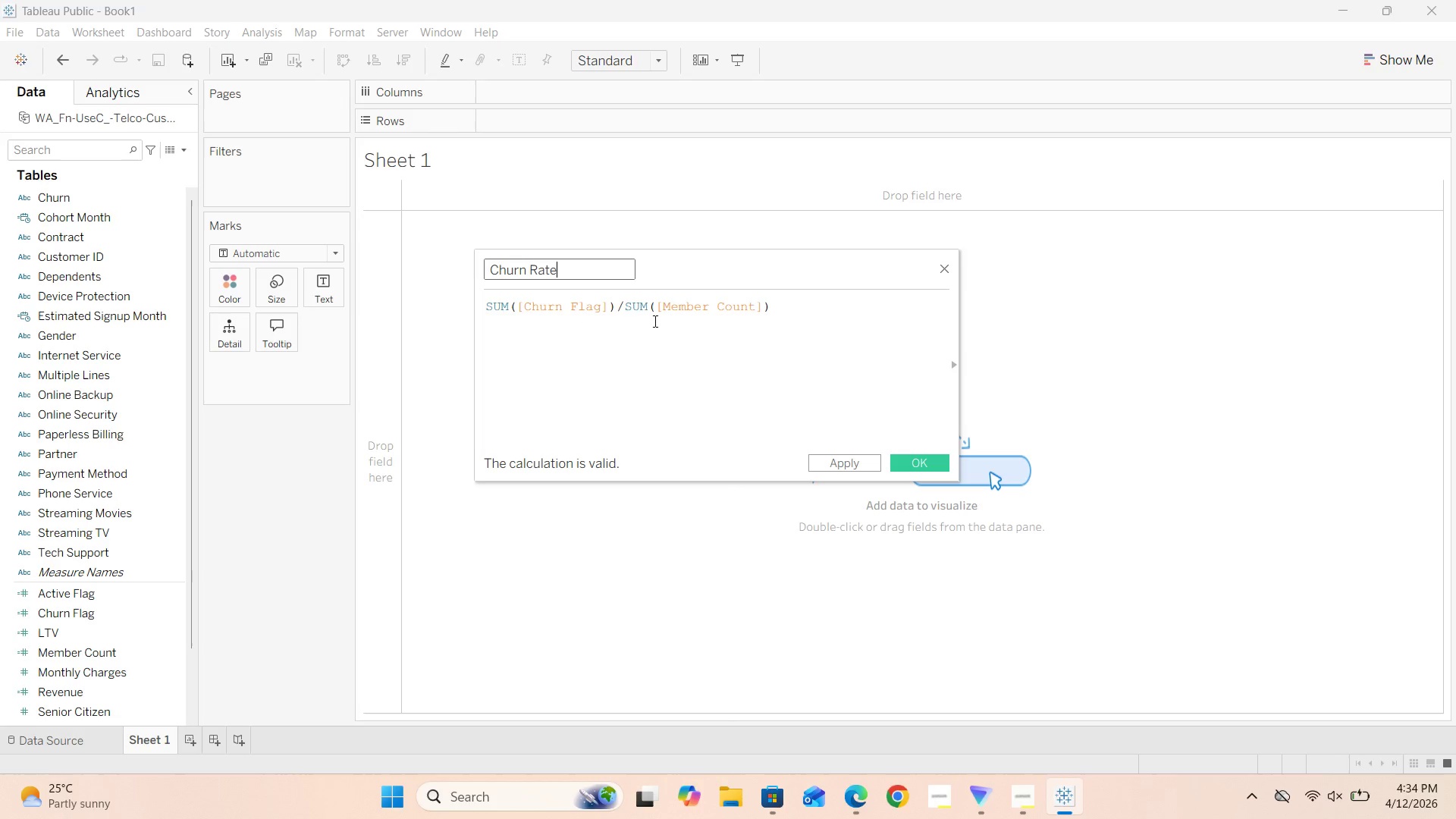 
left_click([918, 466])
 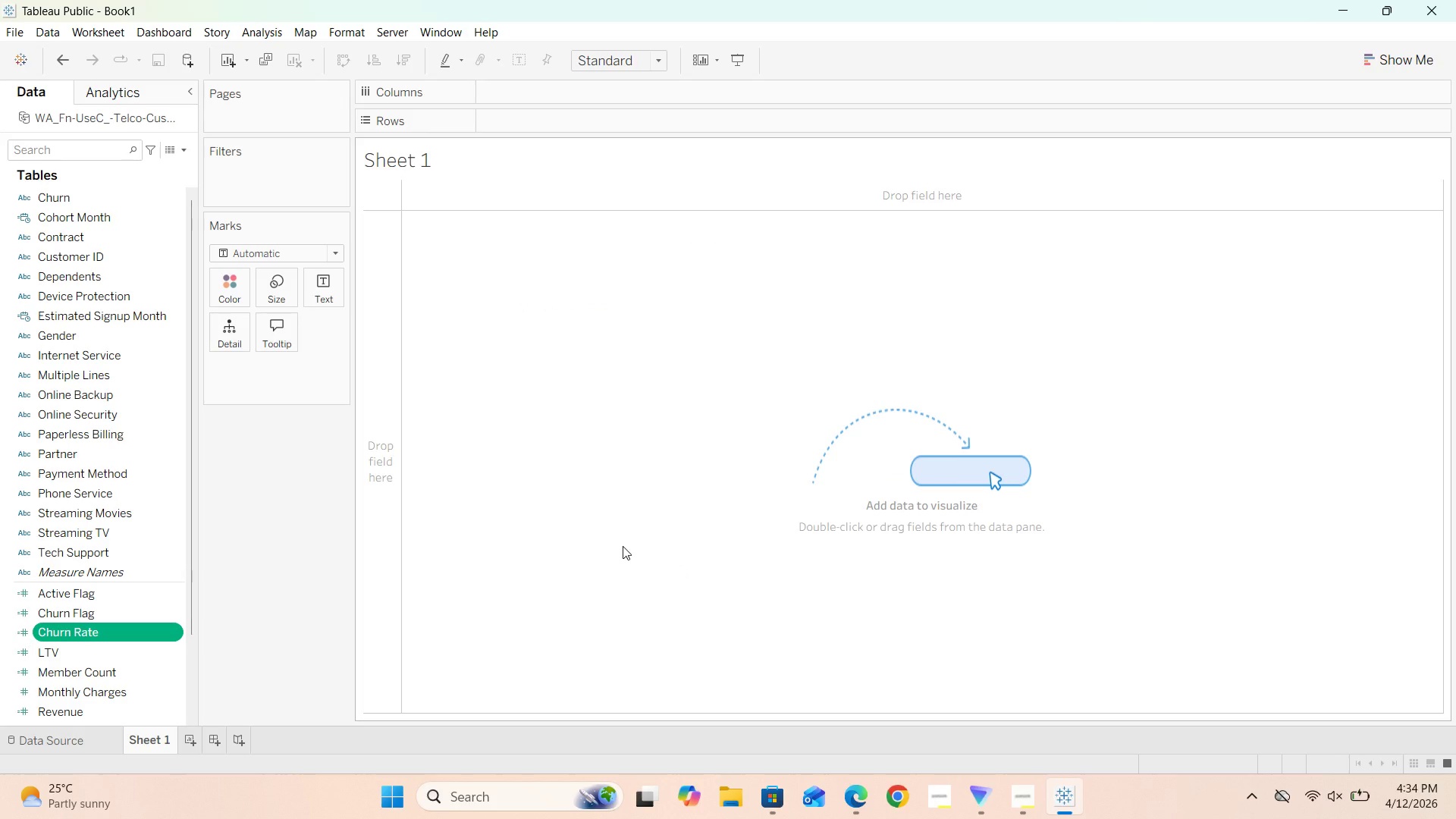 
wait(6.45)
 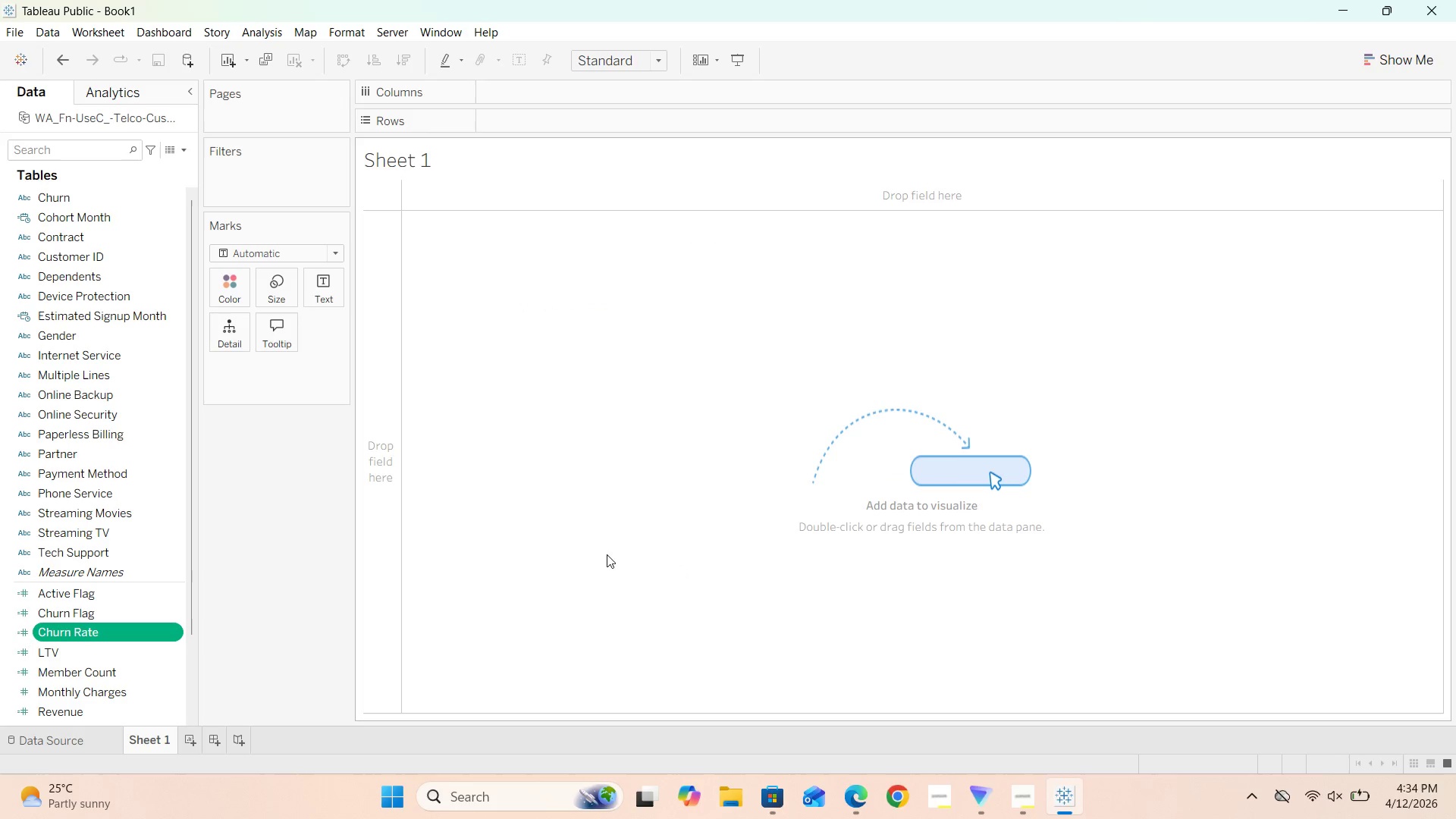 
left_click([188, 151])
 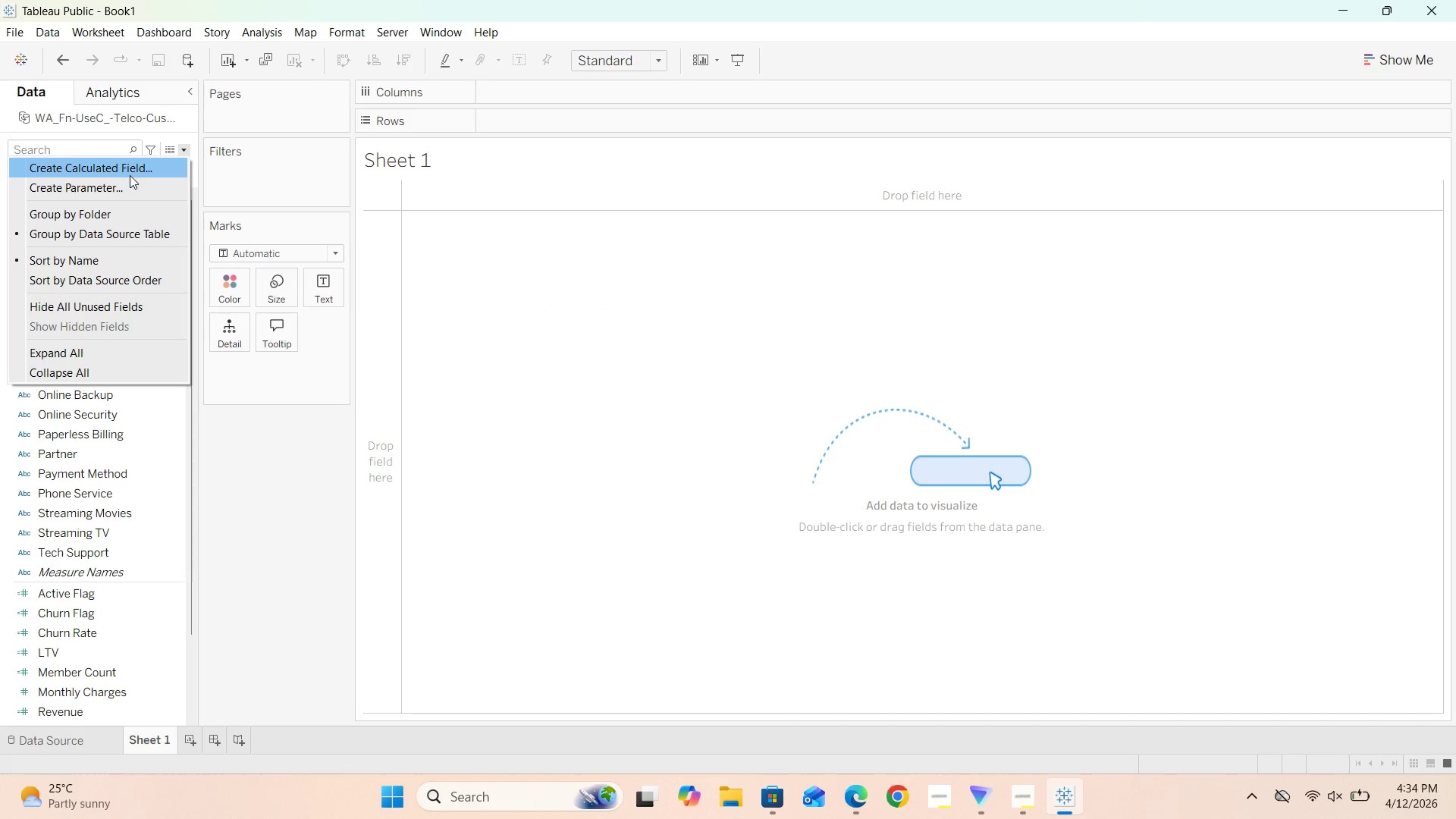 
left_click([128, 173])
 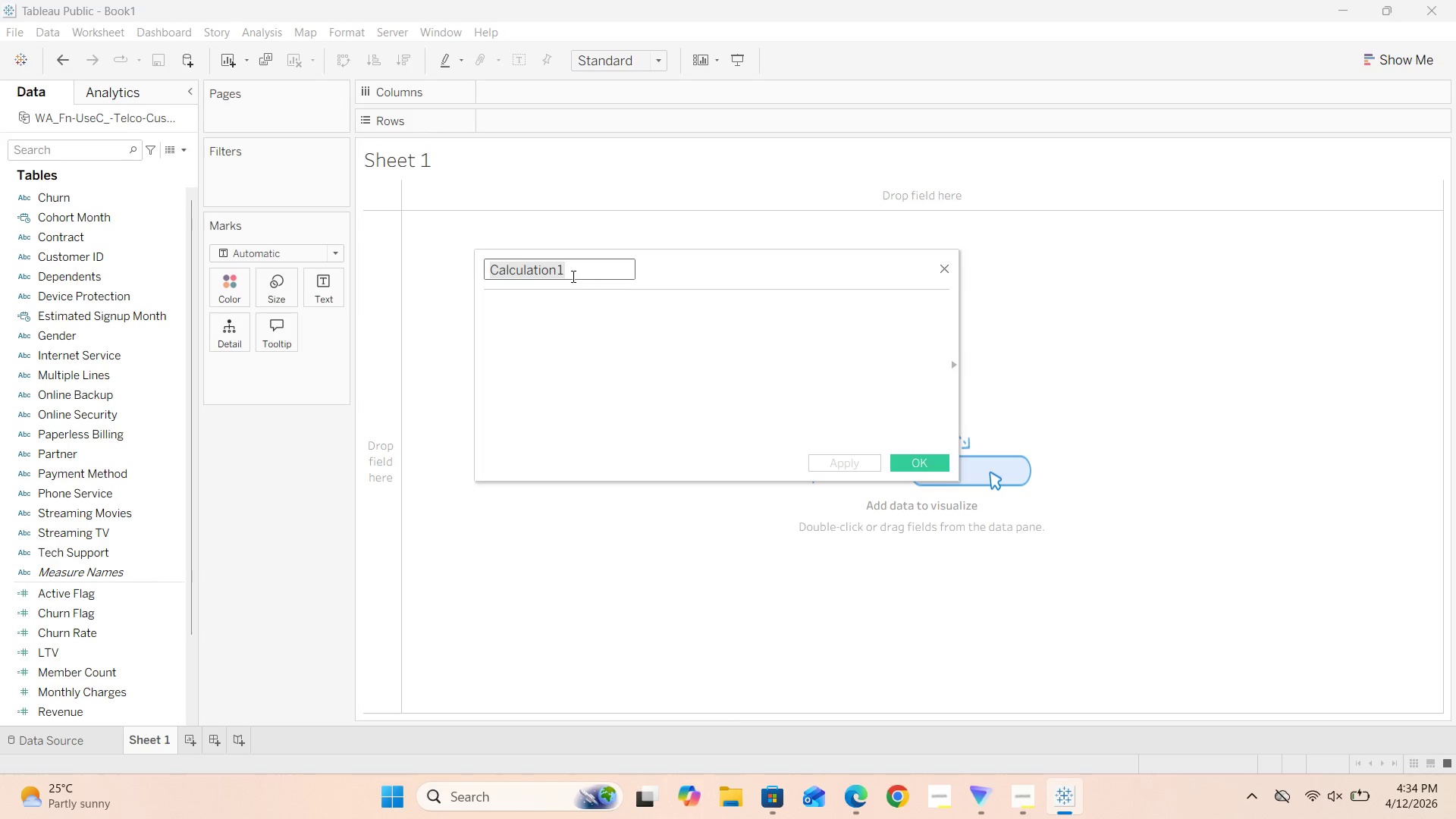 
left_click([519, 322])
 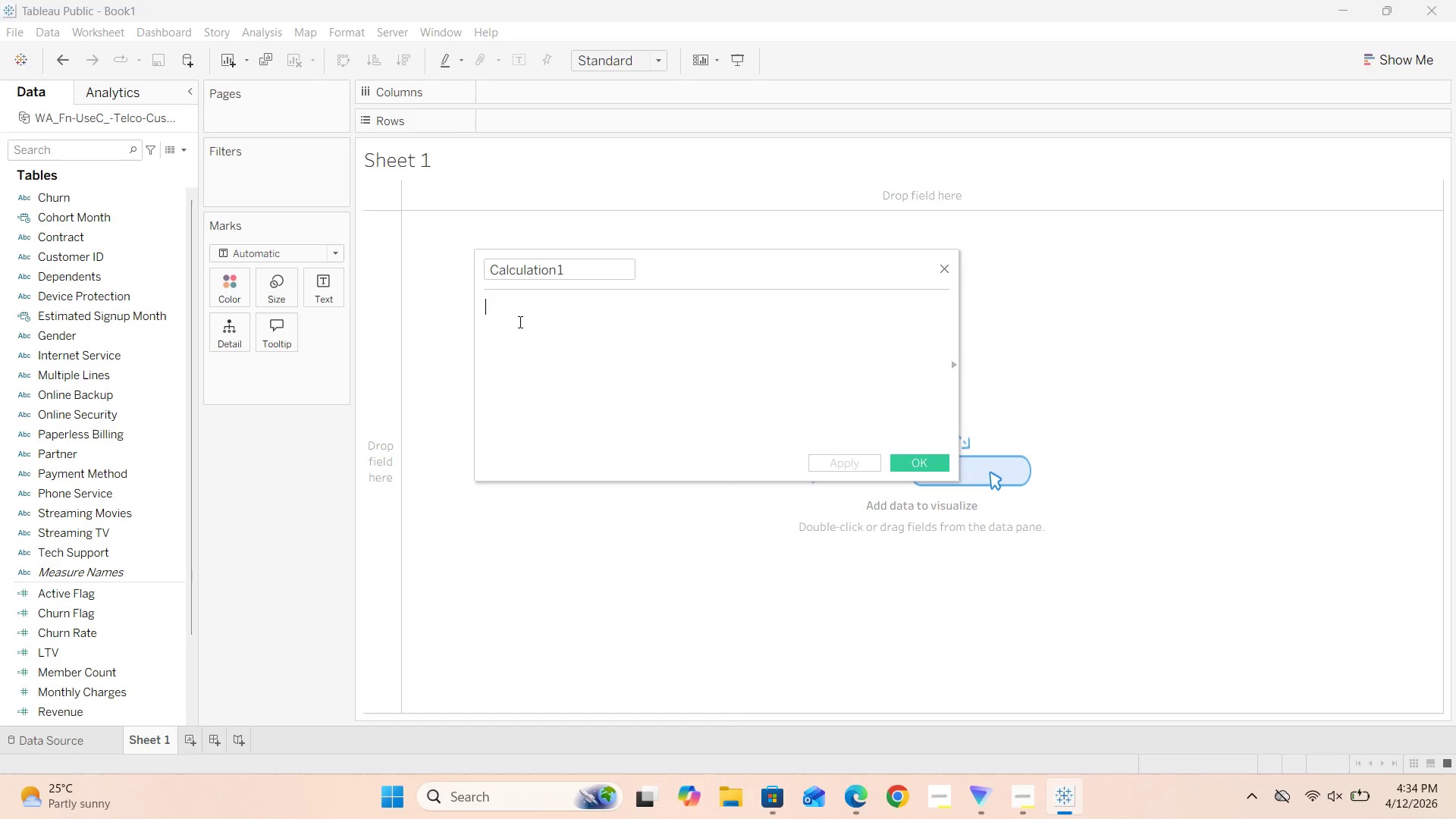 
type(DATENAME())
 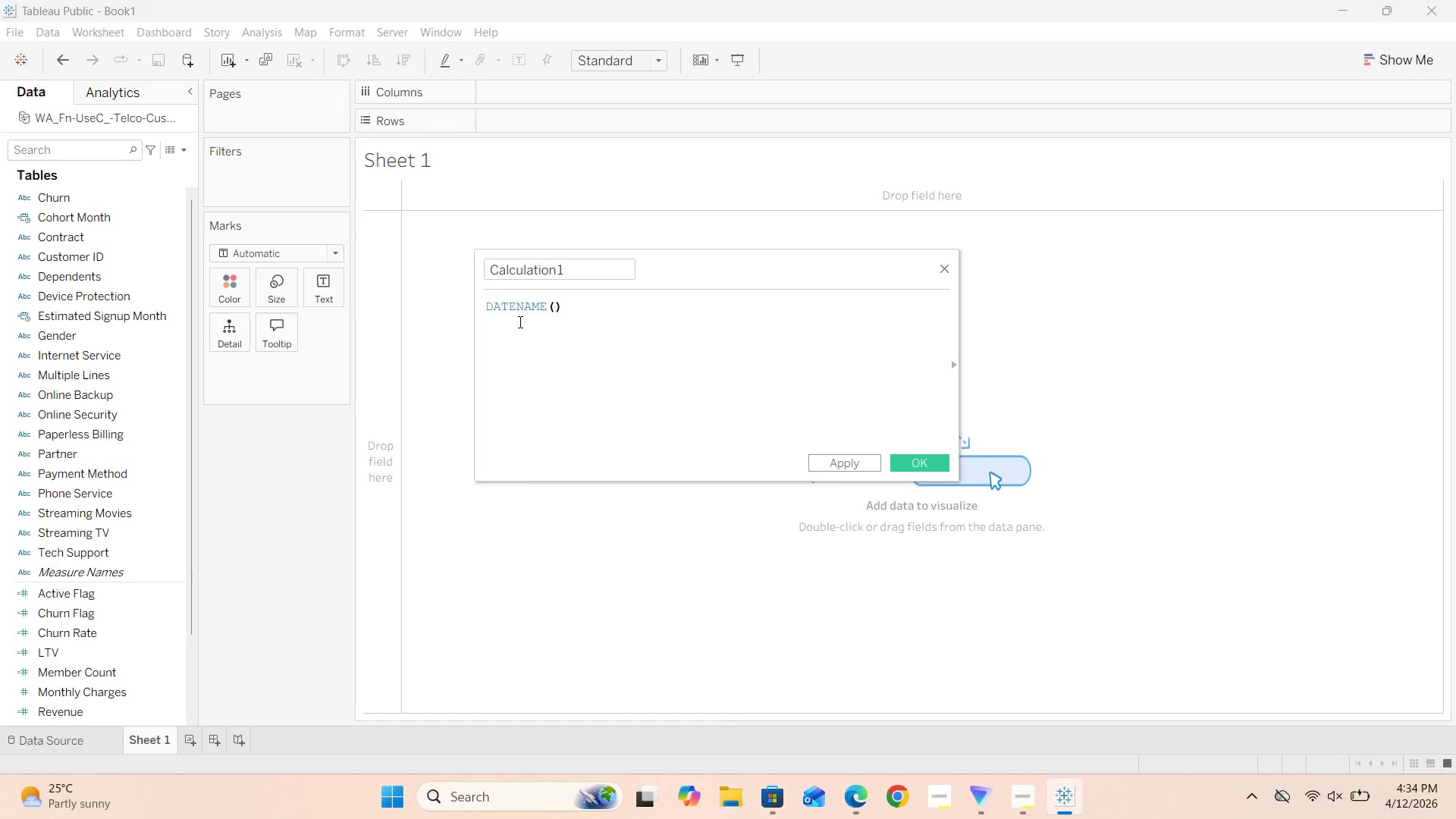 
key(ArrowLeft)
 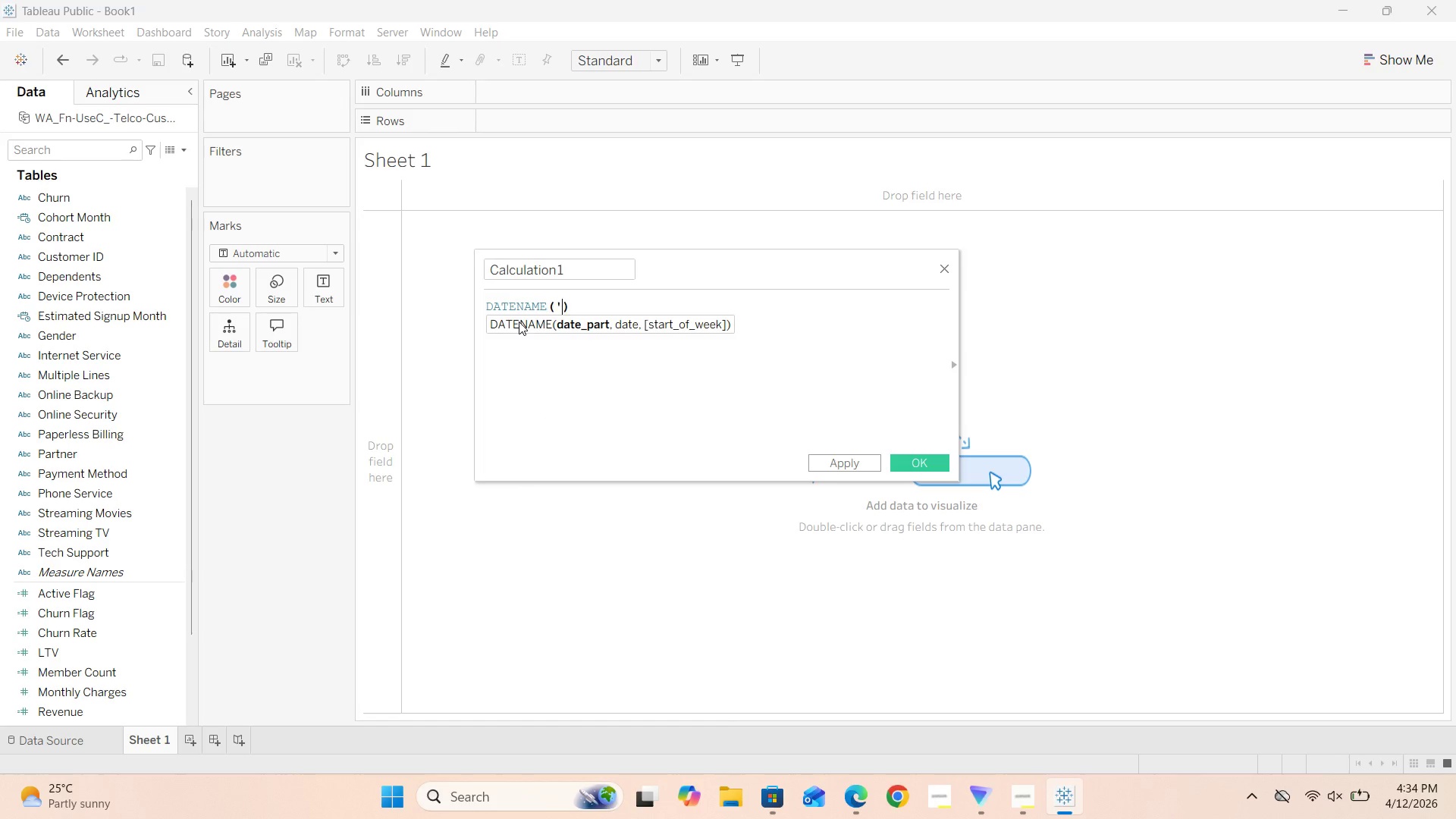 
key(Quote)
 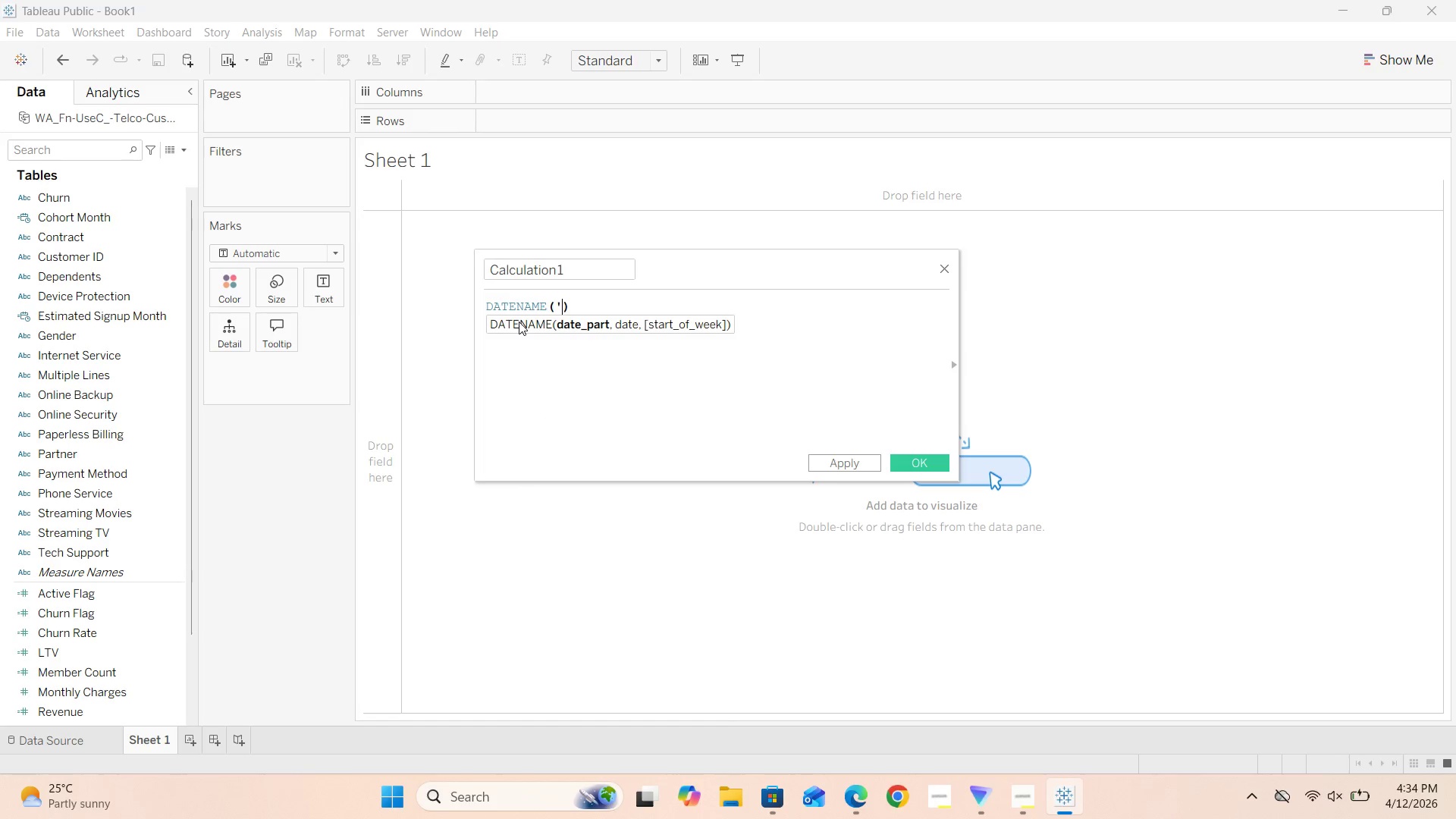 
key(Quote)
 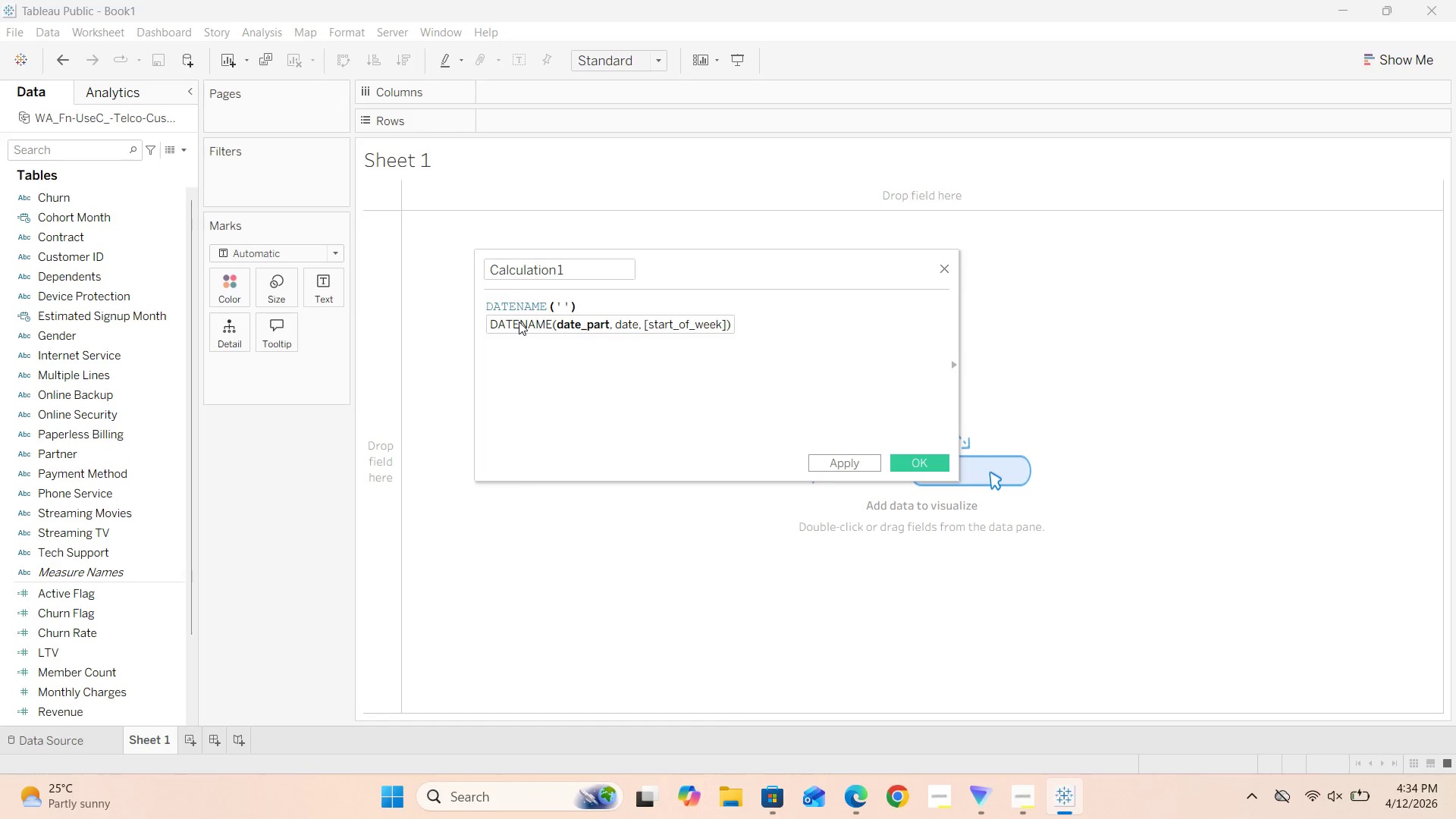 
key(ArrowLeft)
 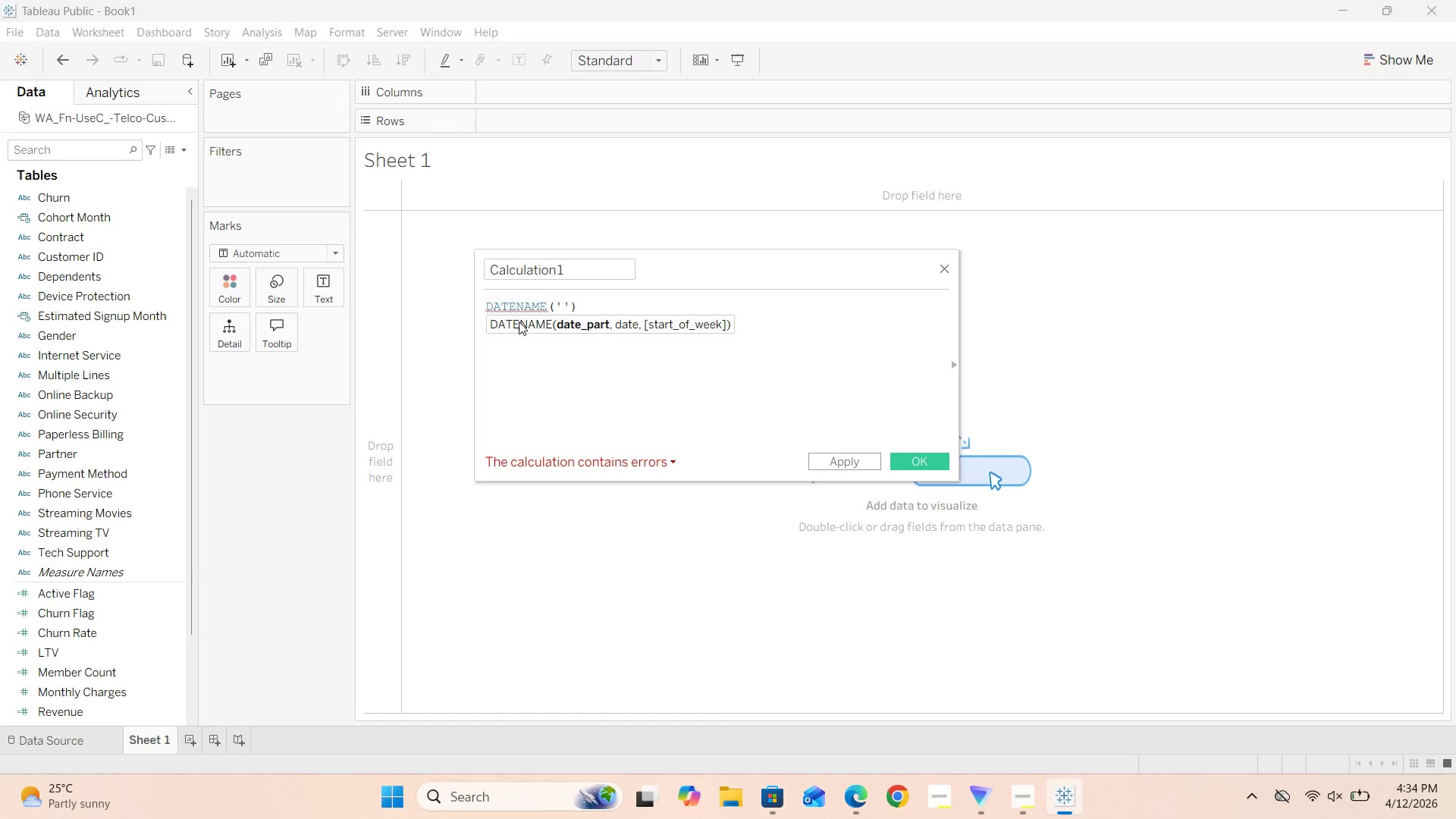 
type(month)
 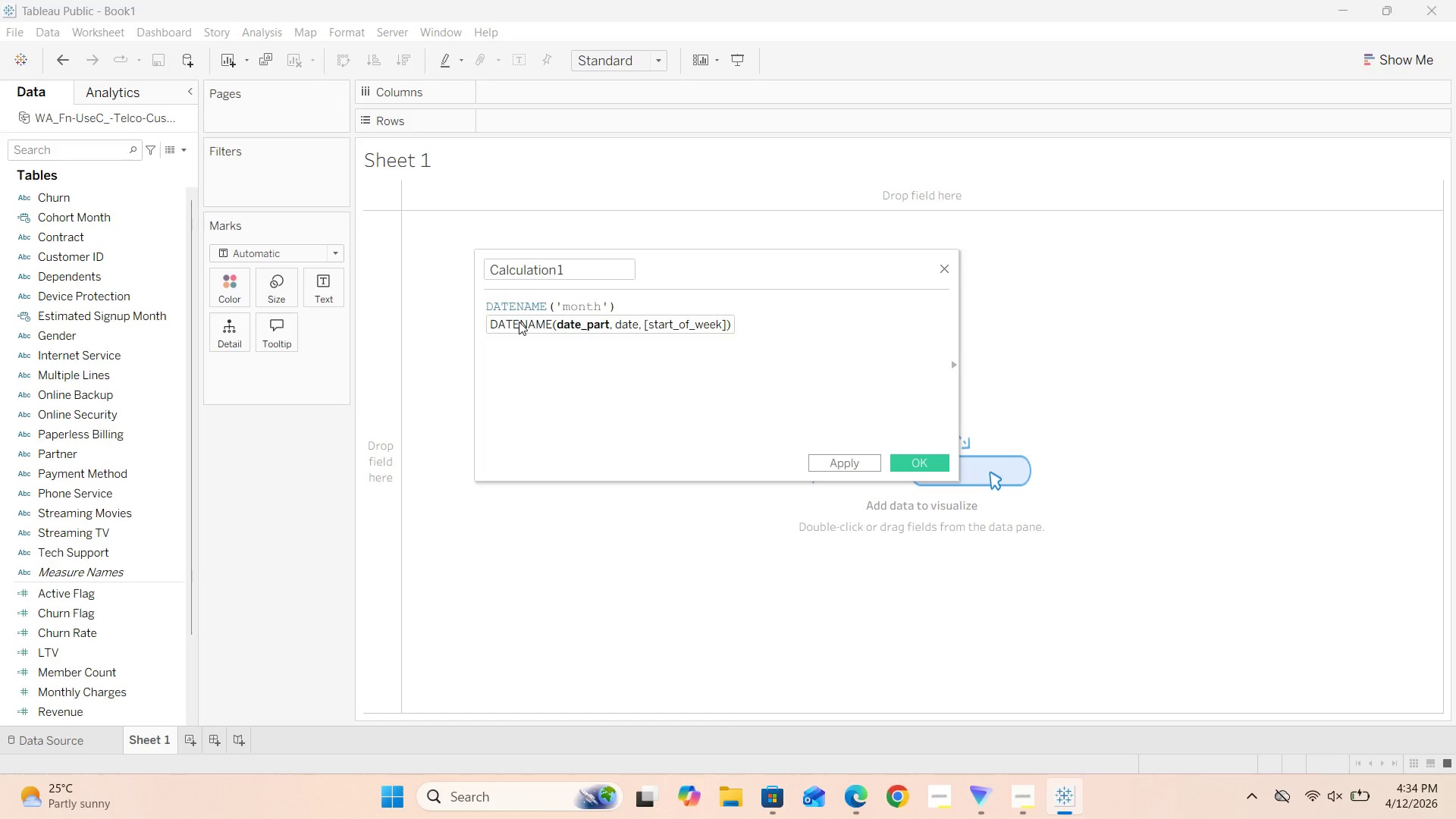 
key(ArrowRight)
 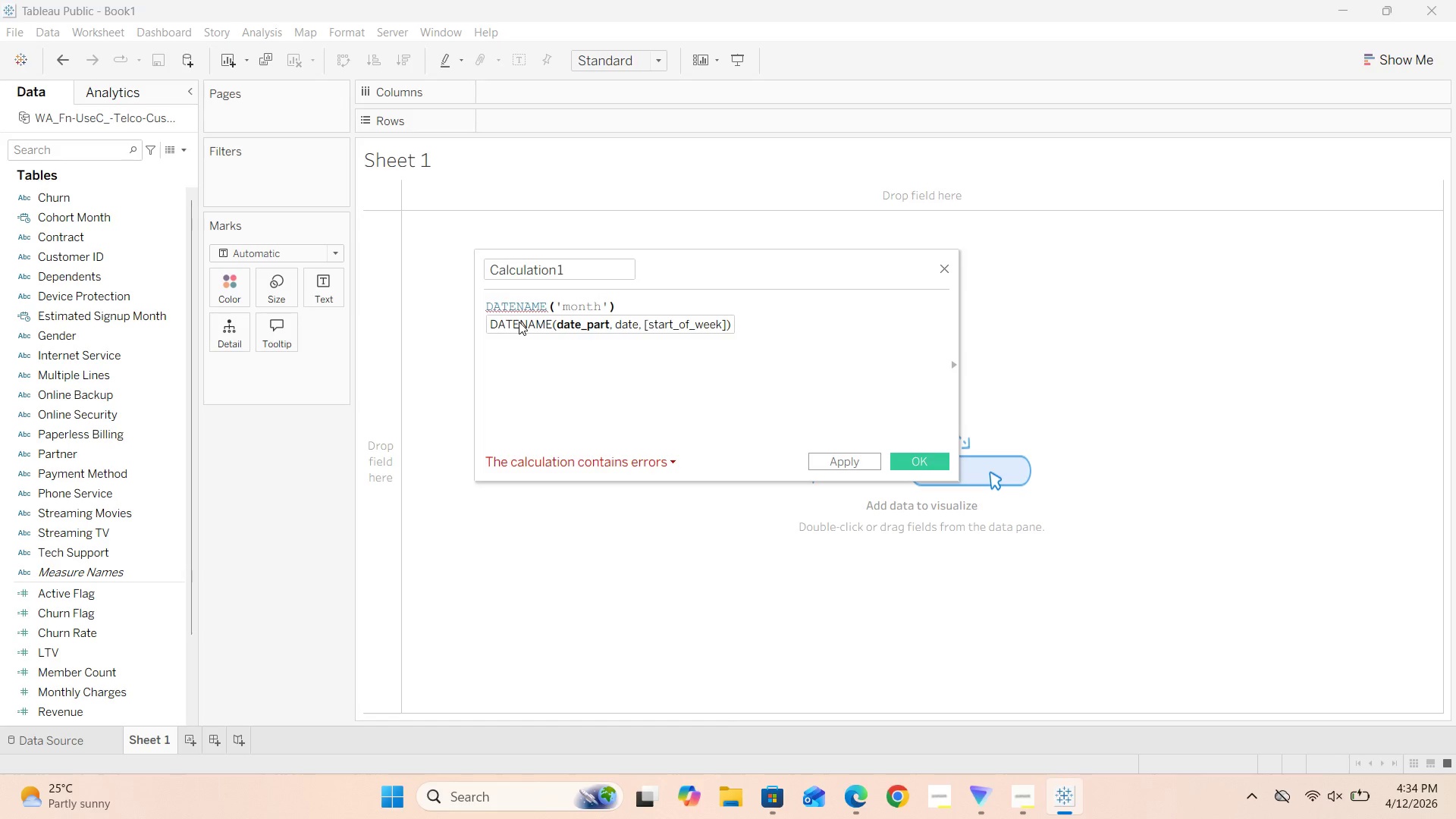 
key(Comma)
 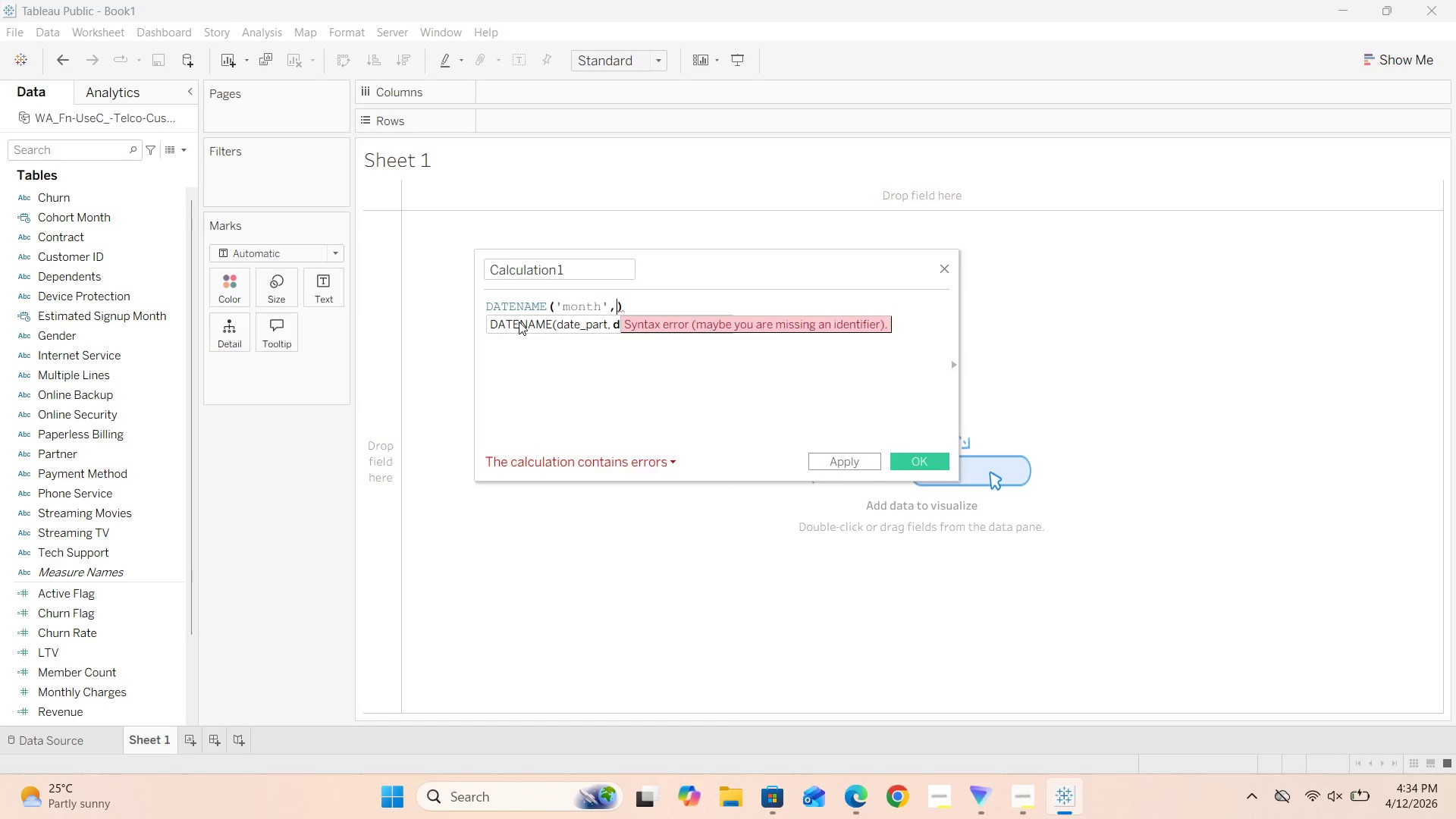 
key(Space)
 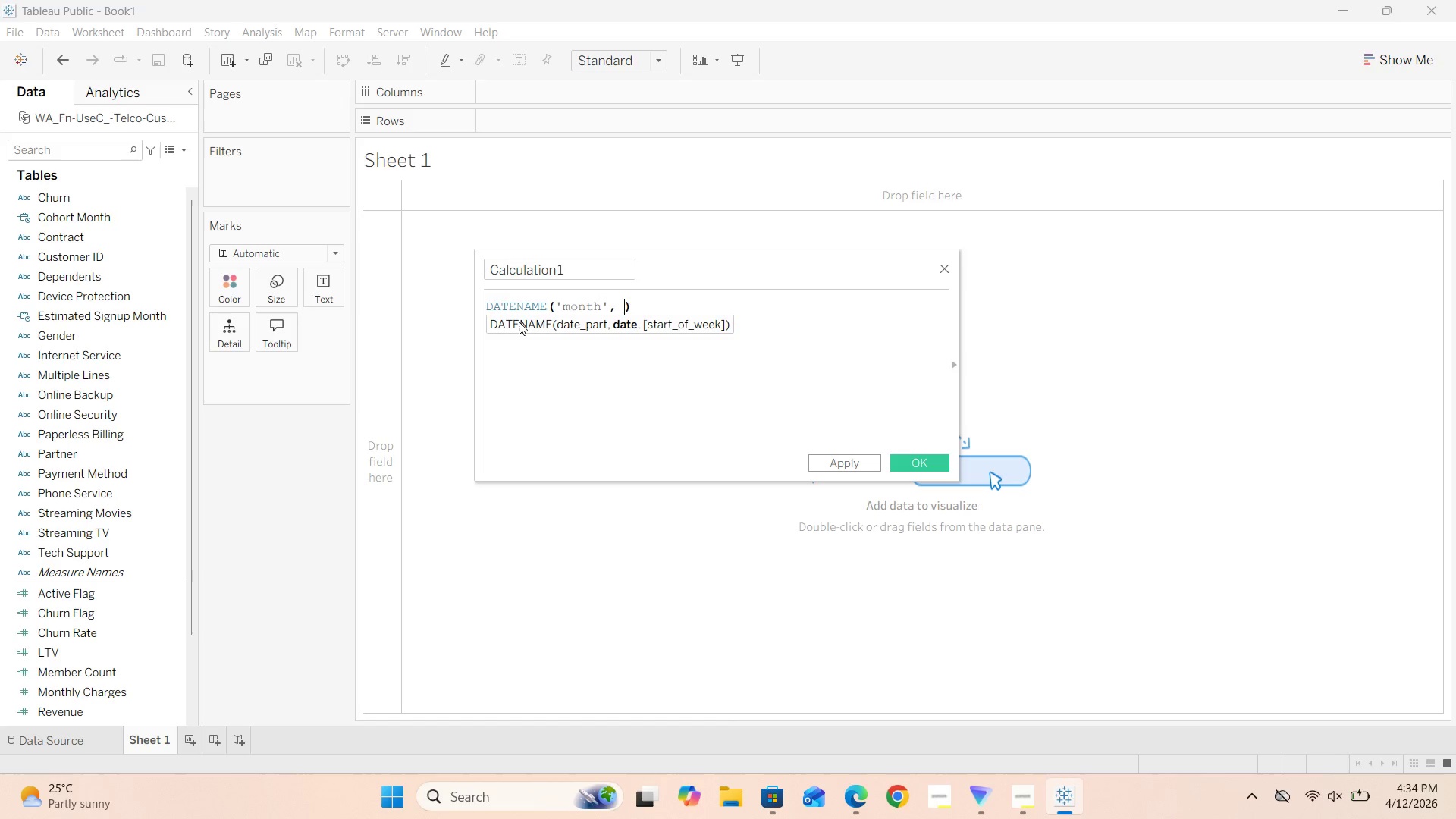 
key(BracketLeft)
 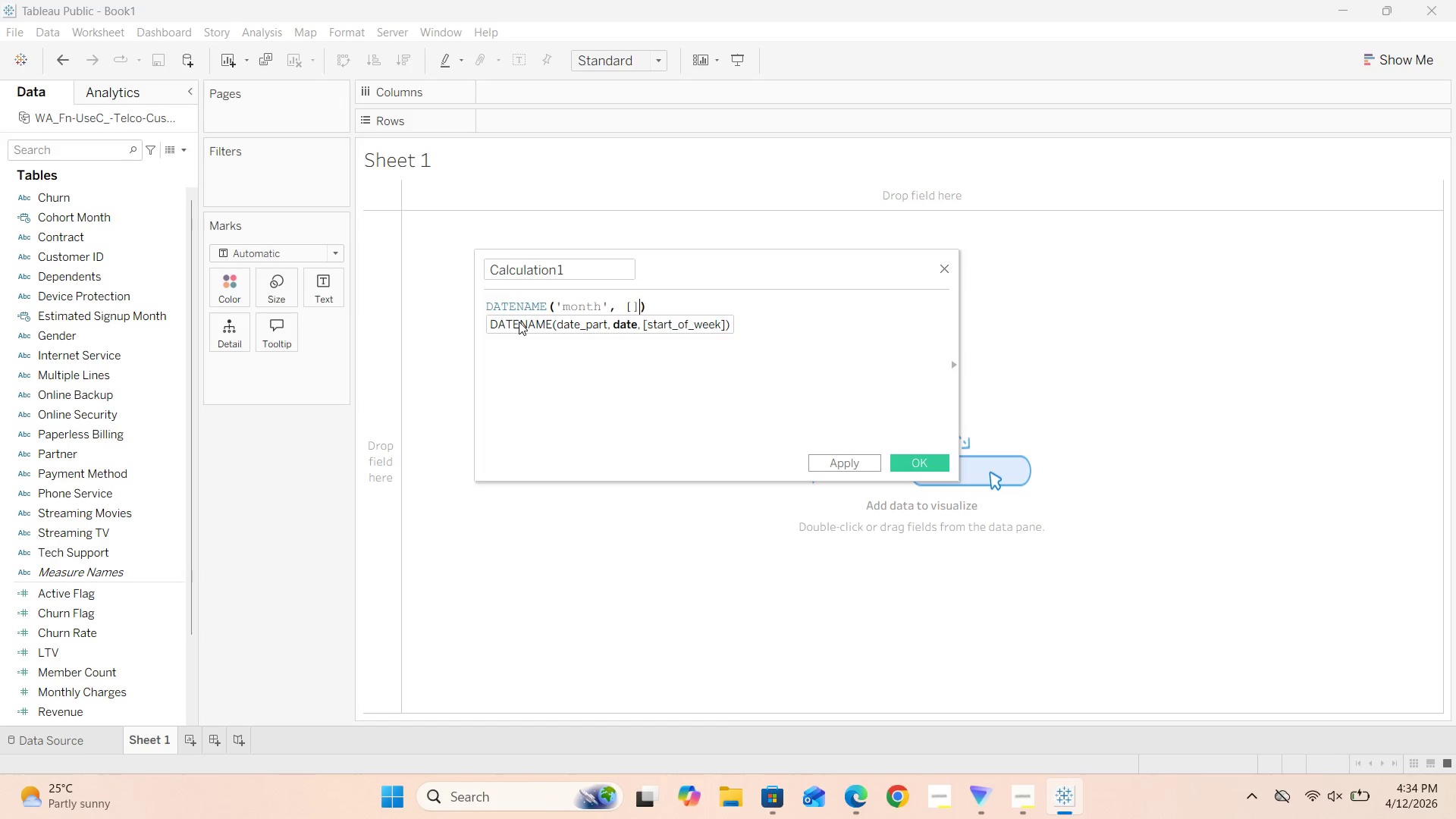 
key(BracketRight)
 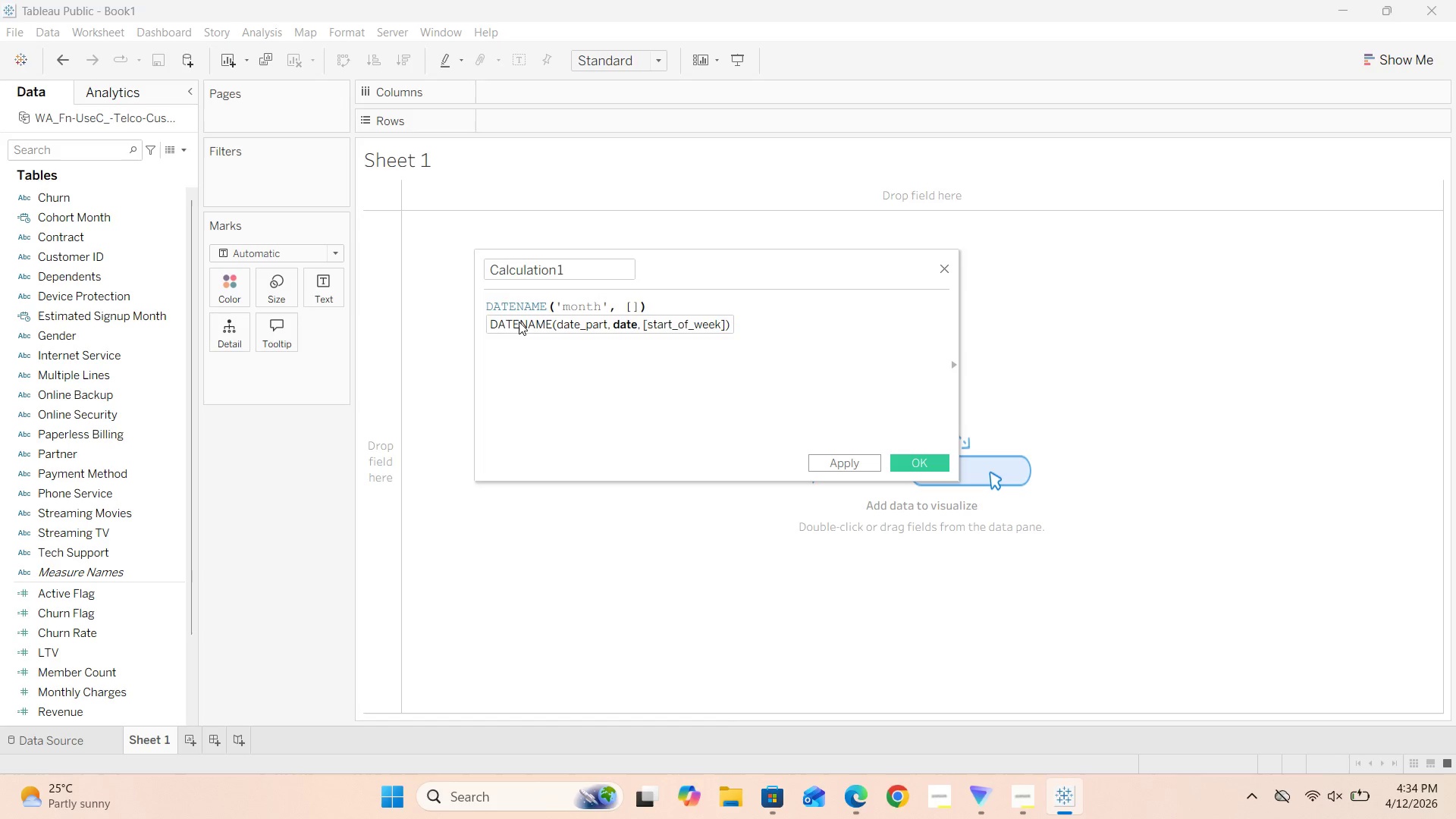 
key(ArrowLeft)
 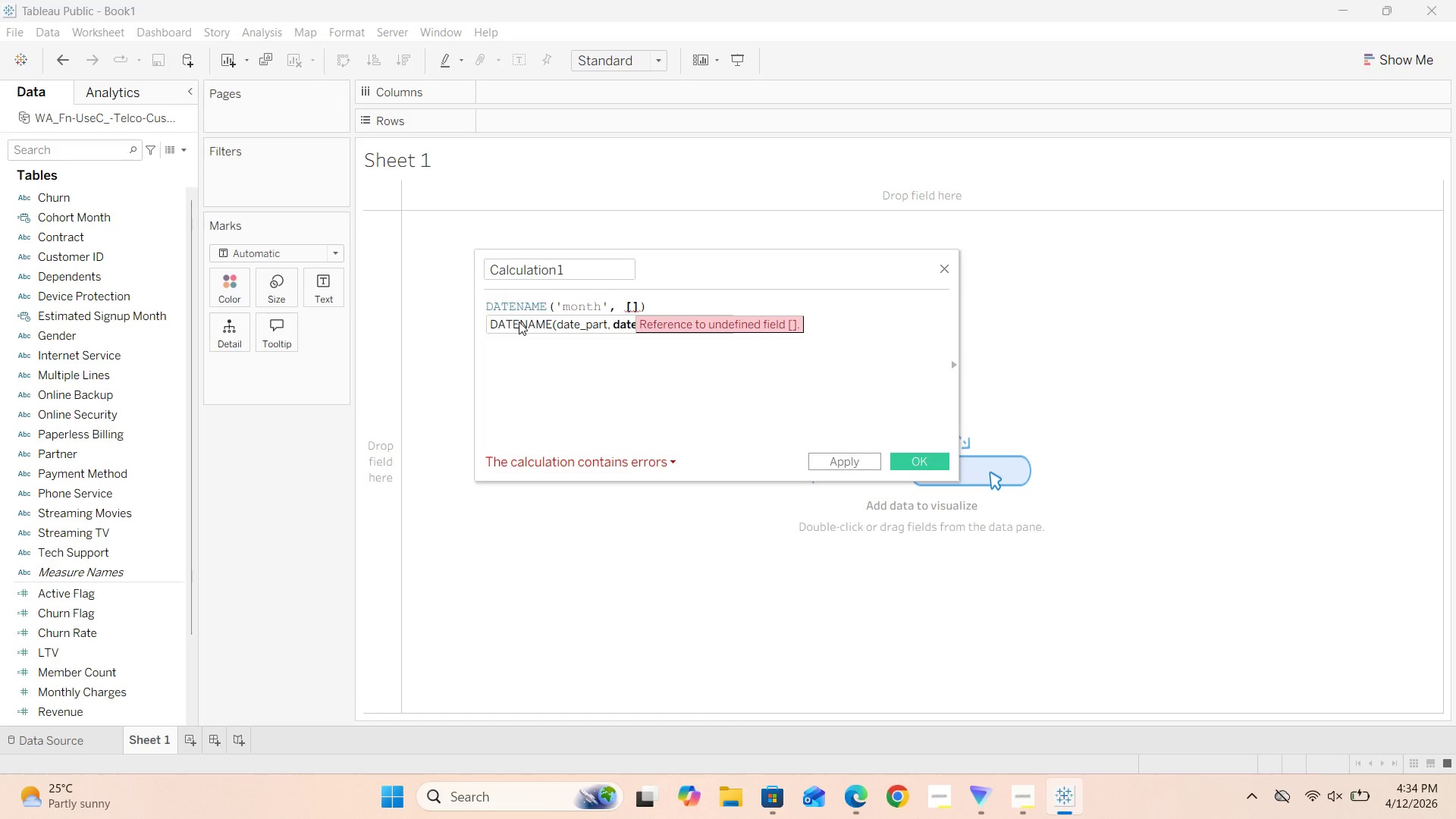 
type(Cohot)
key(Backspace)
type(rt Month)
 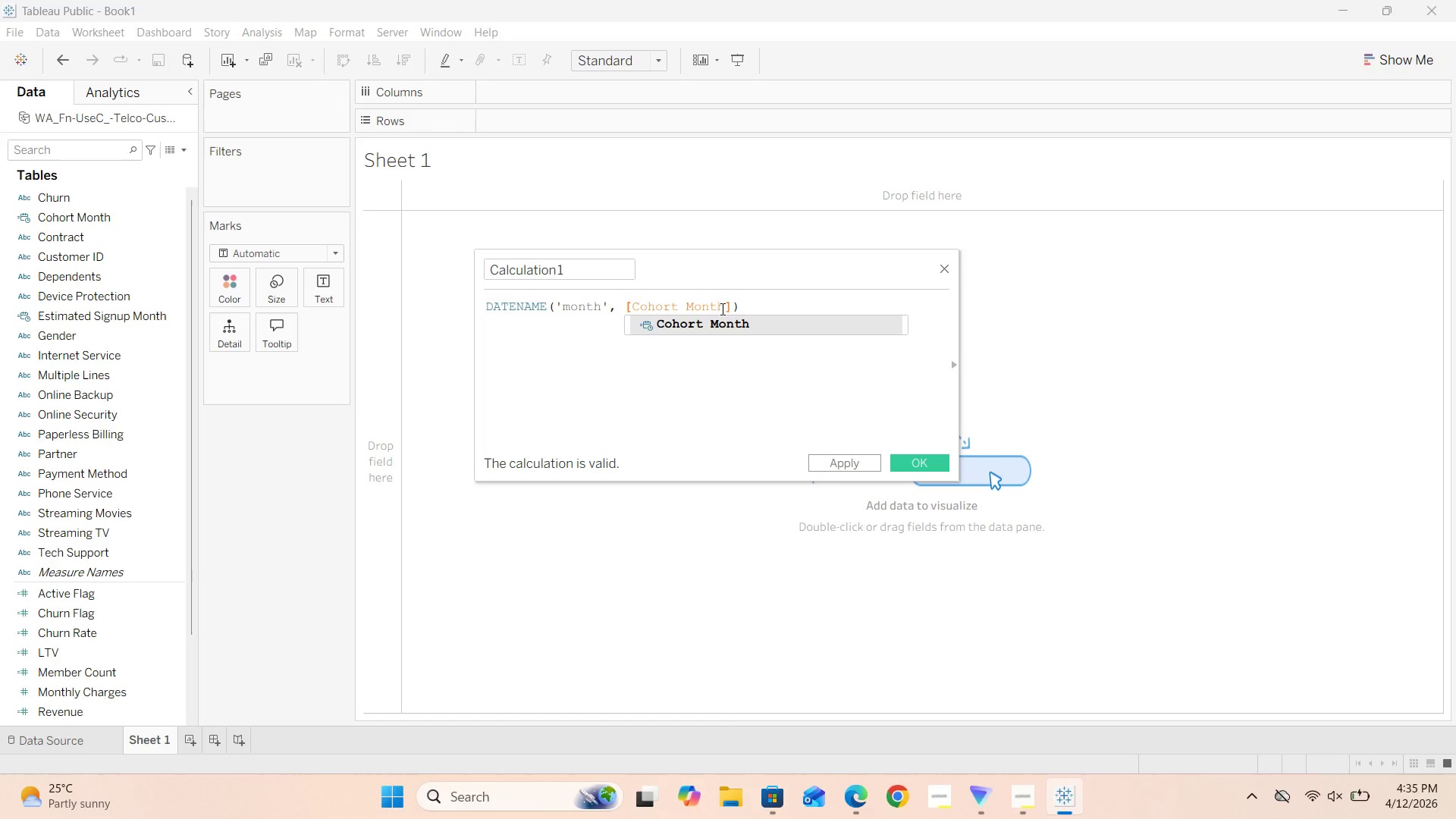 
wait(5.39)
 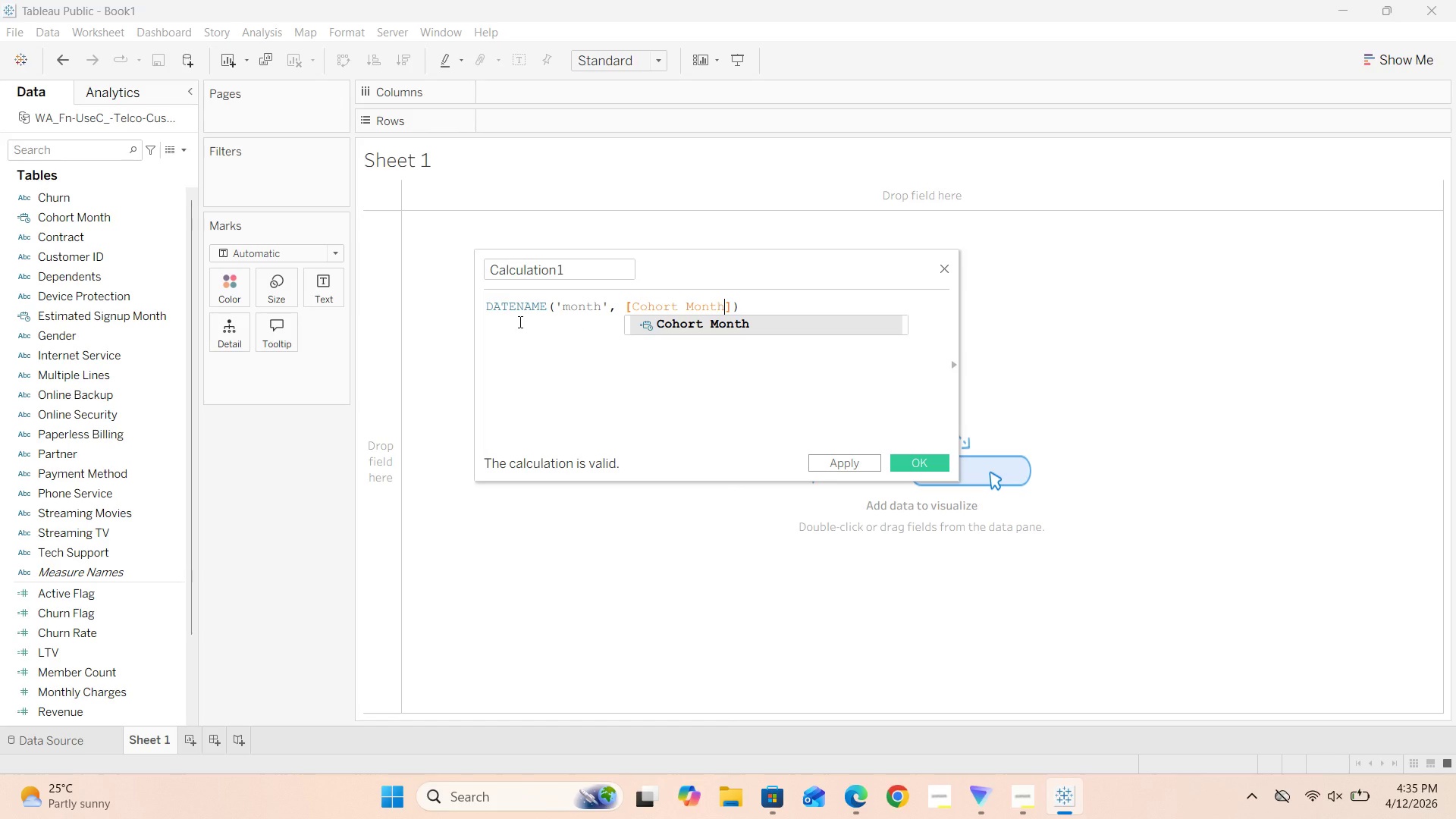 
left_click([767, 310])
 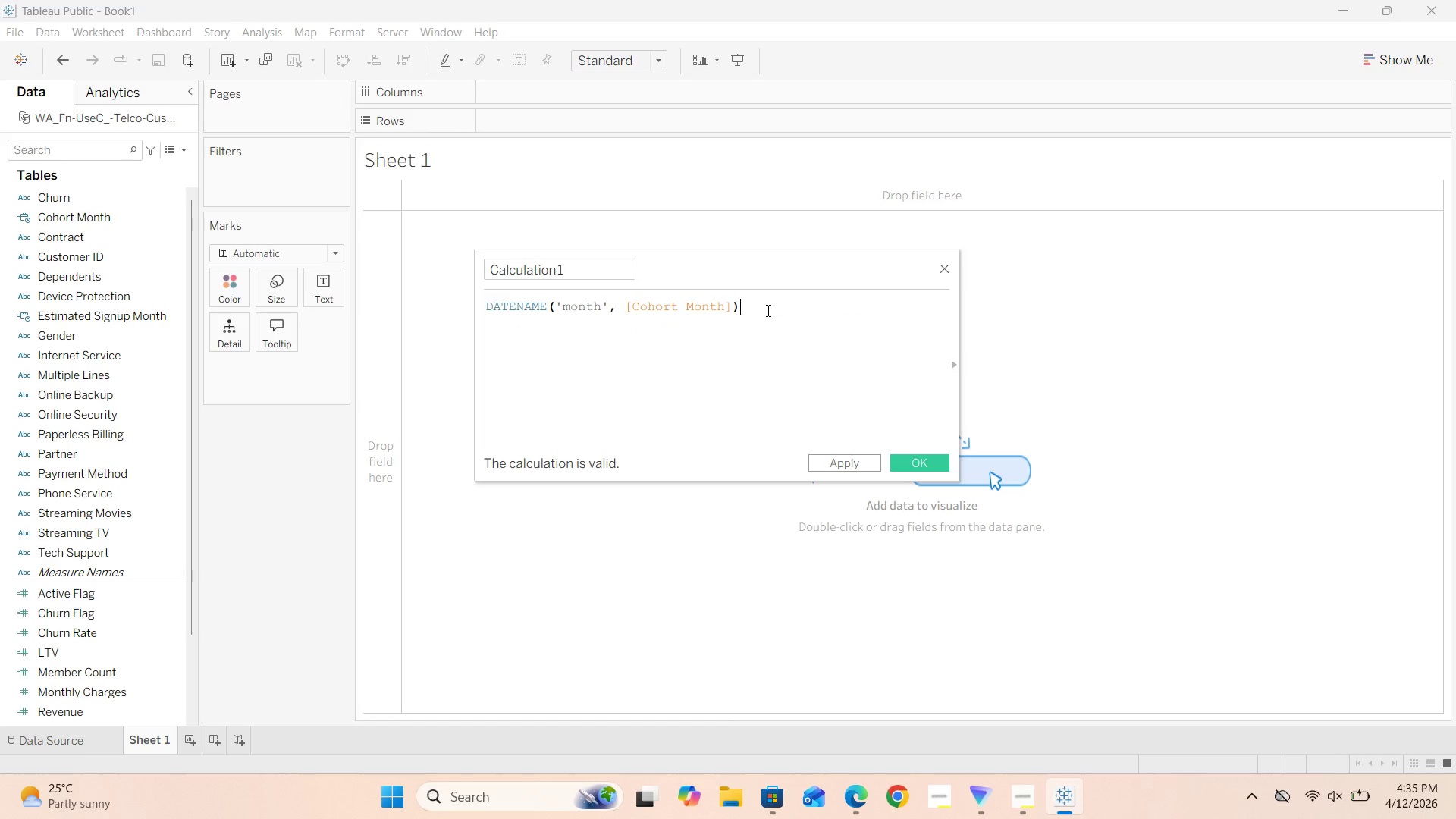 
key(Space)
 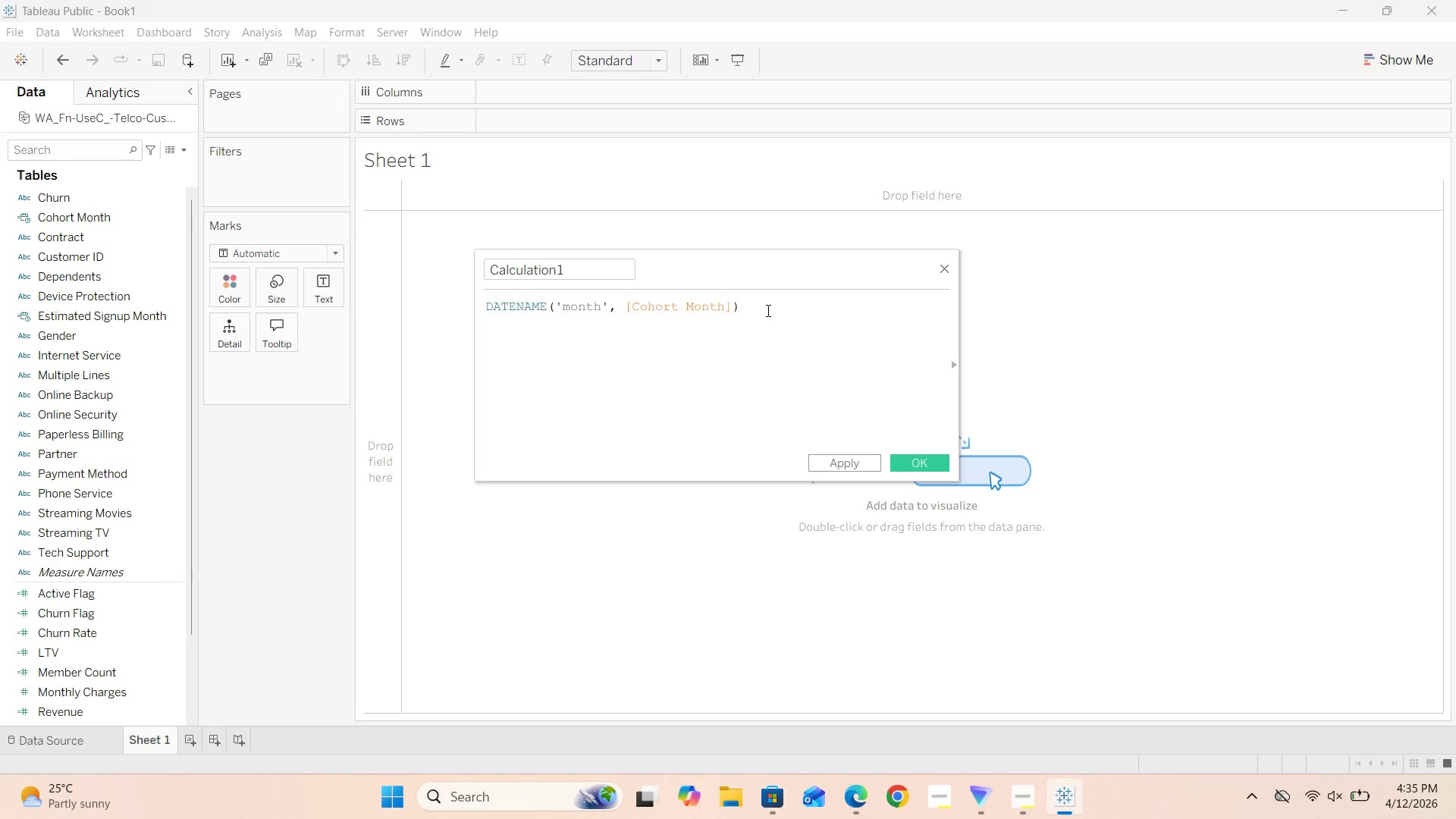 
key(CapsLock)
 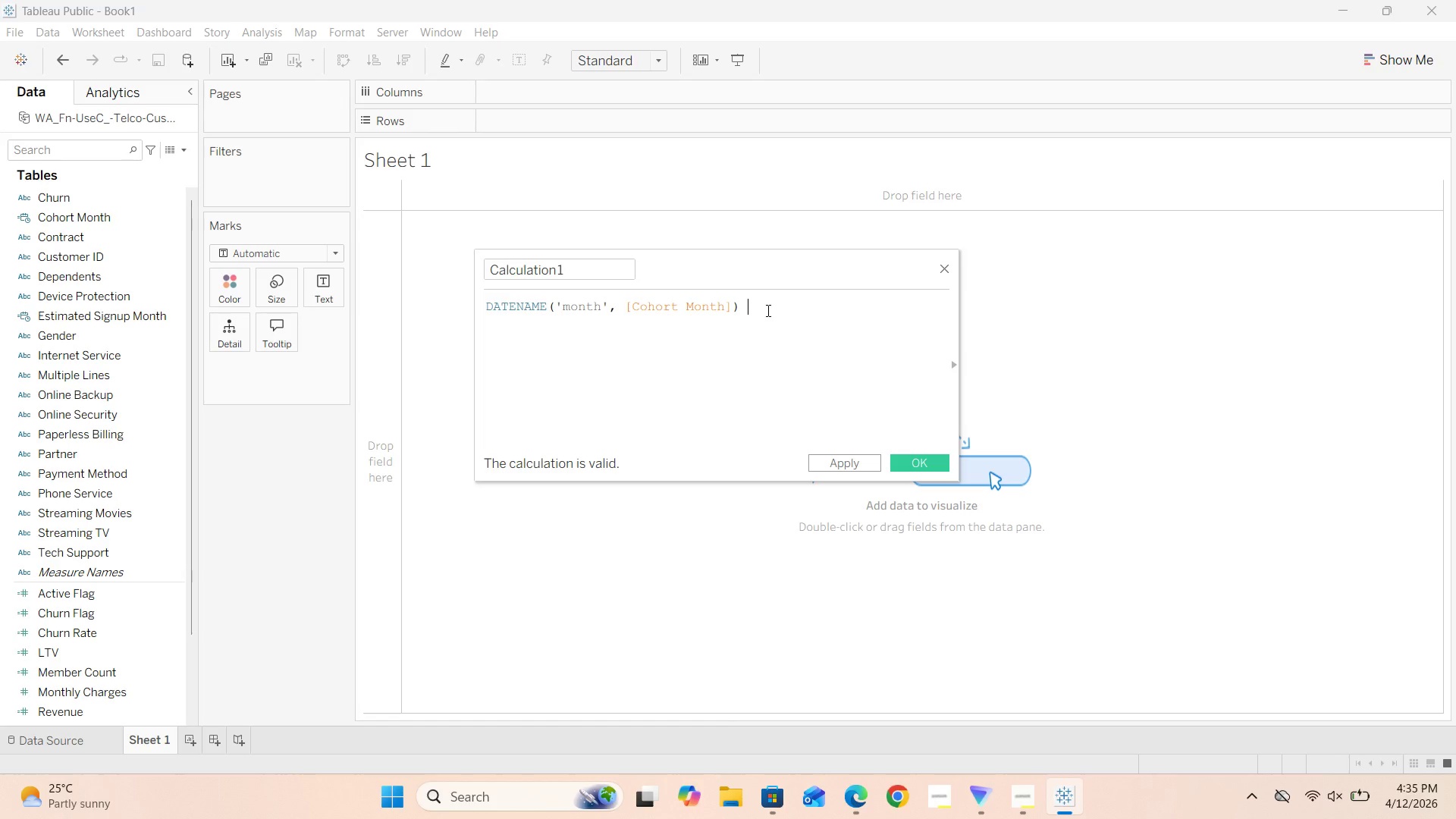 
key(Equal)
 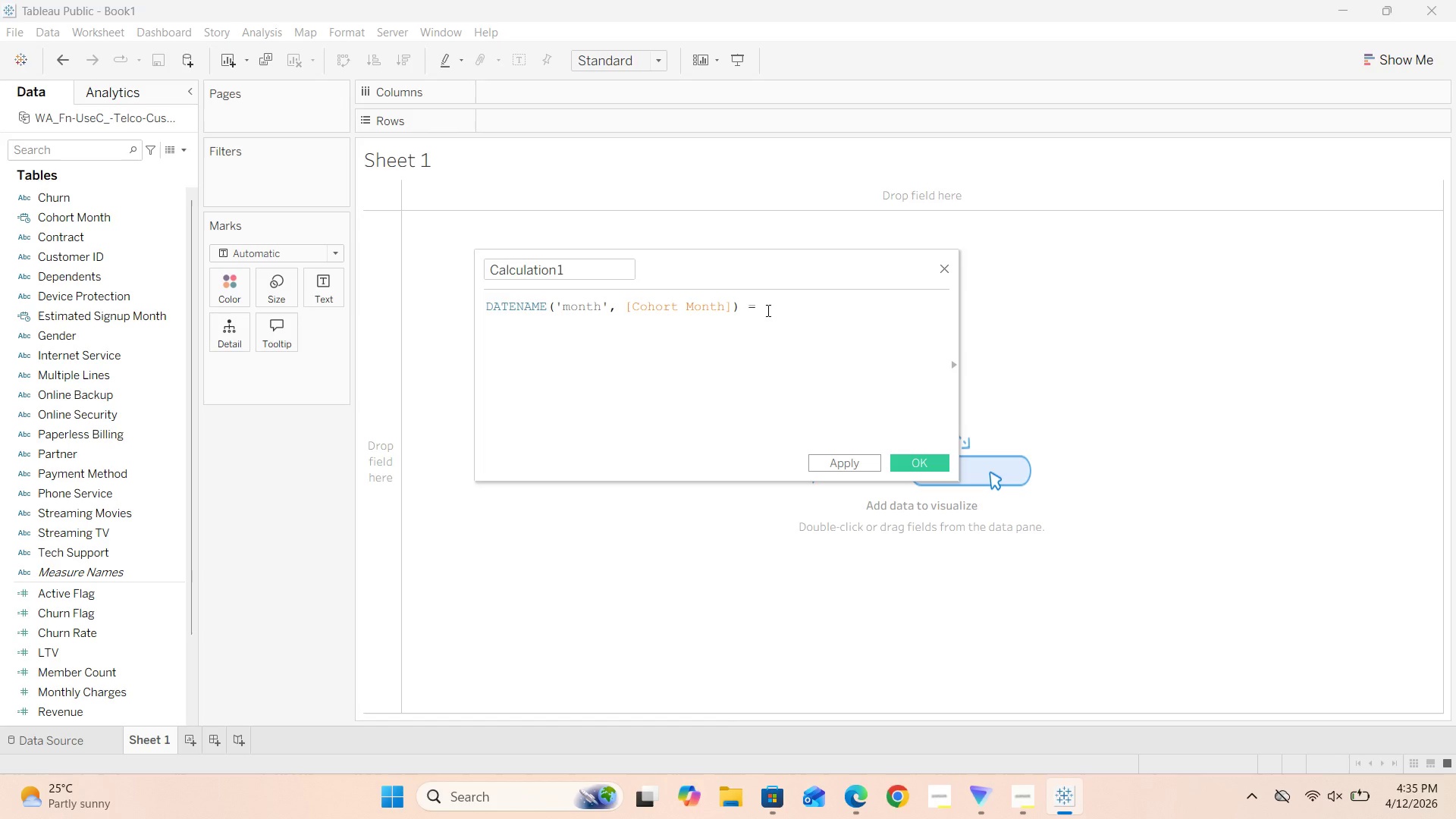 
key(Backspace)
 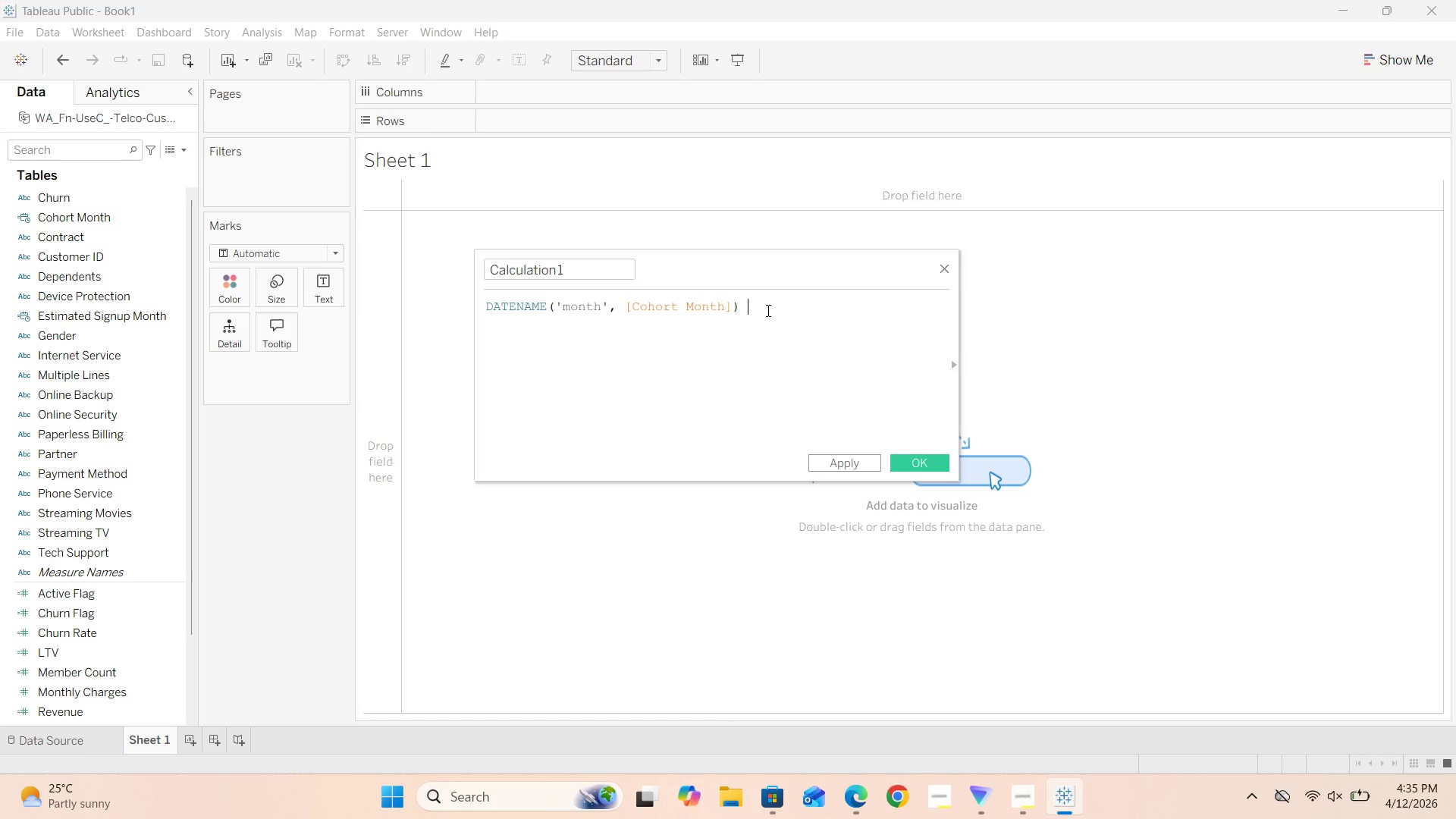 
key(Shift+ShiftRight)
 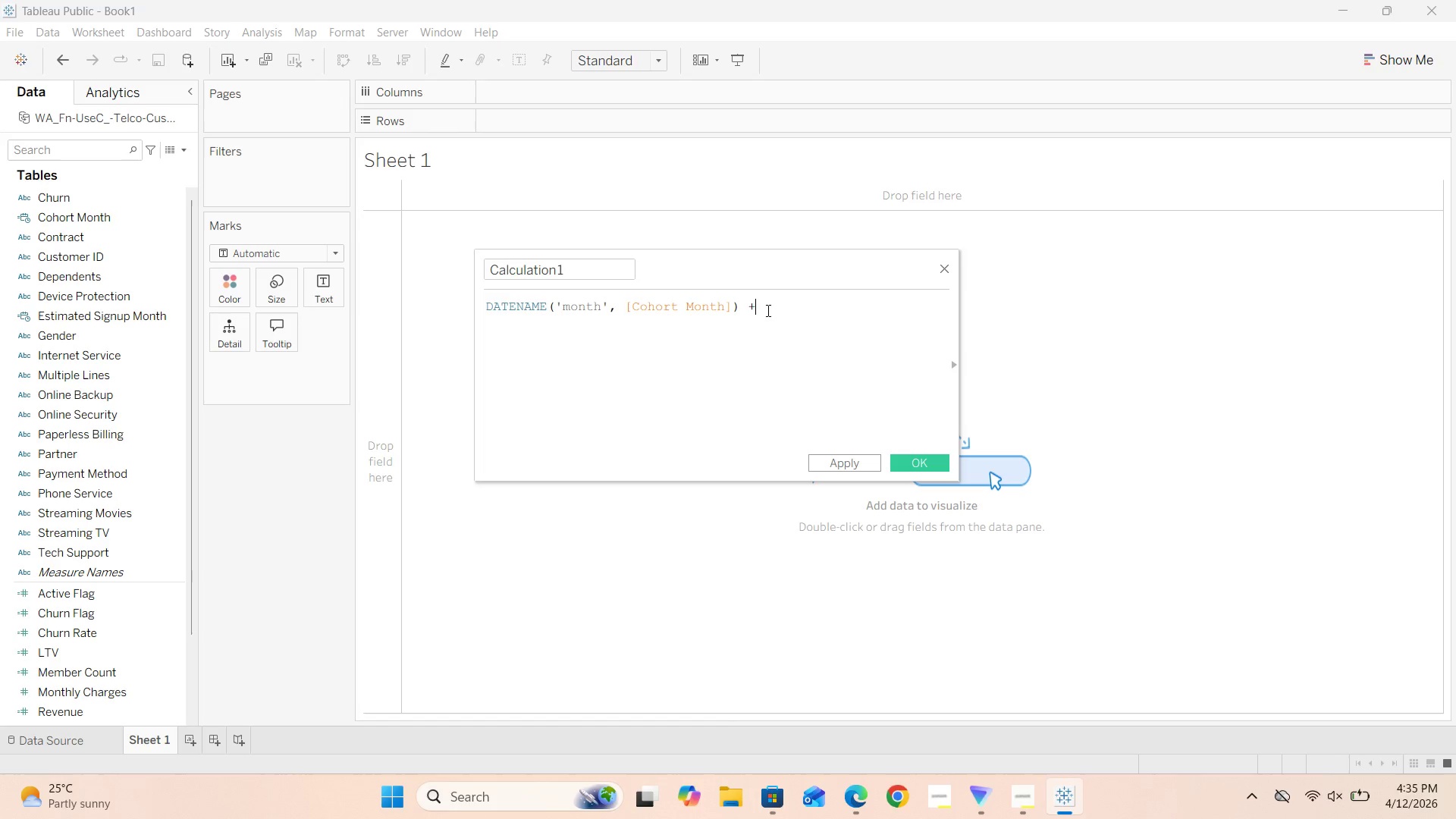 
key(Shift+Equal)
 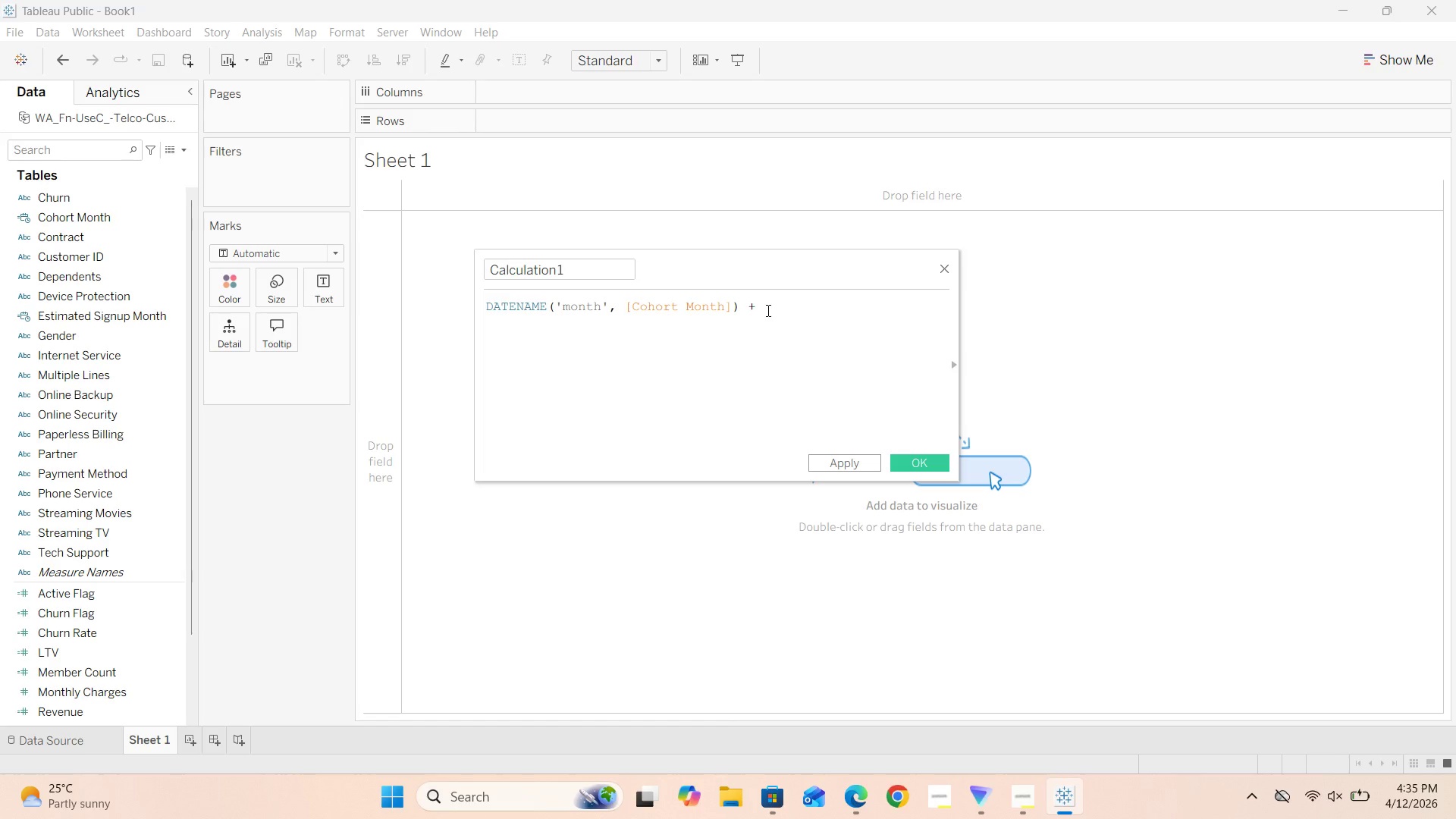 
key(Space)
 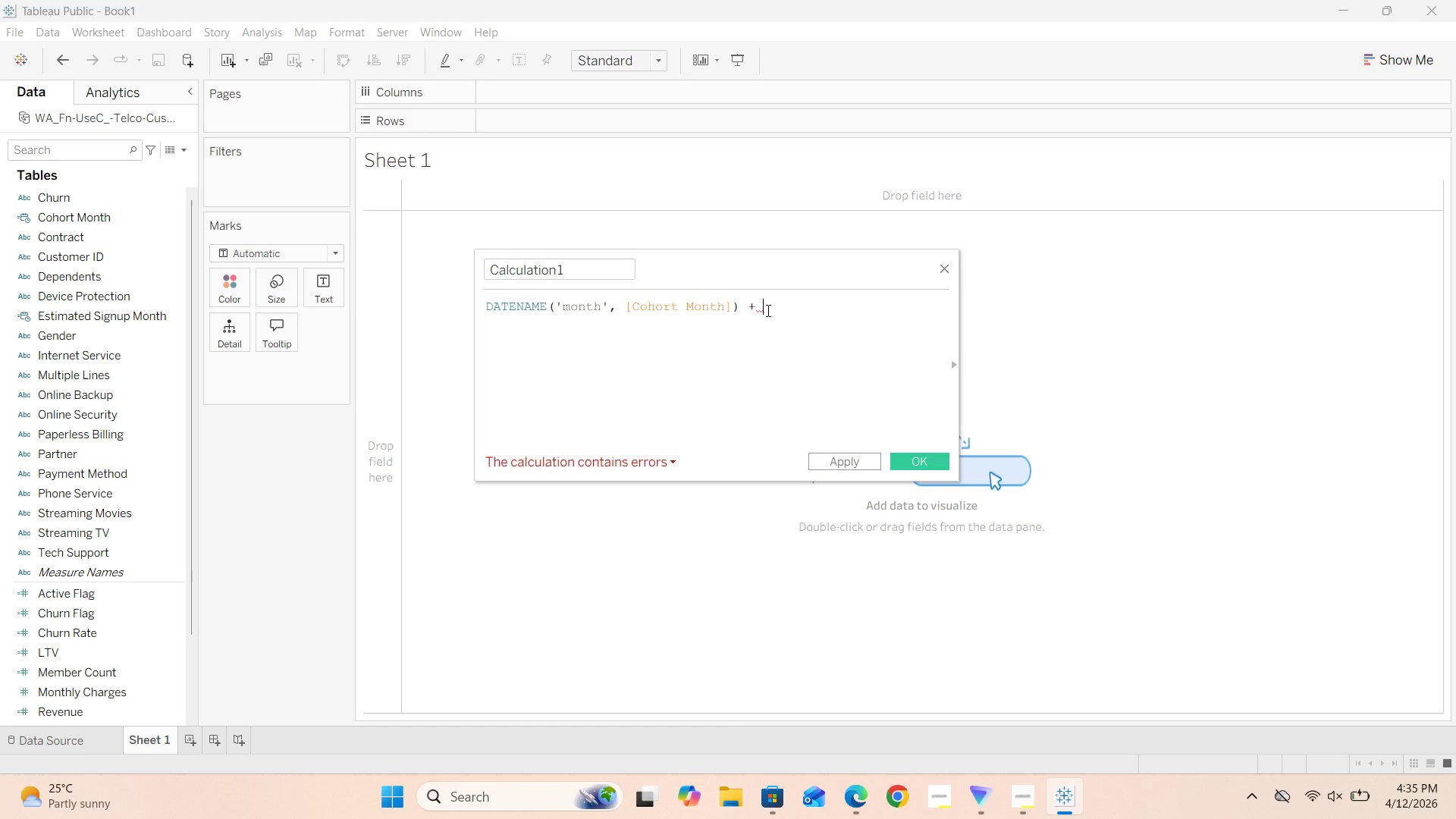 
key(Backspace)
 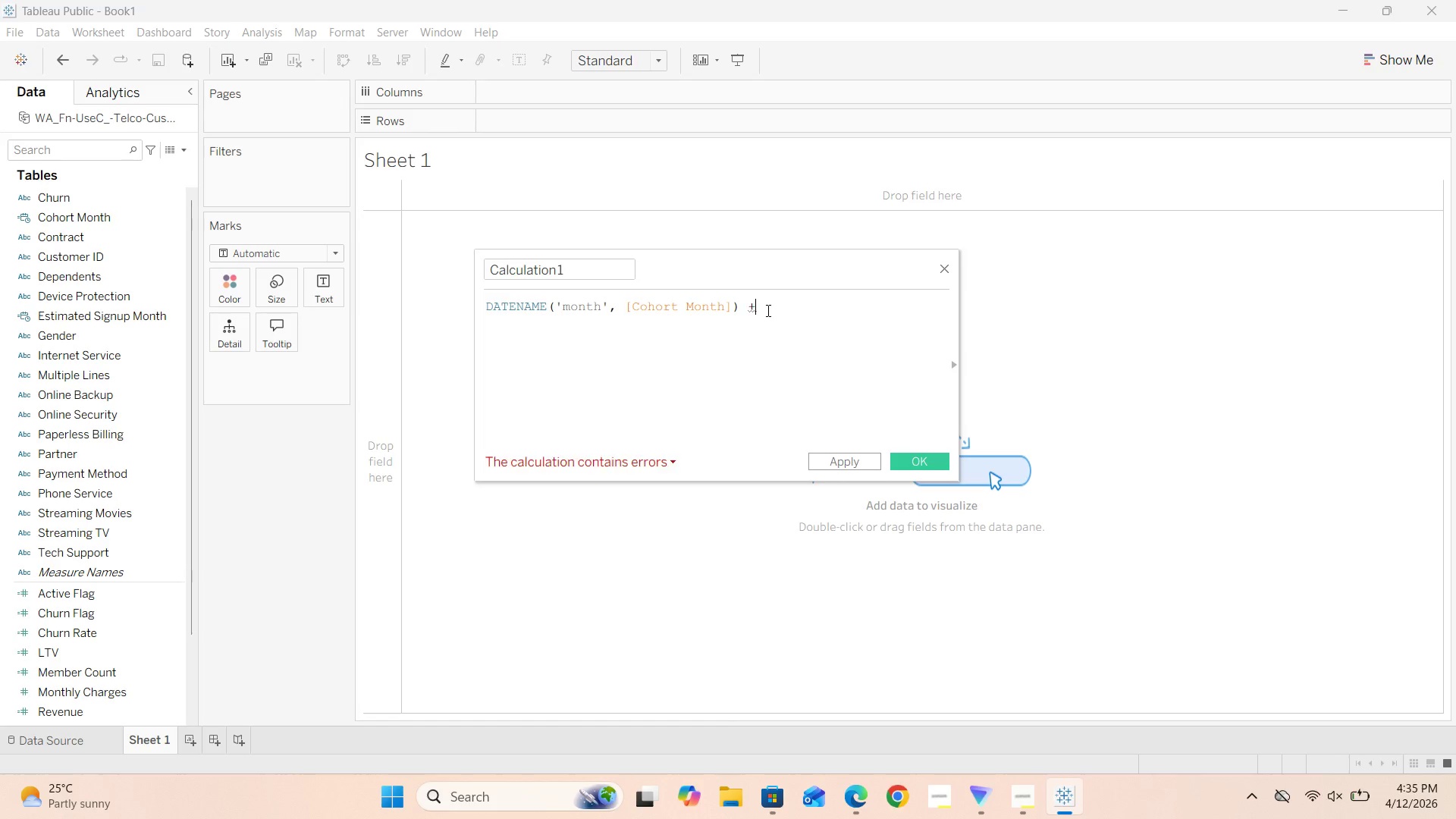 
key(Space)
 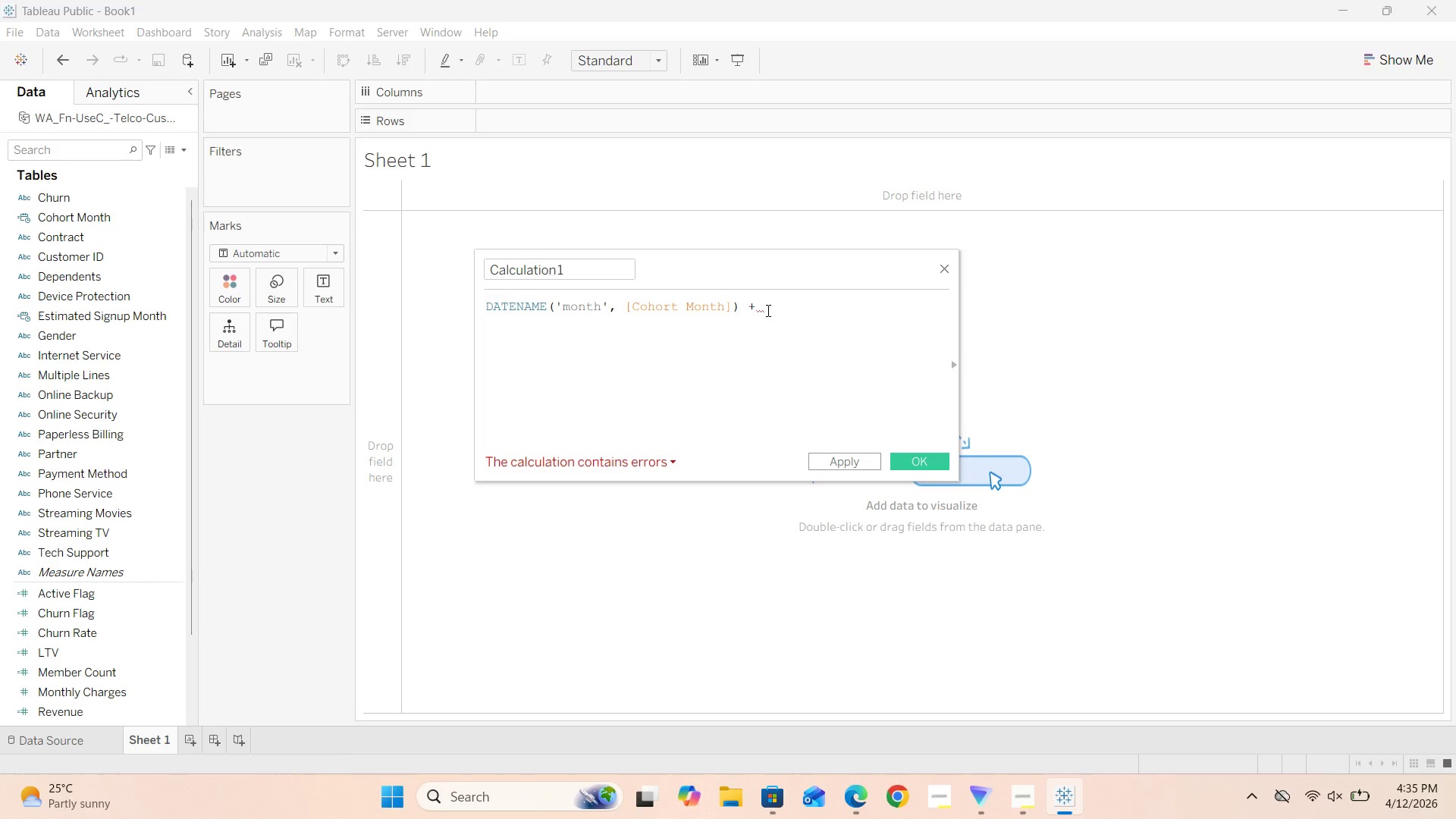 
key(Quote)
 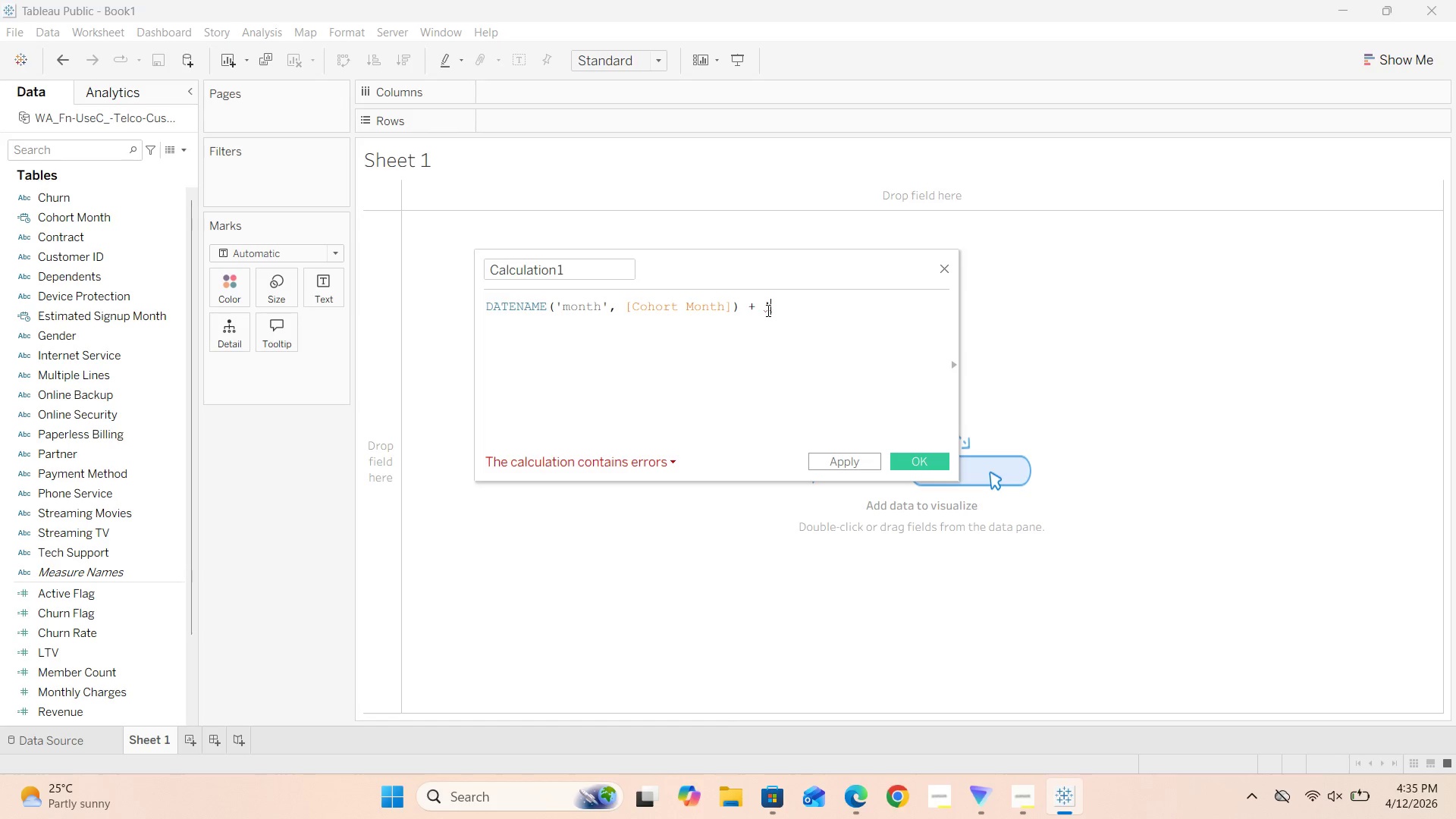 
key(Backspace)
 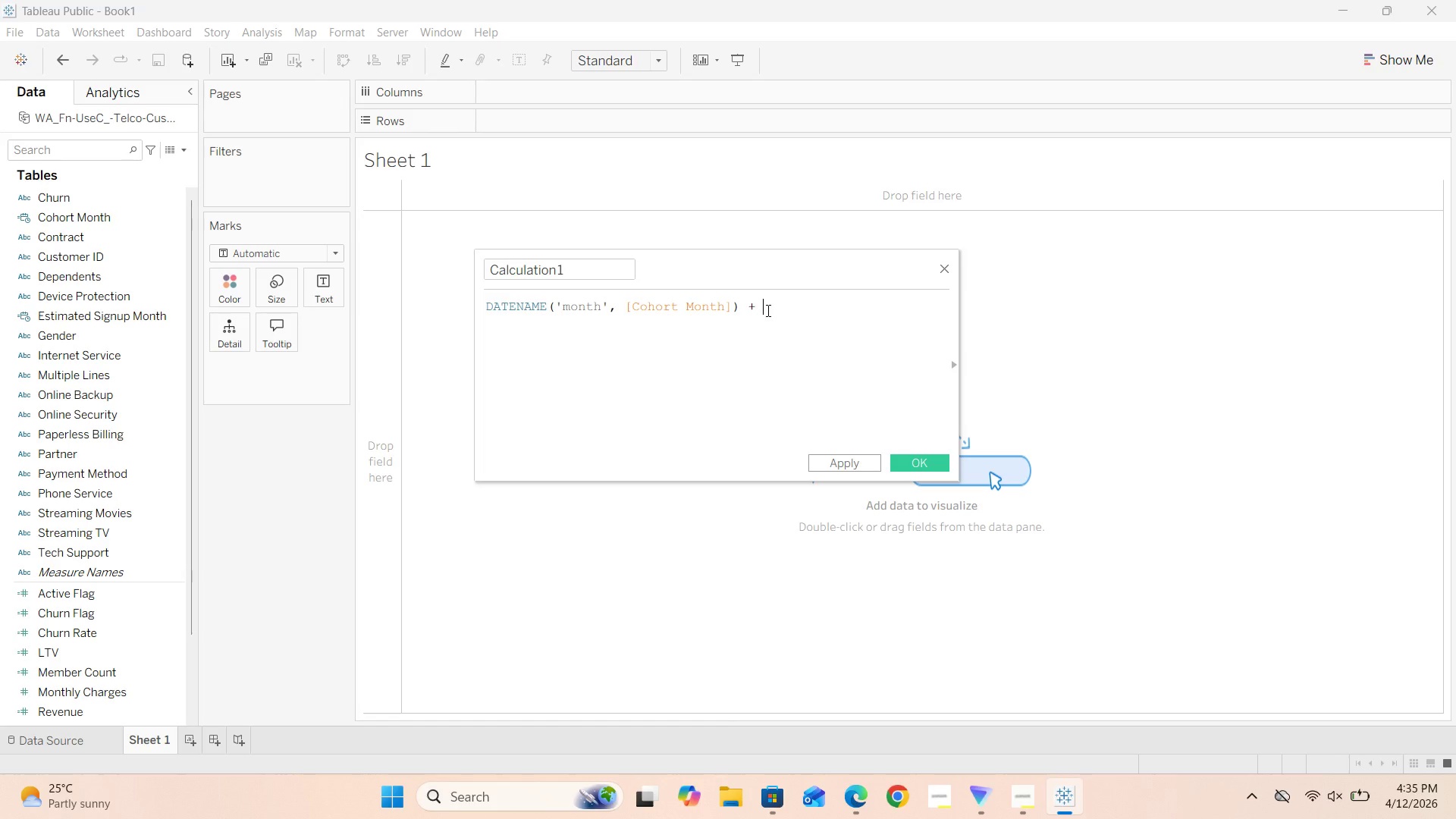 
key(Shift+Quote)
 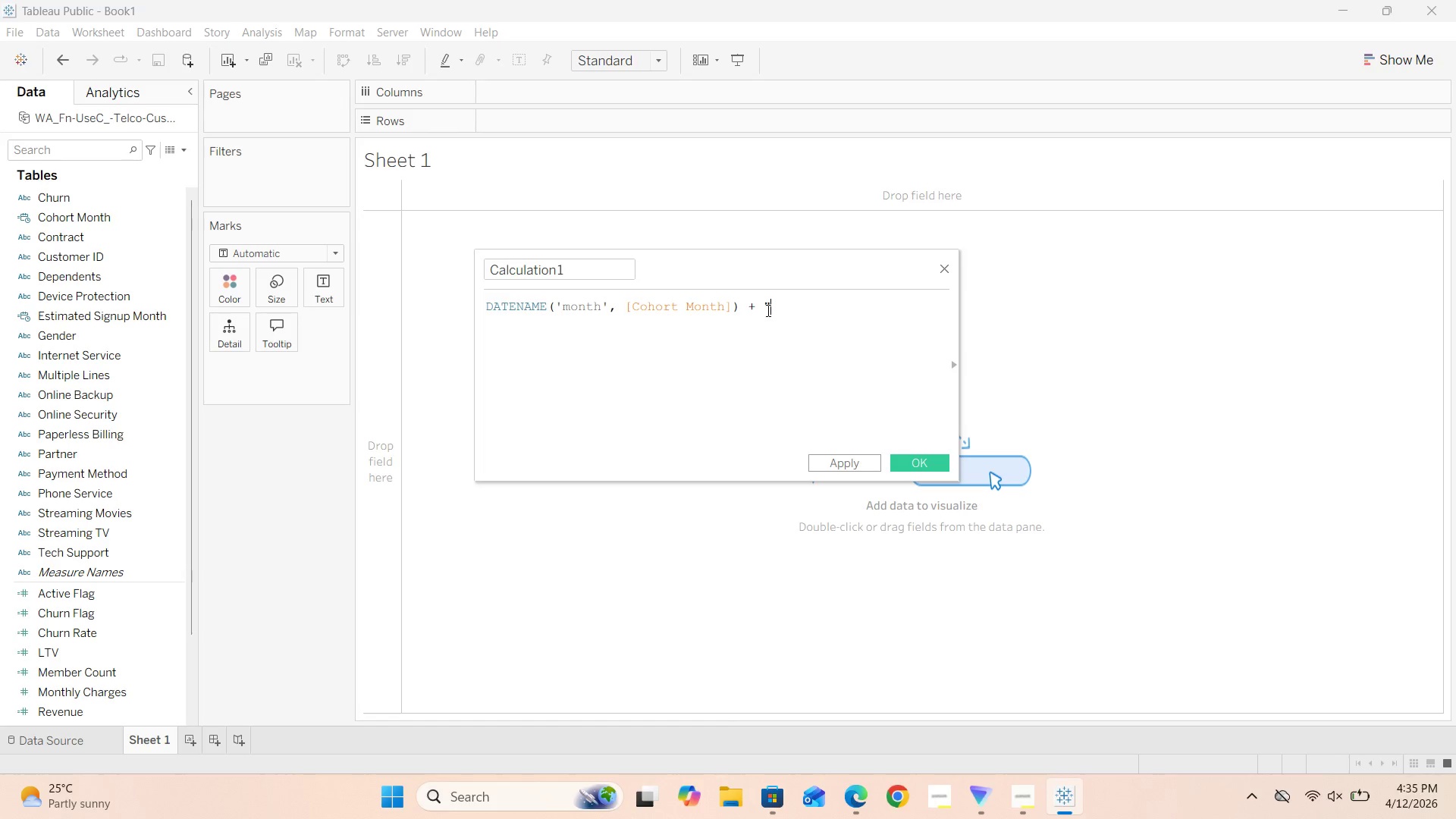 
key(Shift+Quote)
 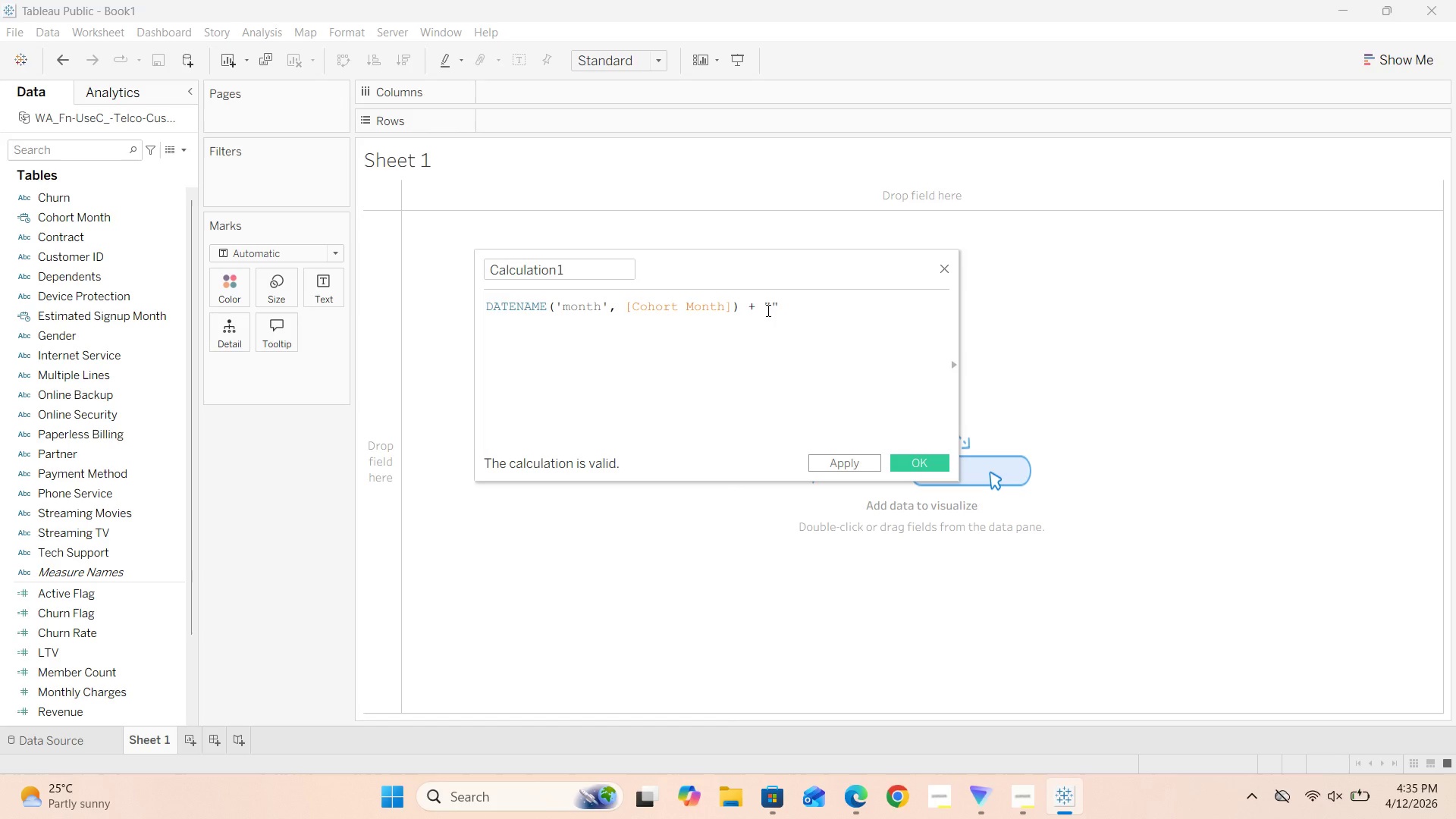 
key(ArrowLeft)
 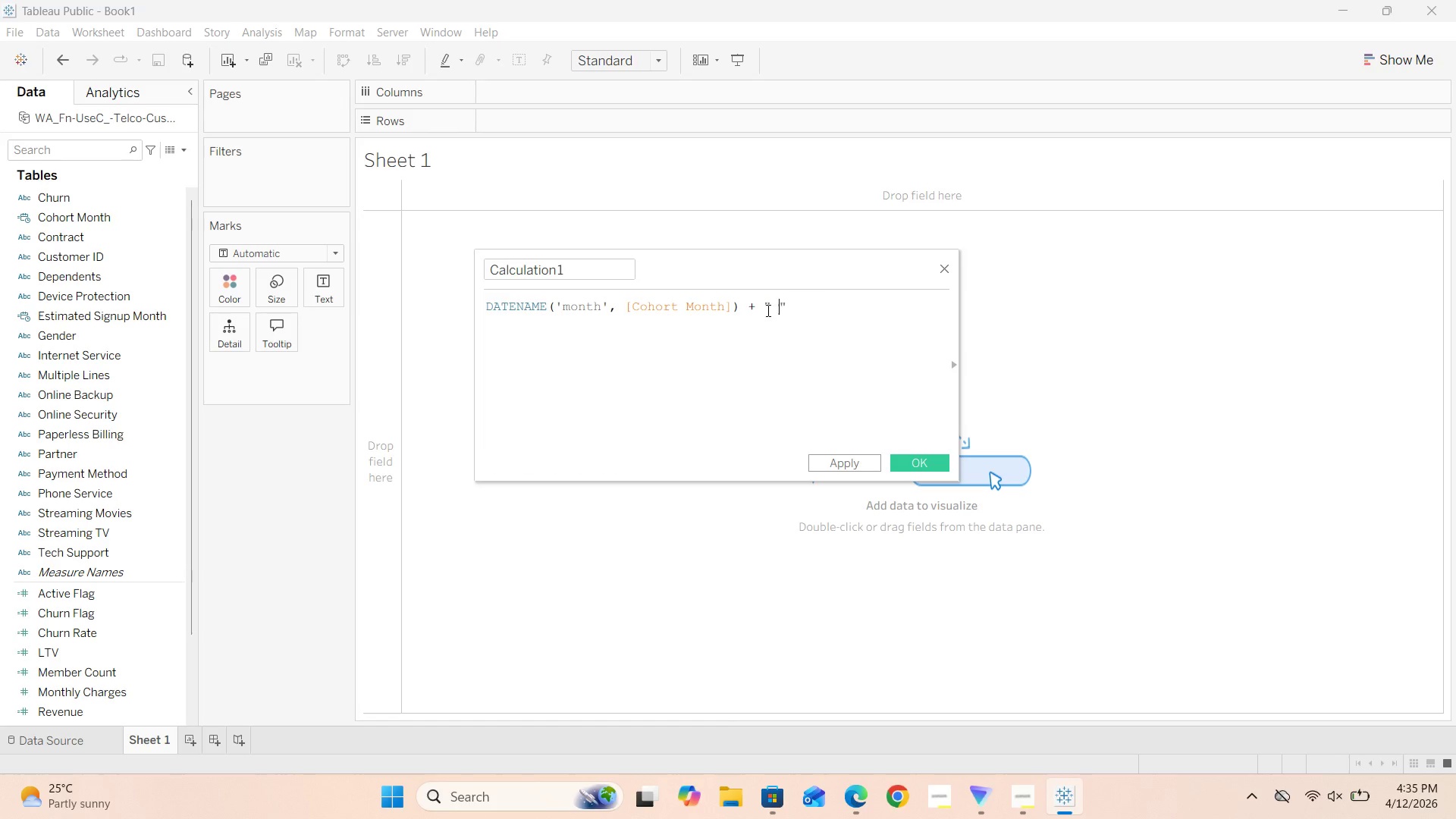 
key(Space)
 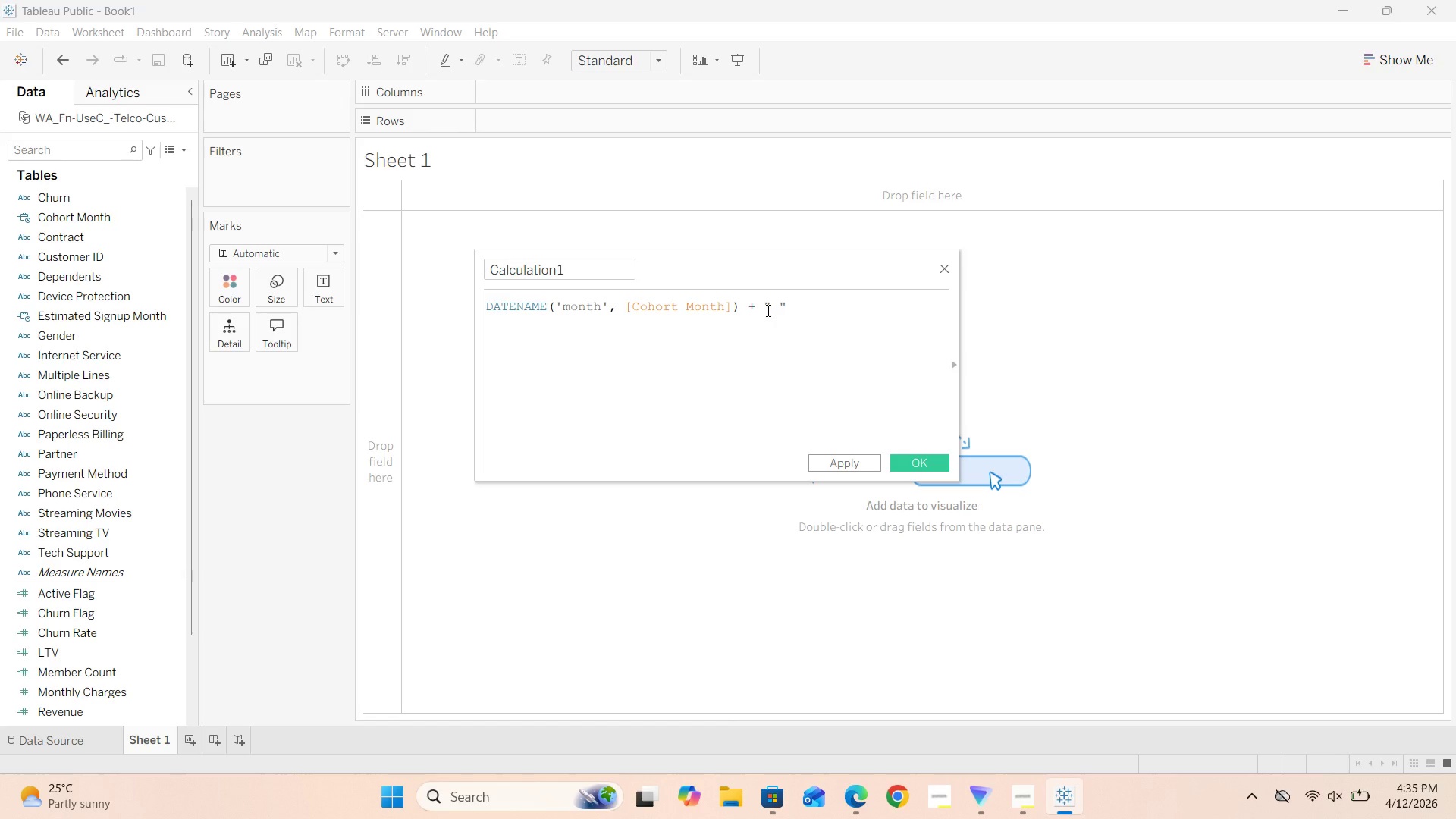 
key(ArrowRight)
 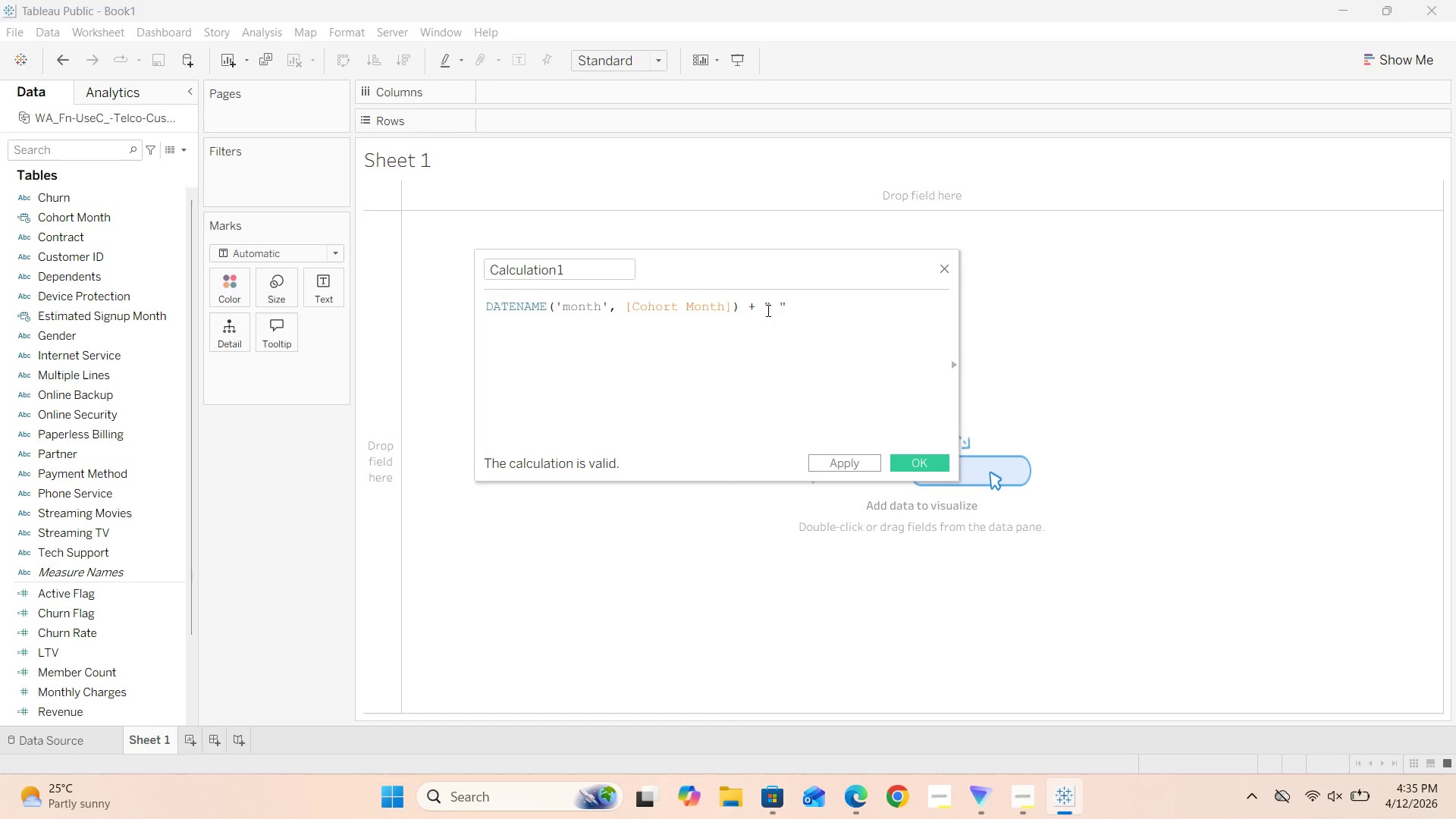 
type( + STR())
 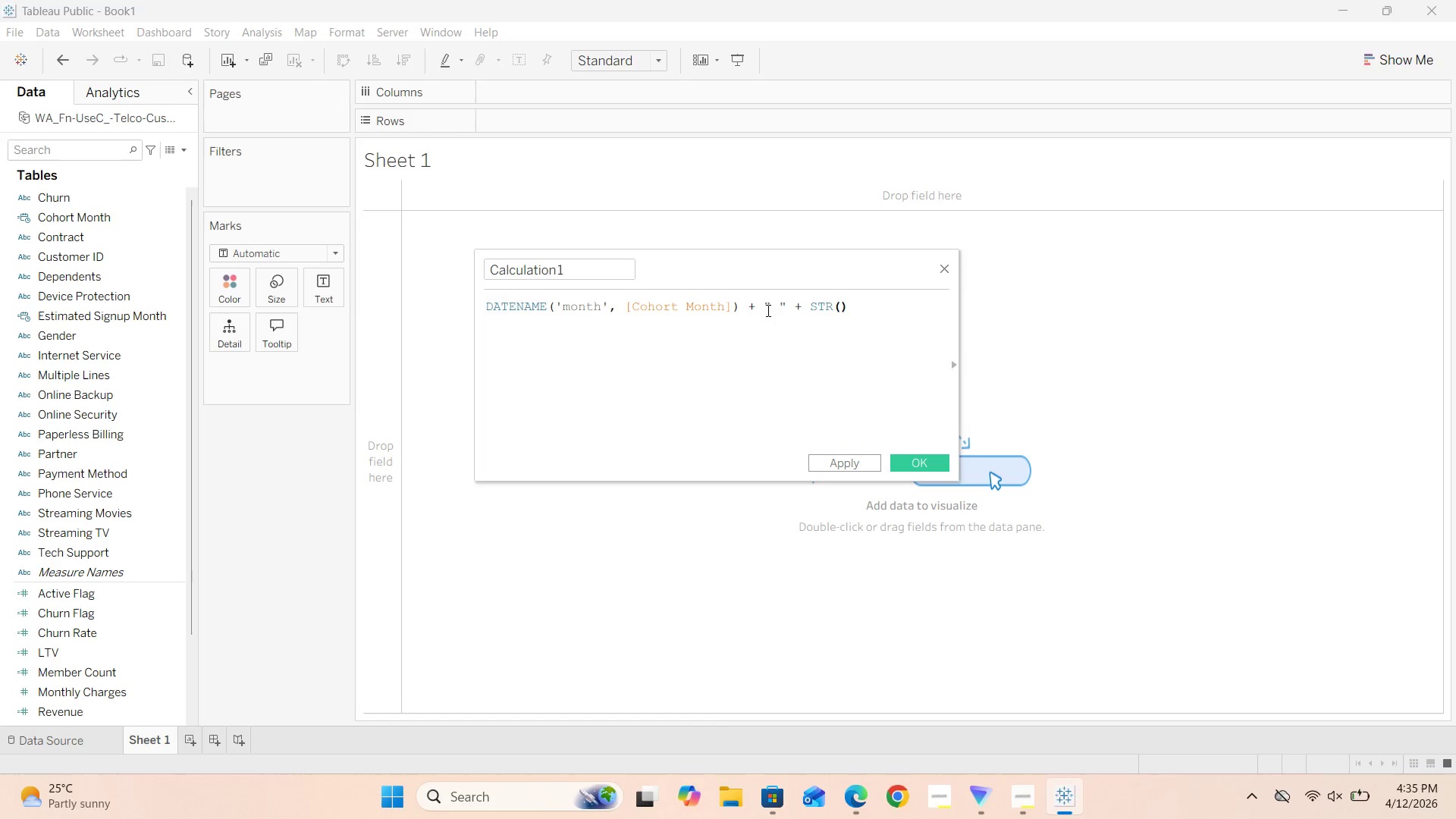 
key(ArrowLeft)
 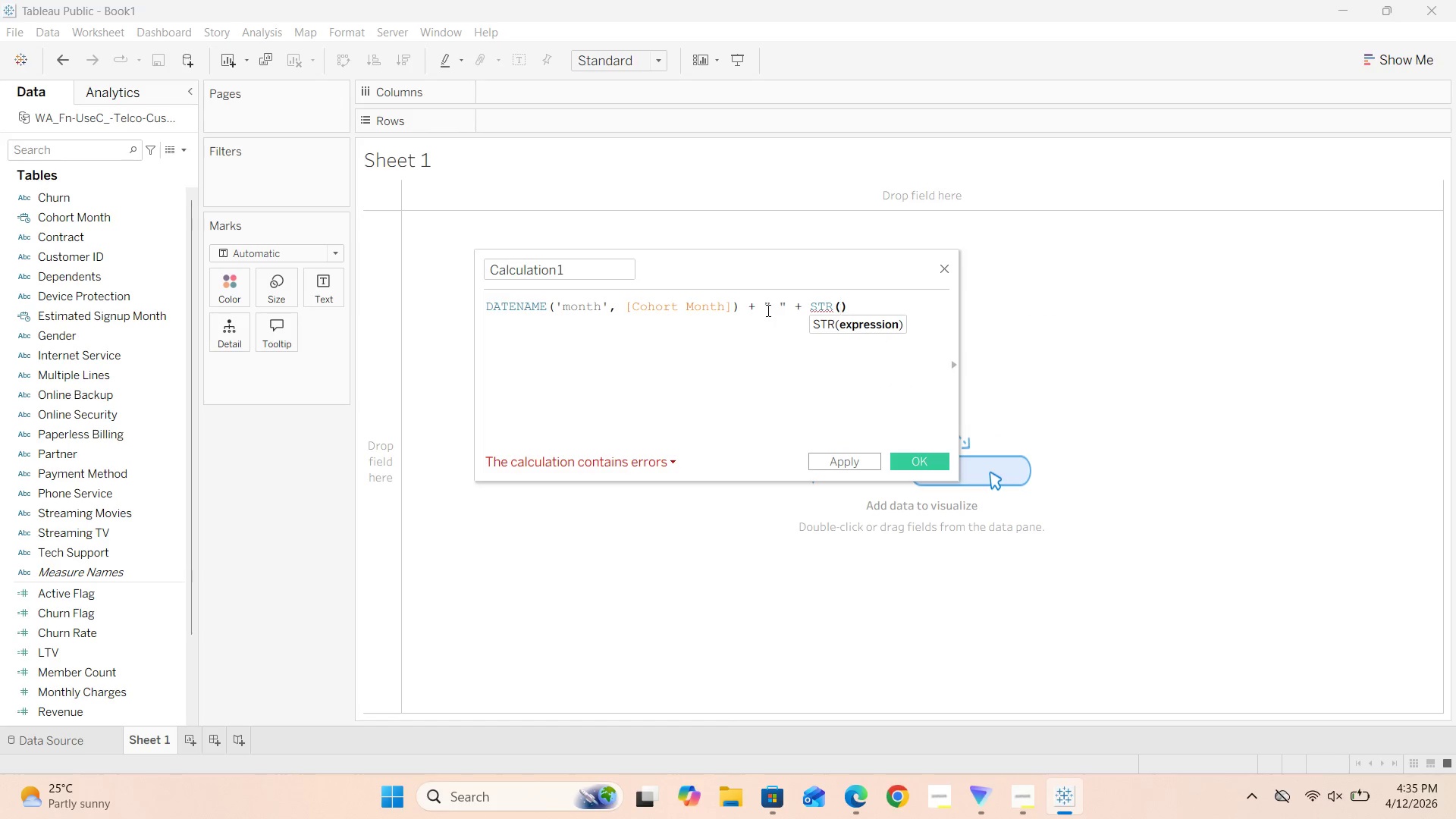 
type(DATEPART())
 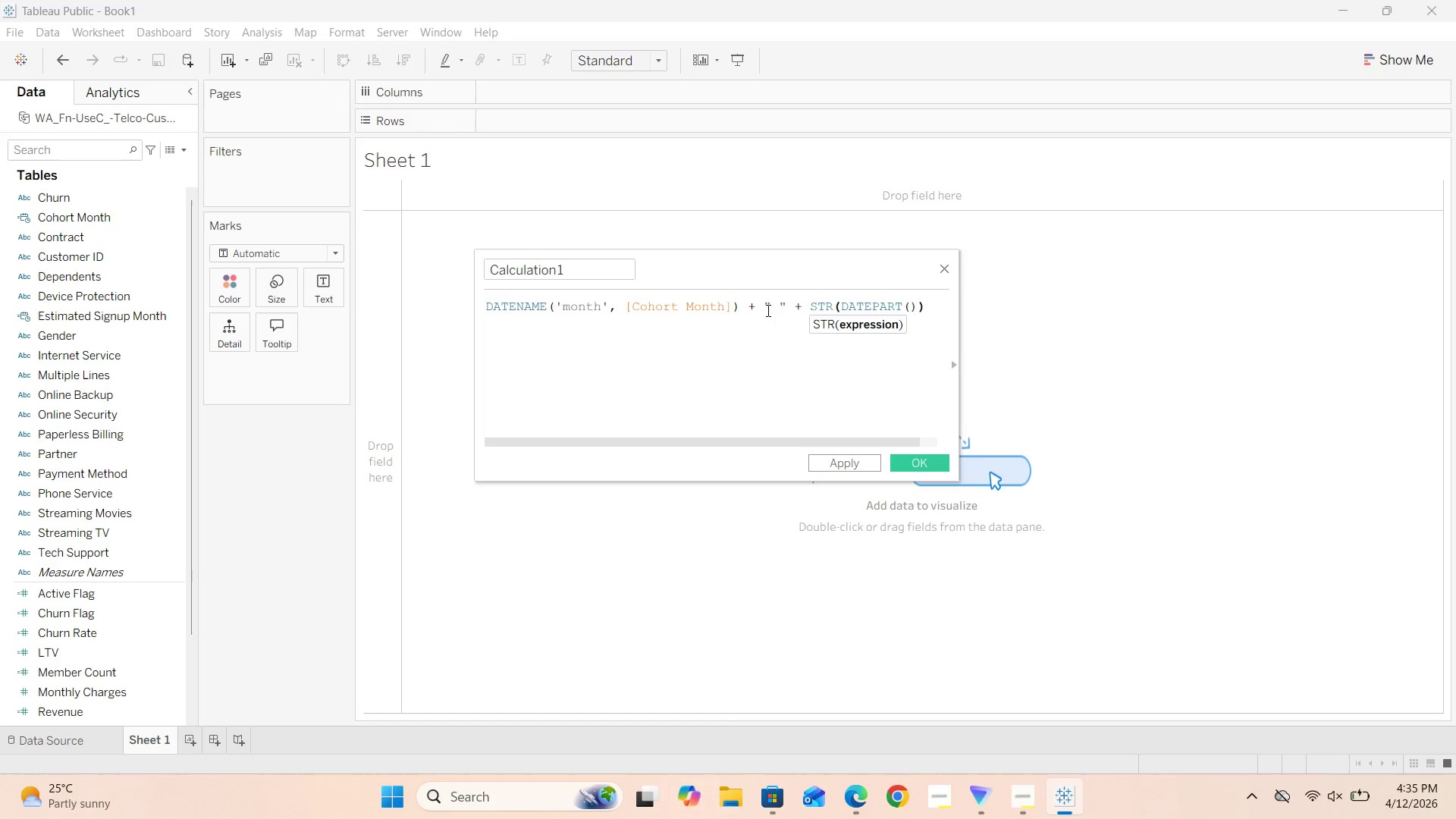 
key(ArrowLeft)
 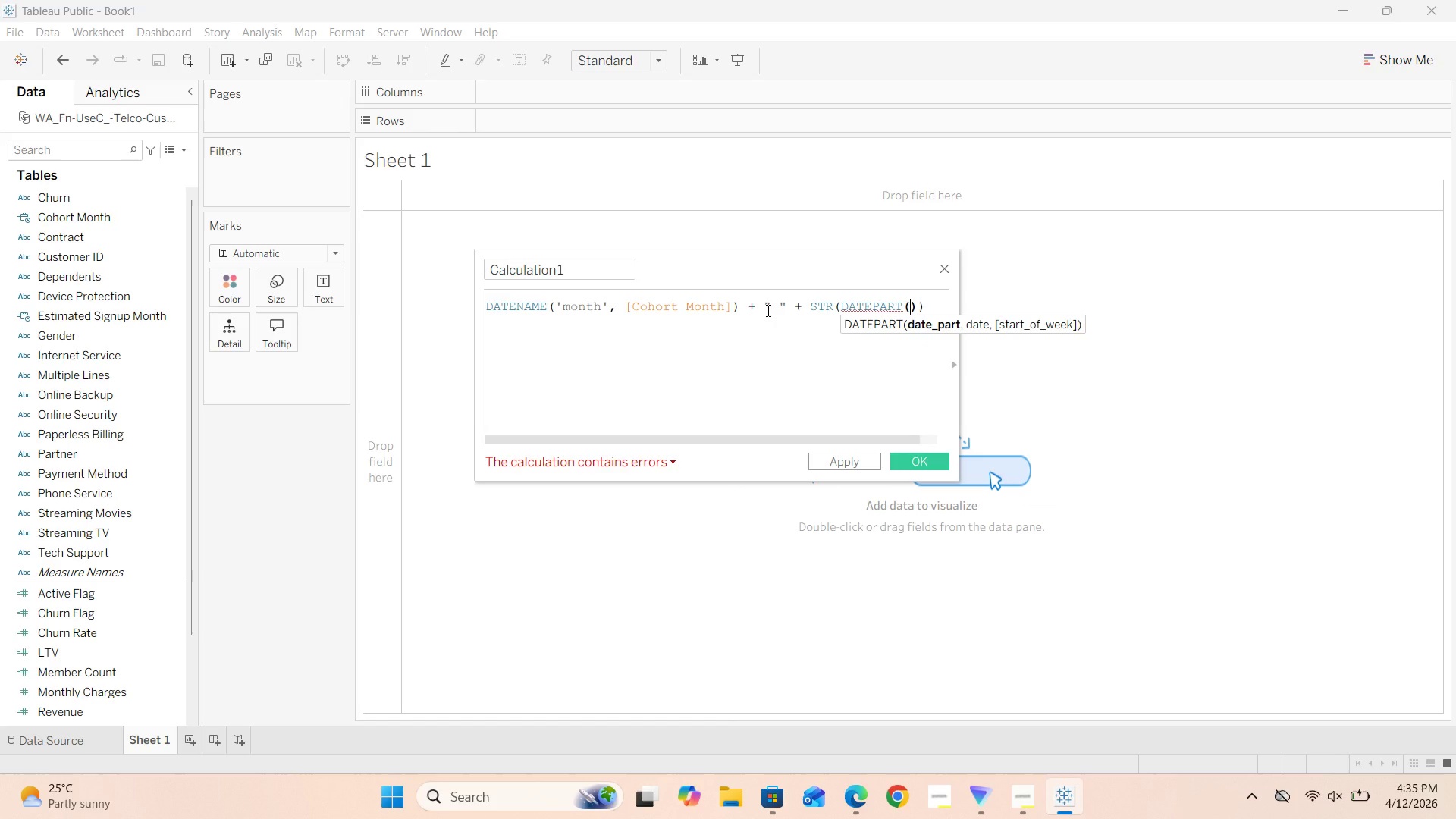 
key(Quote)
 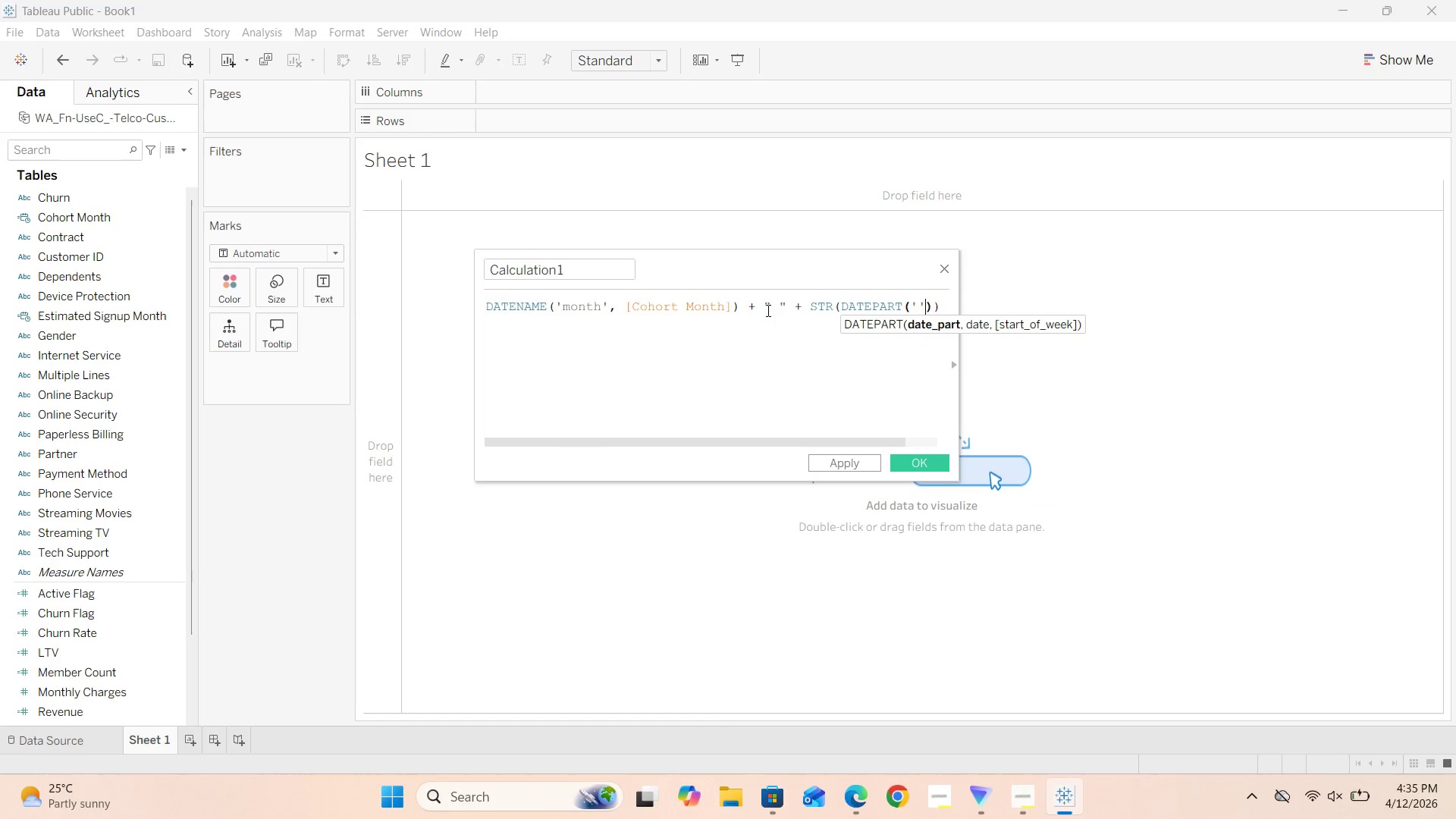 
key(Quote)
 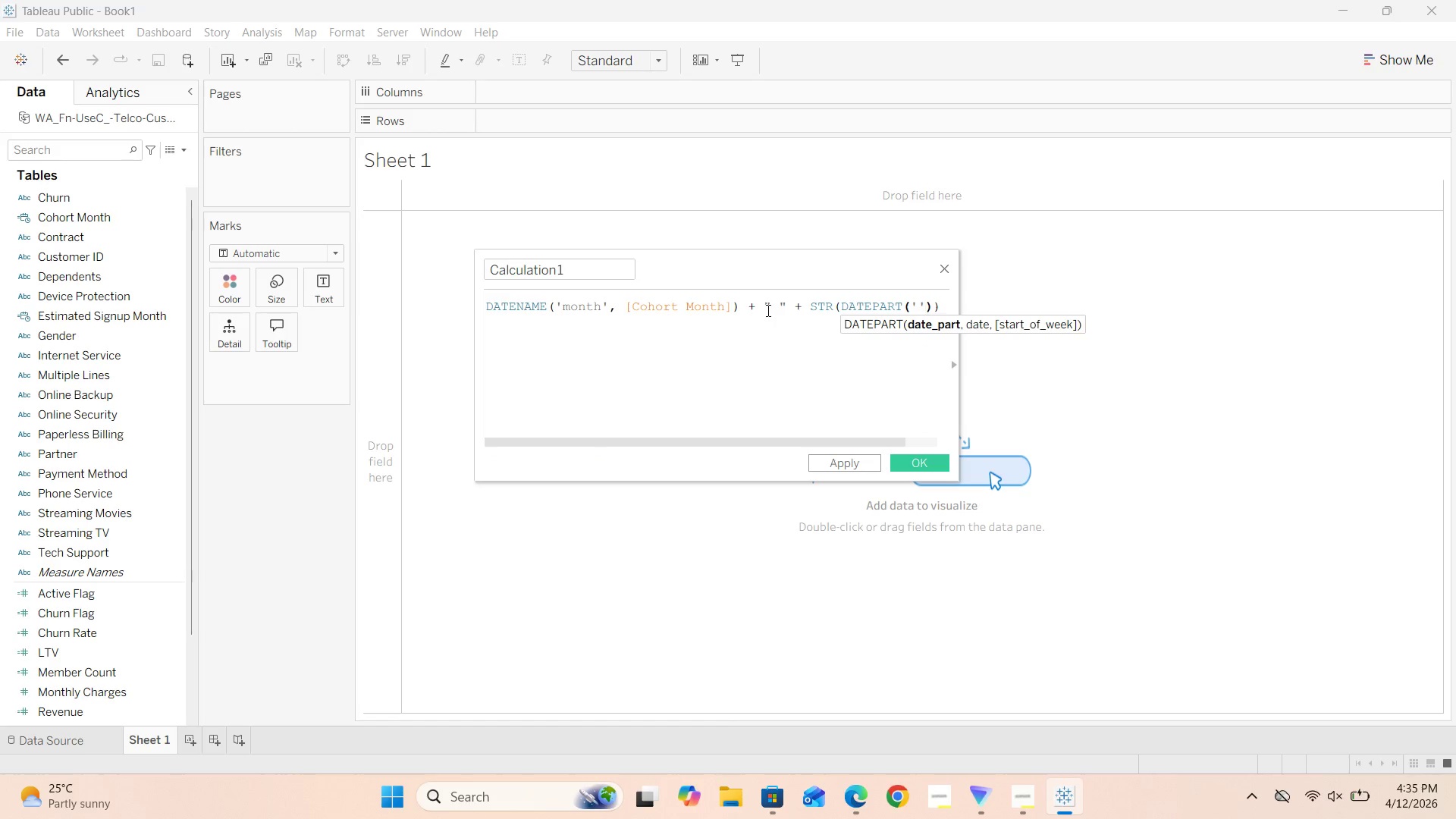 
key(ArrowLeft)
 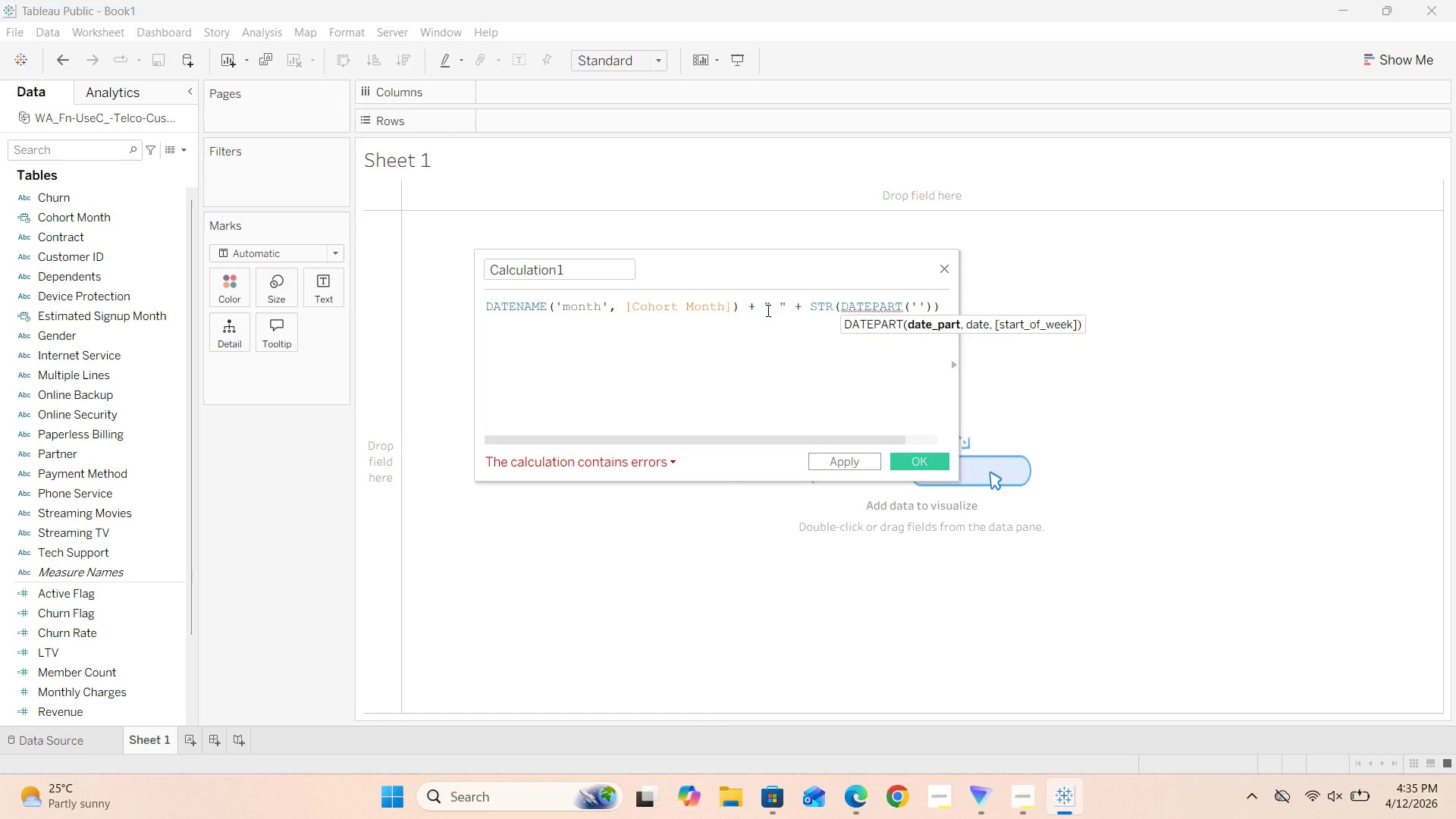 
type(year)
 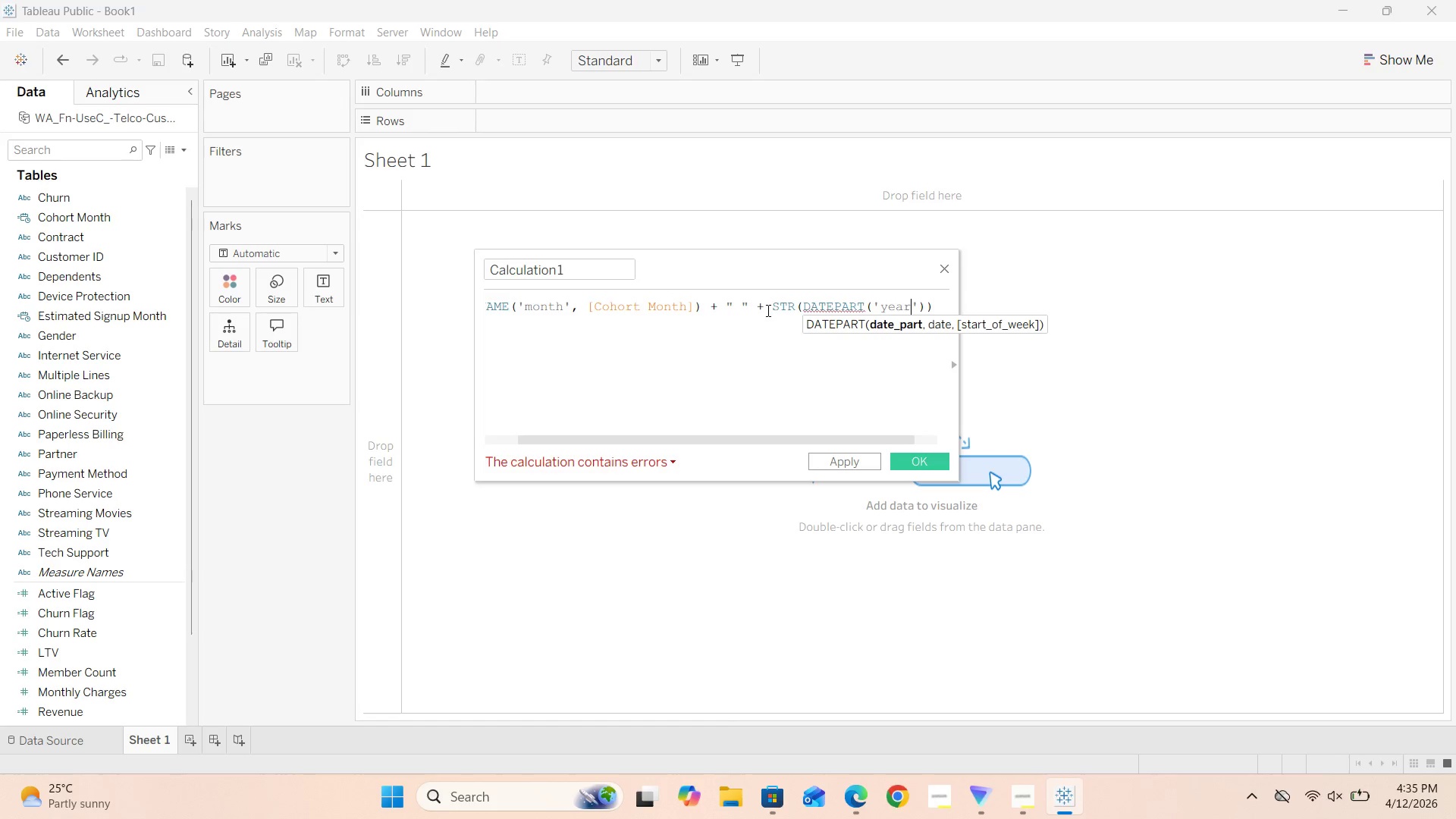 
key(ArrowRight)
 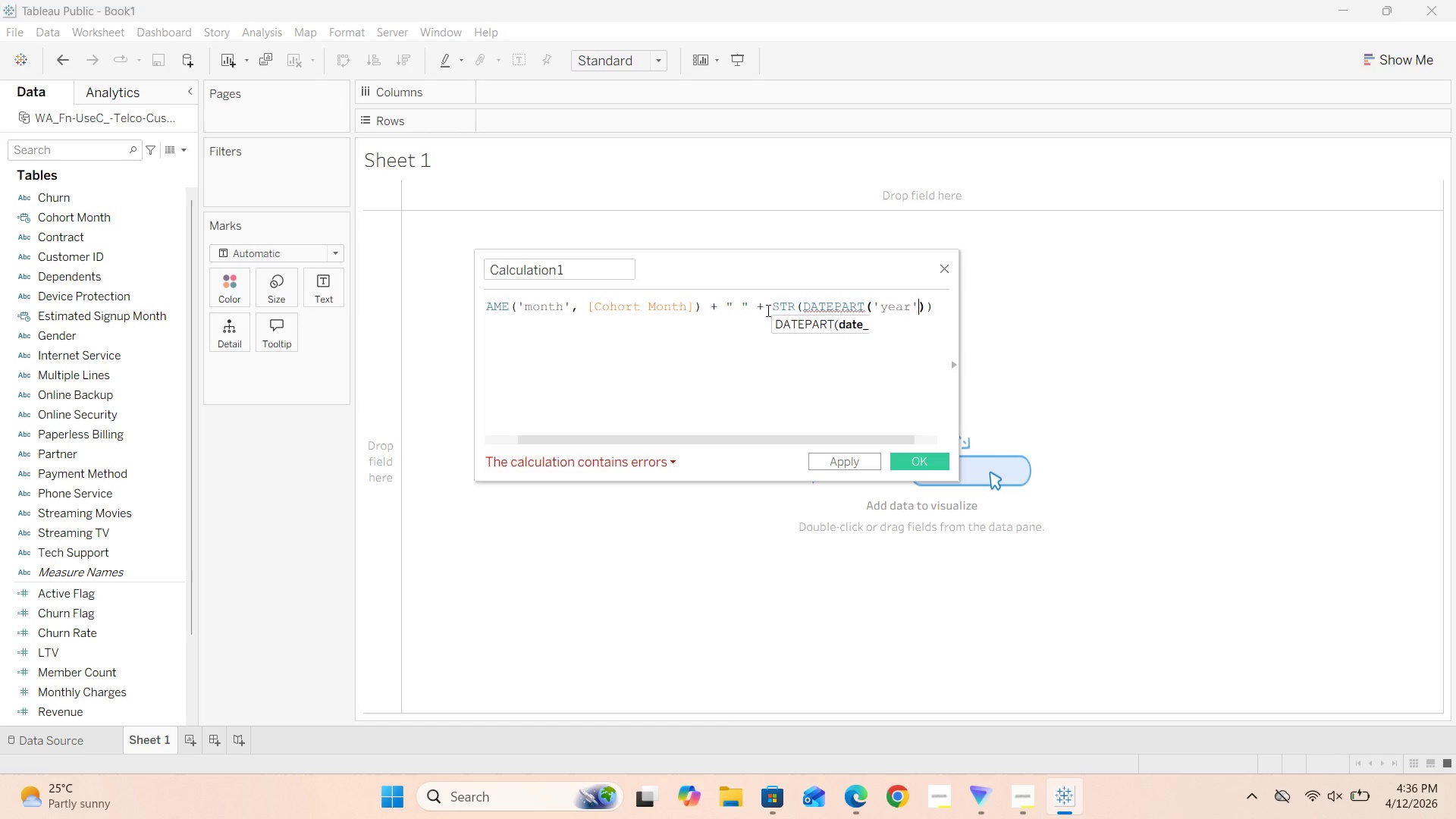 
key(ArrowRight)
 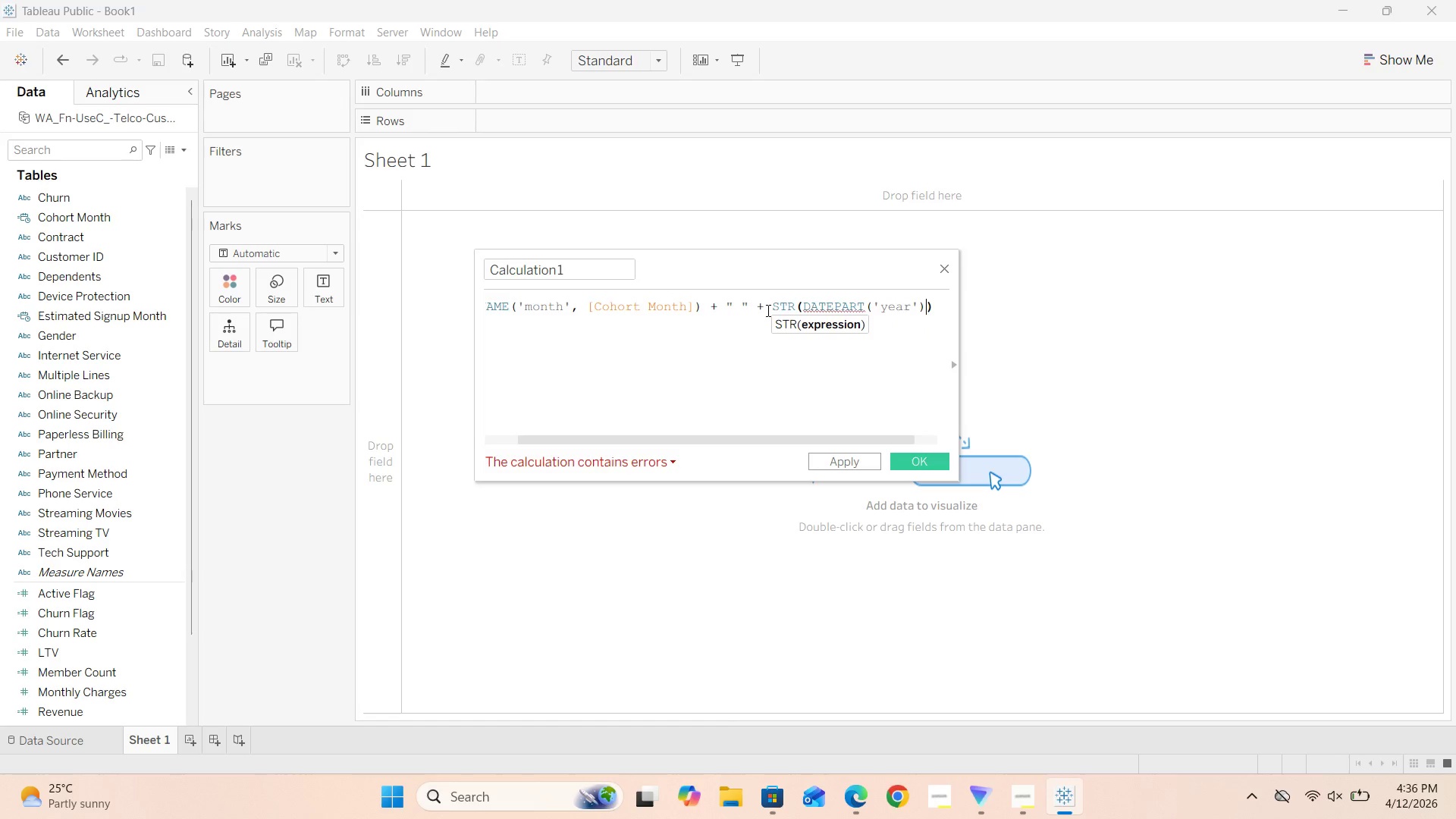 
key(Comma)
 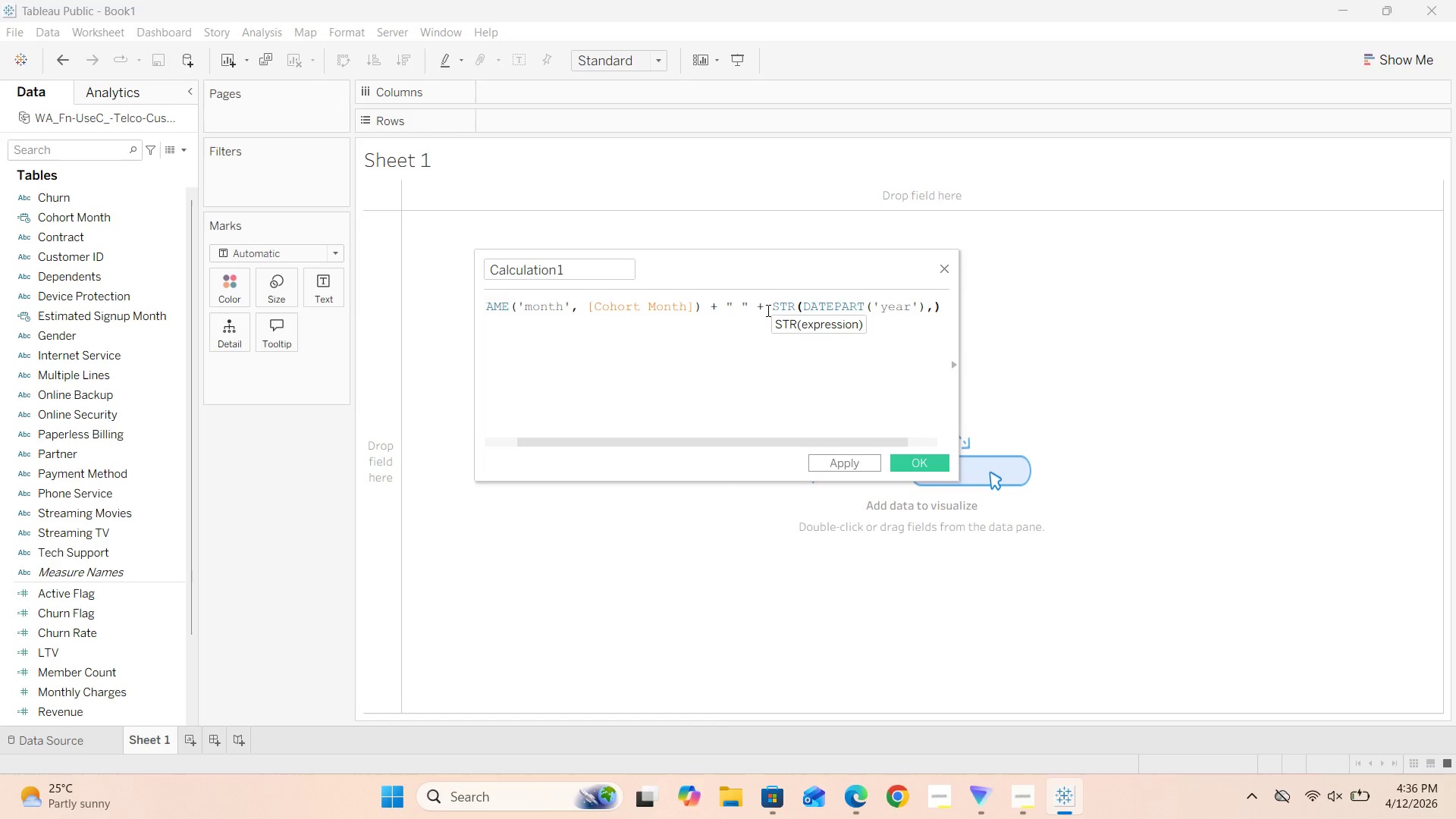 
key(Space)
 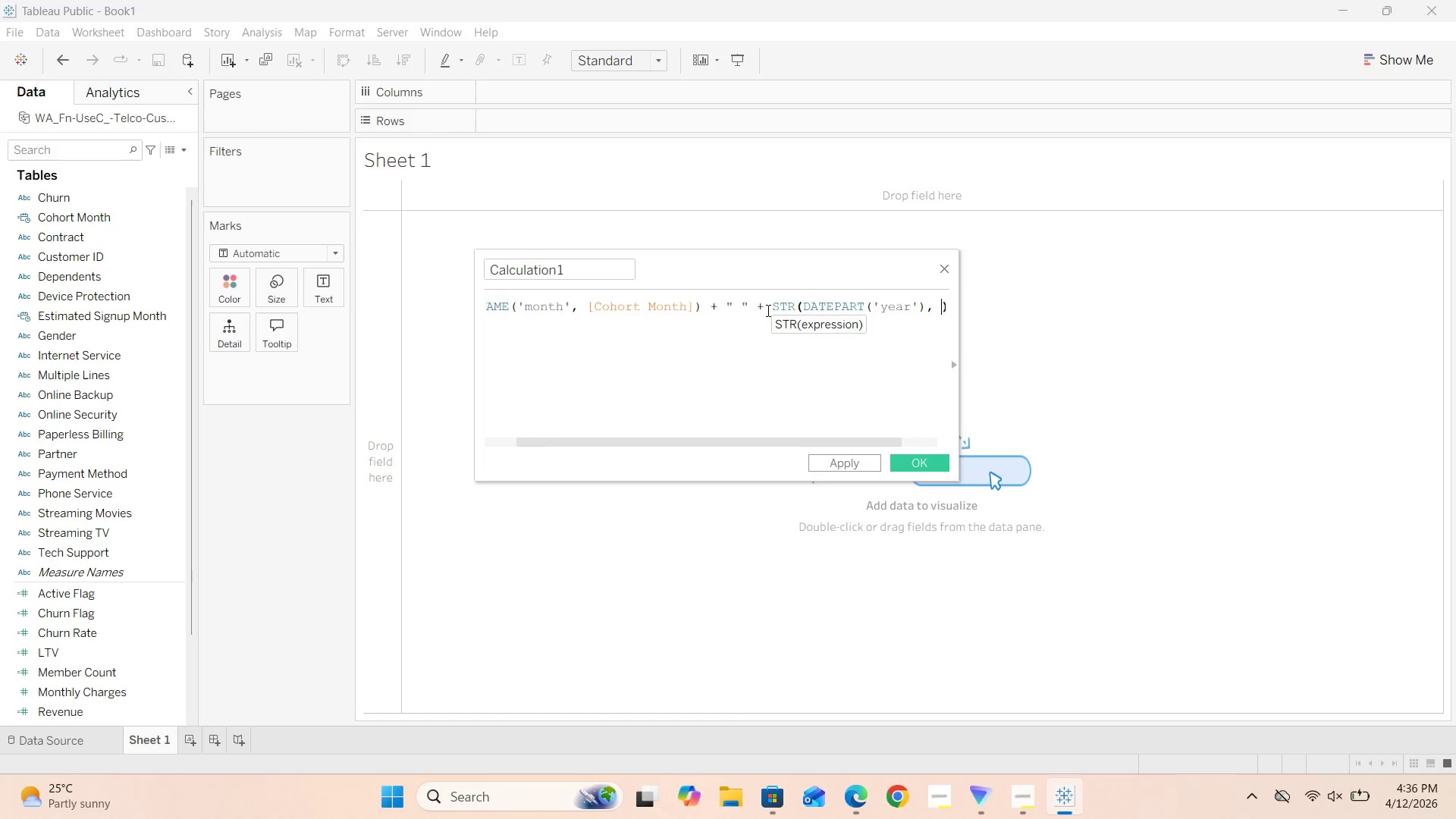 
key(BracketLeft)
 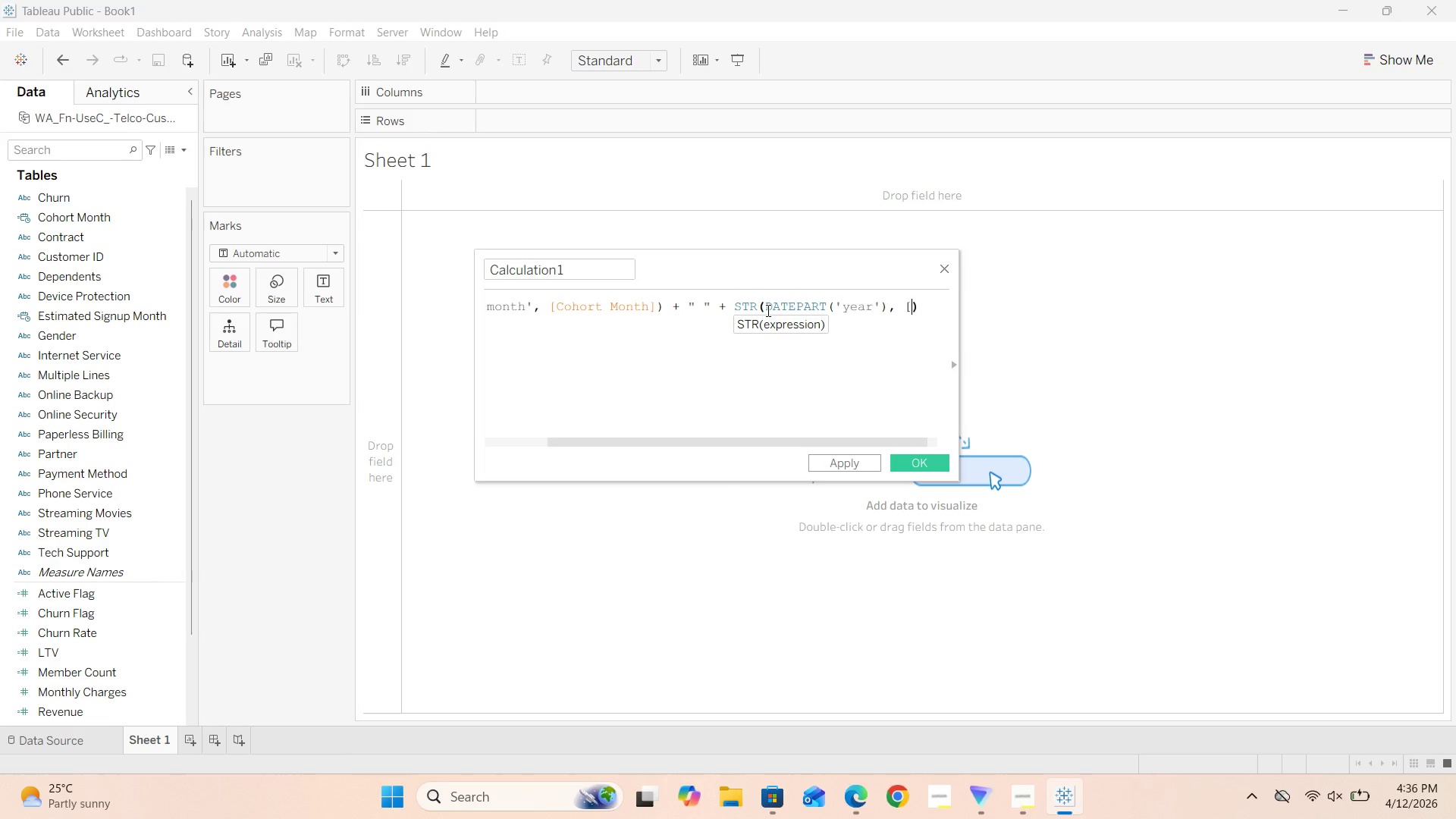 
key(BracketRight)
 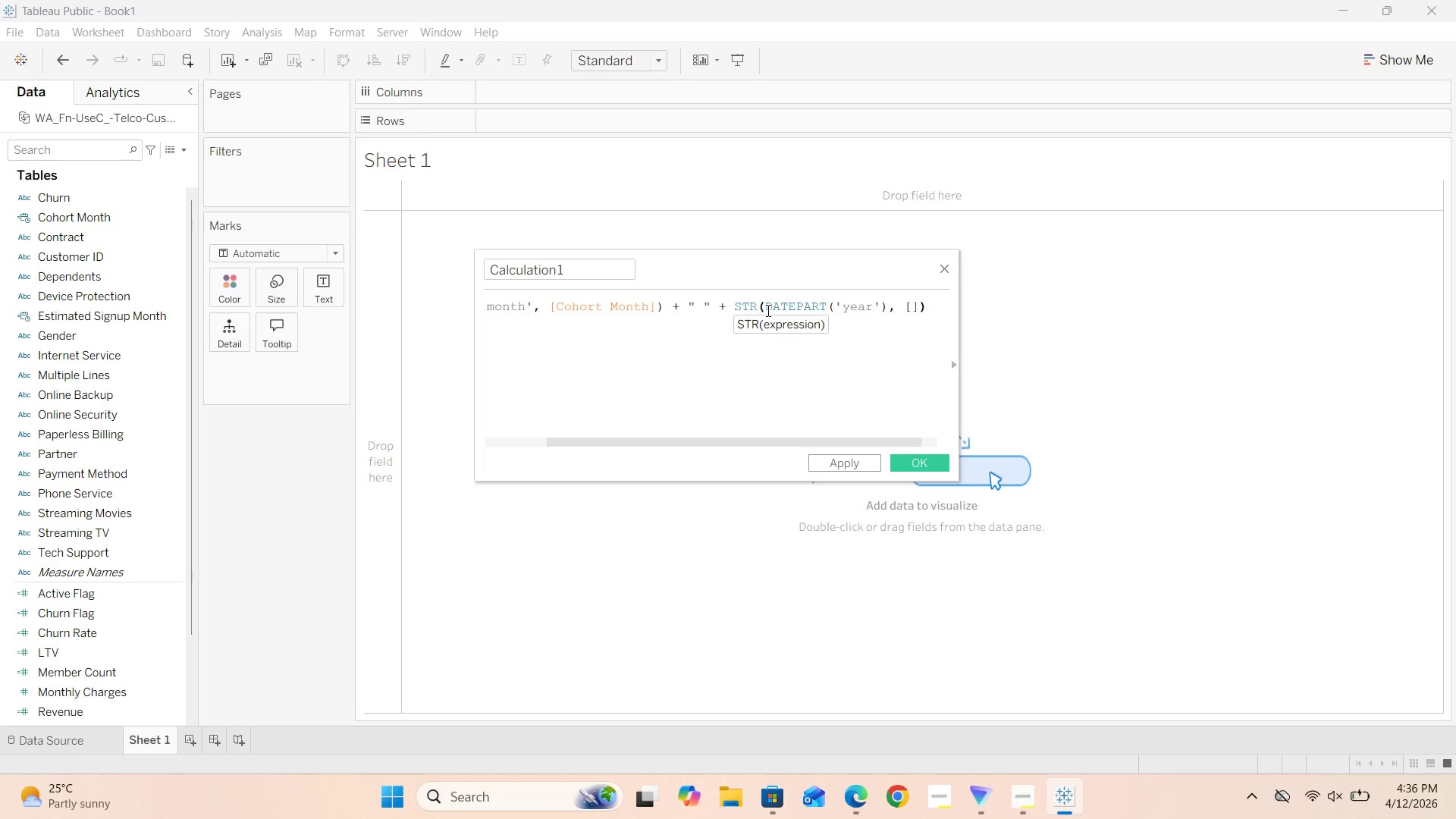 
key(ArrowLeft)
 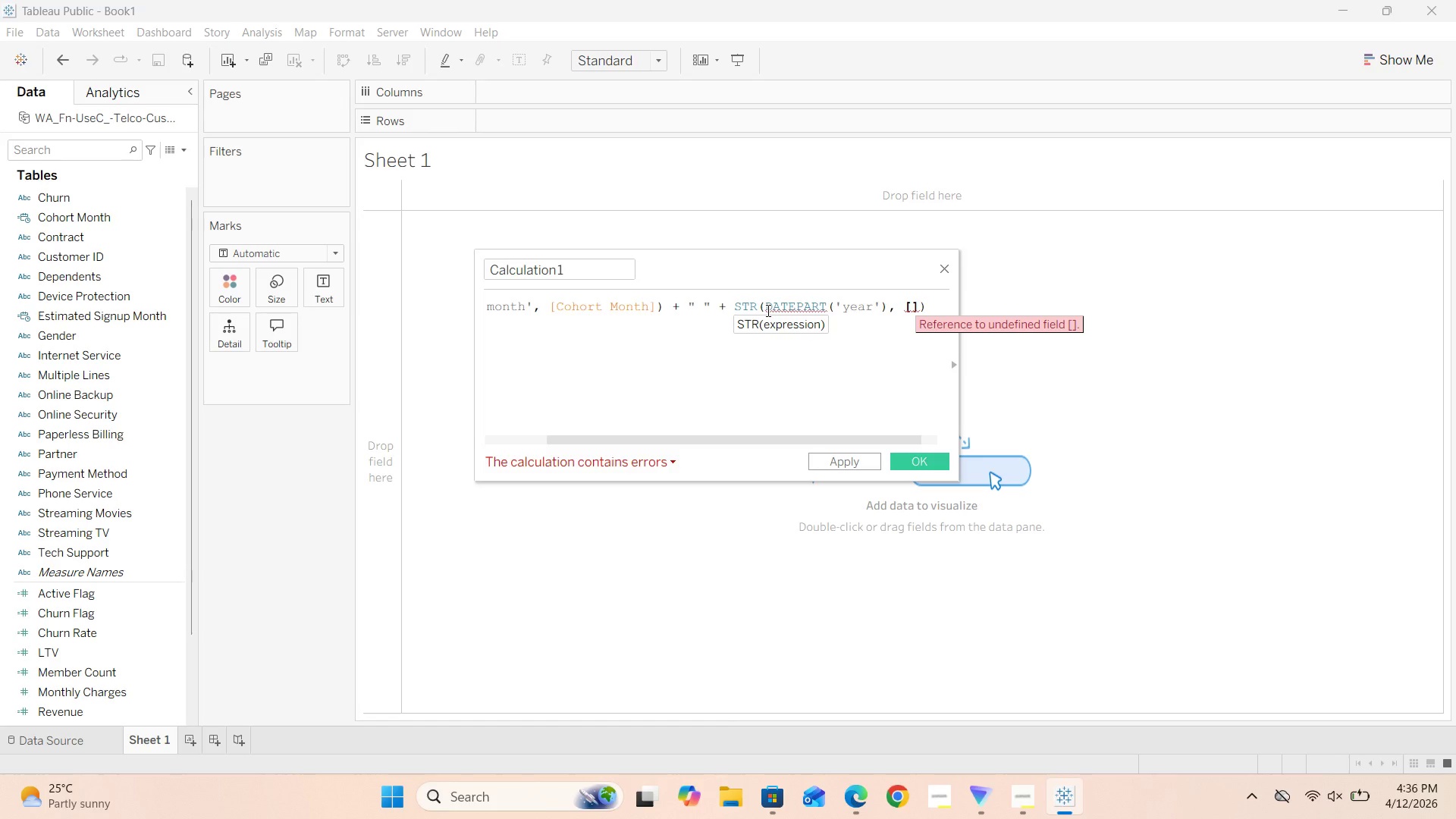 
type(Cohort Month)
 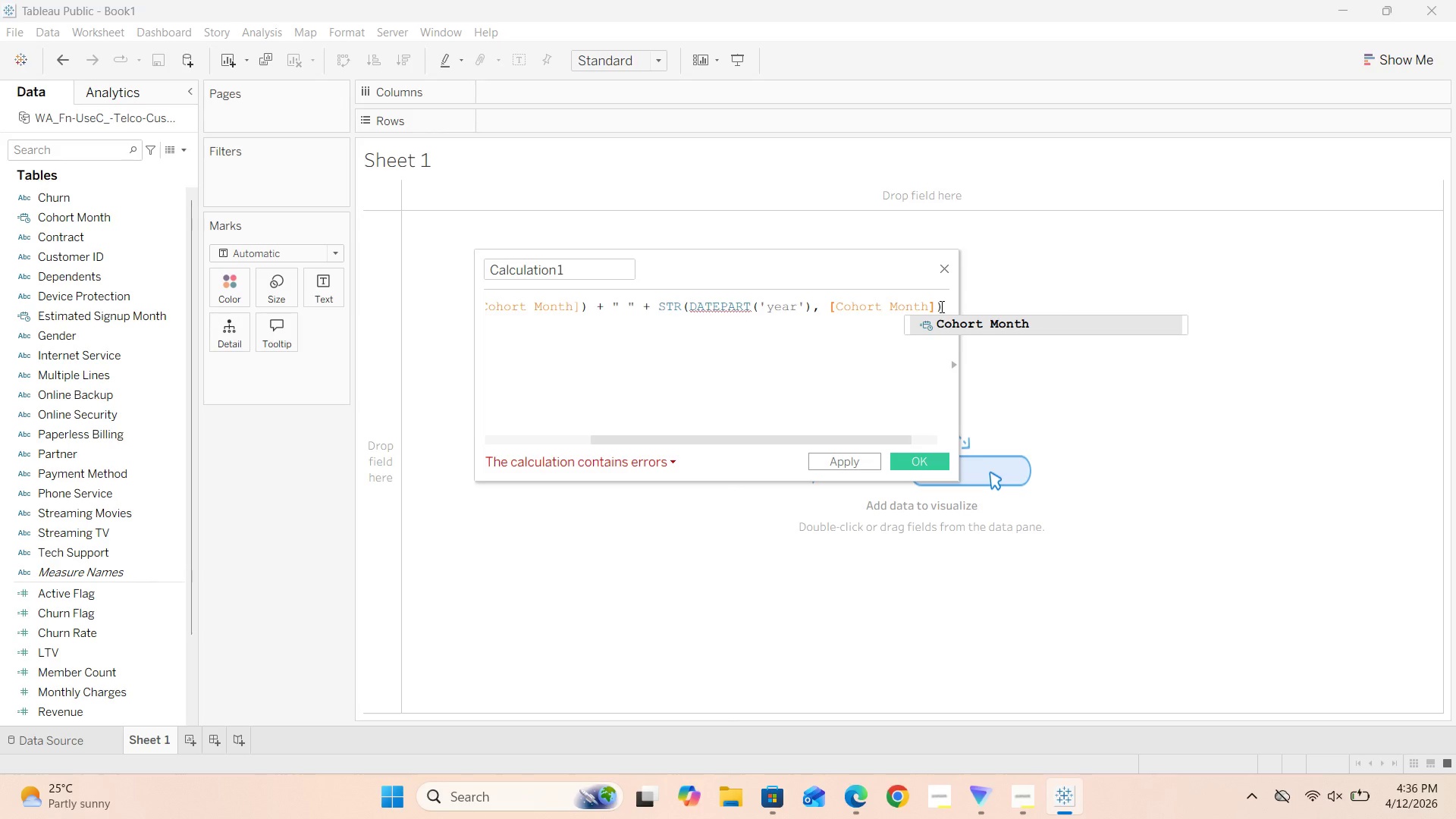 
left_click([836, 308])
 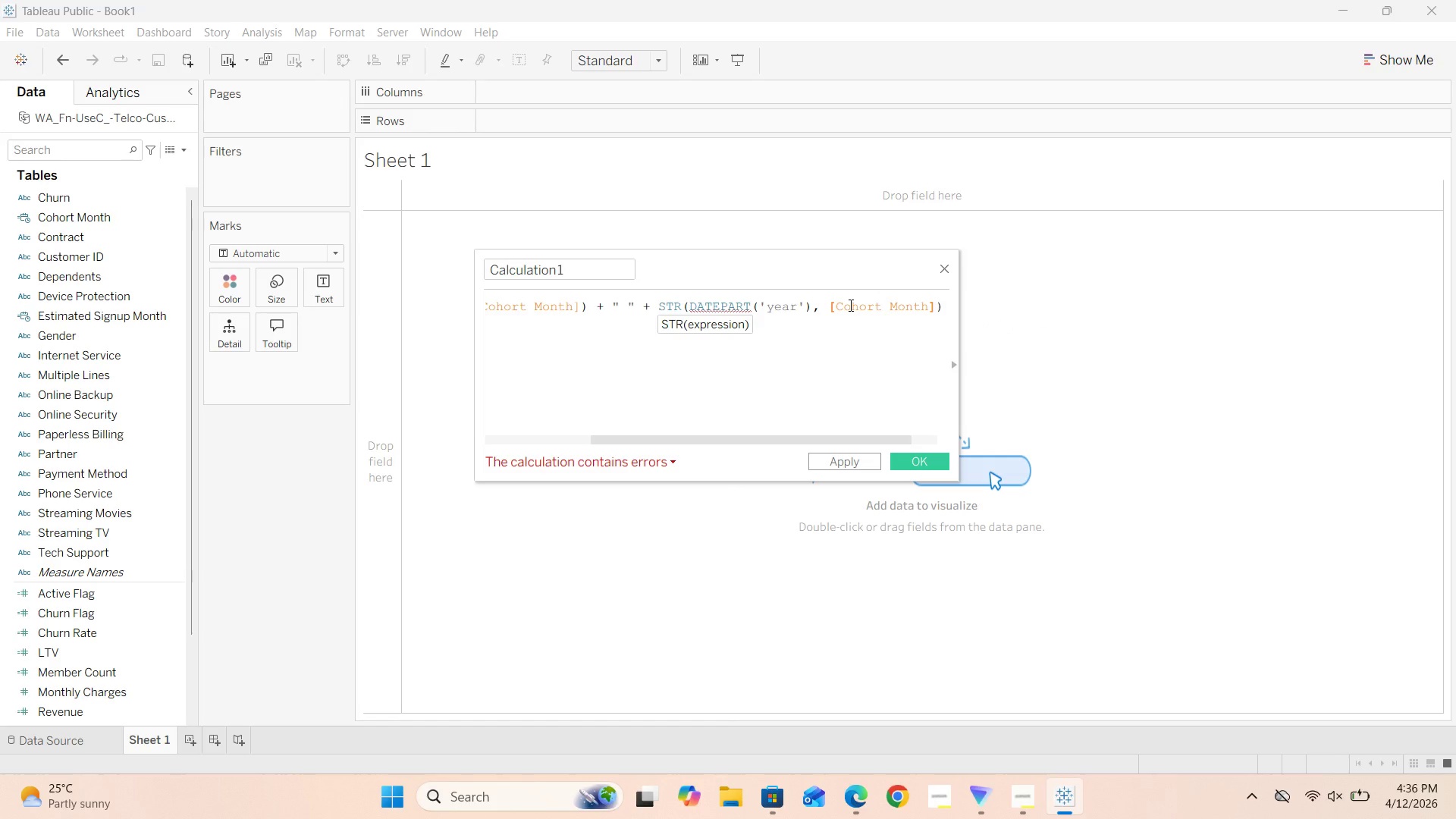 
hold_key(key=ArrowRight, duration=1.17)
 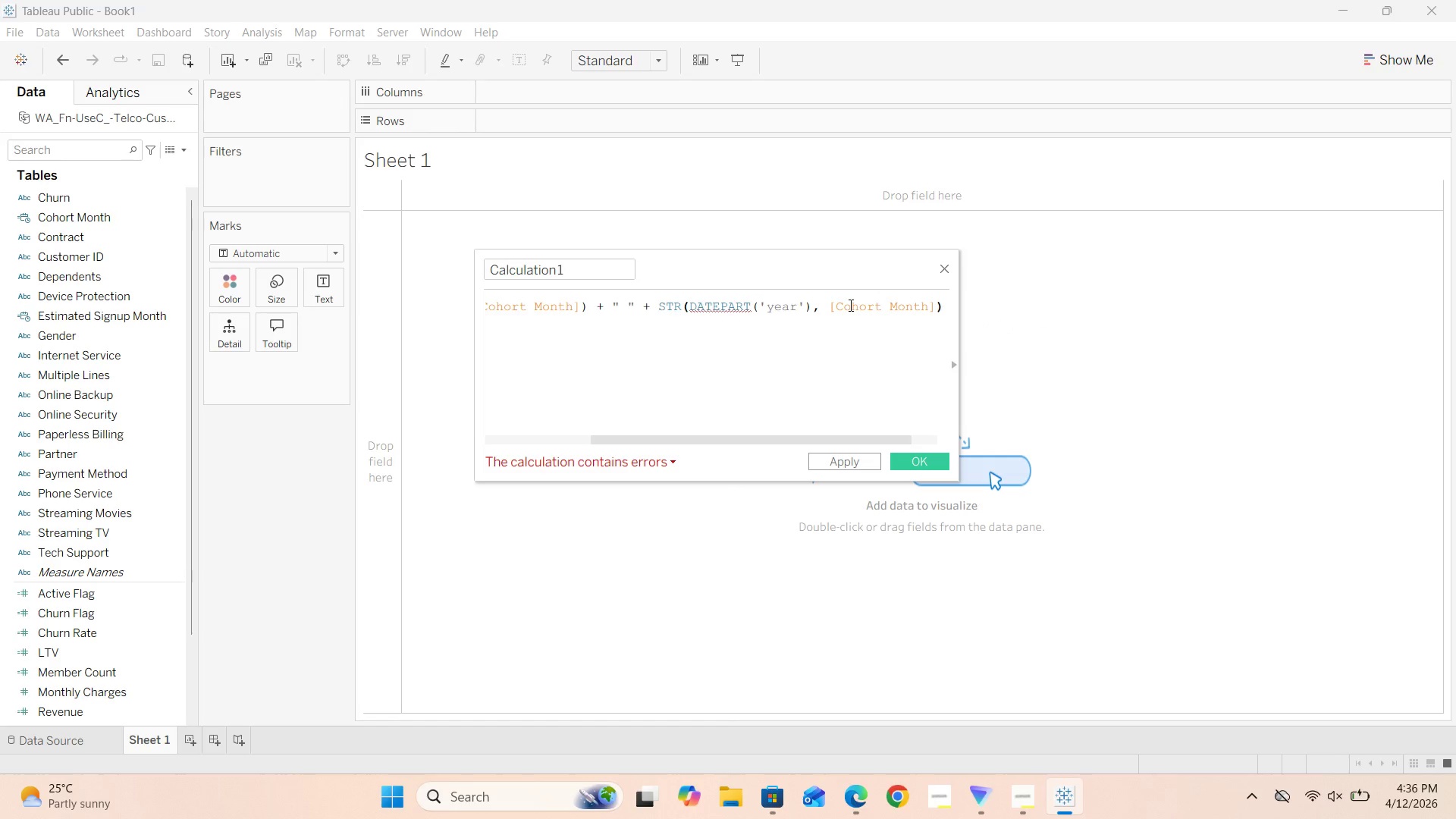 
key(0)
 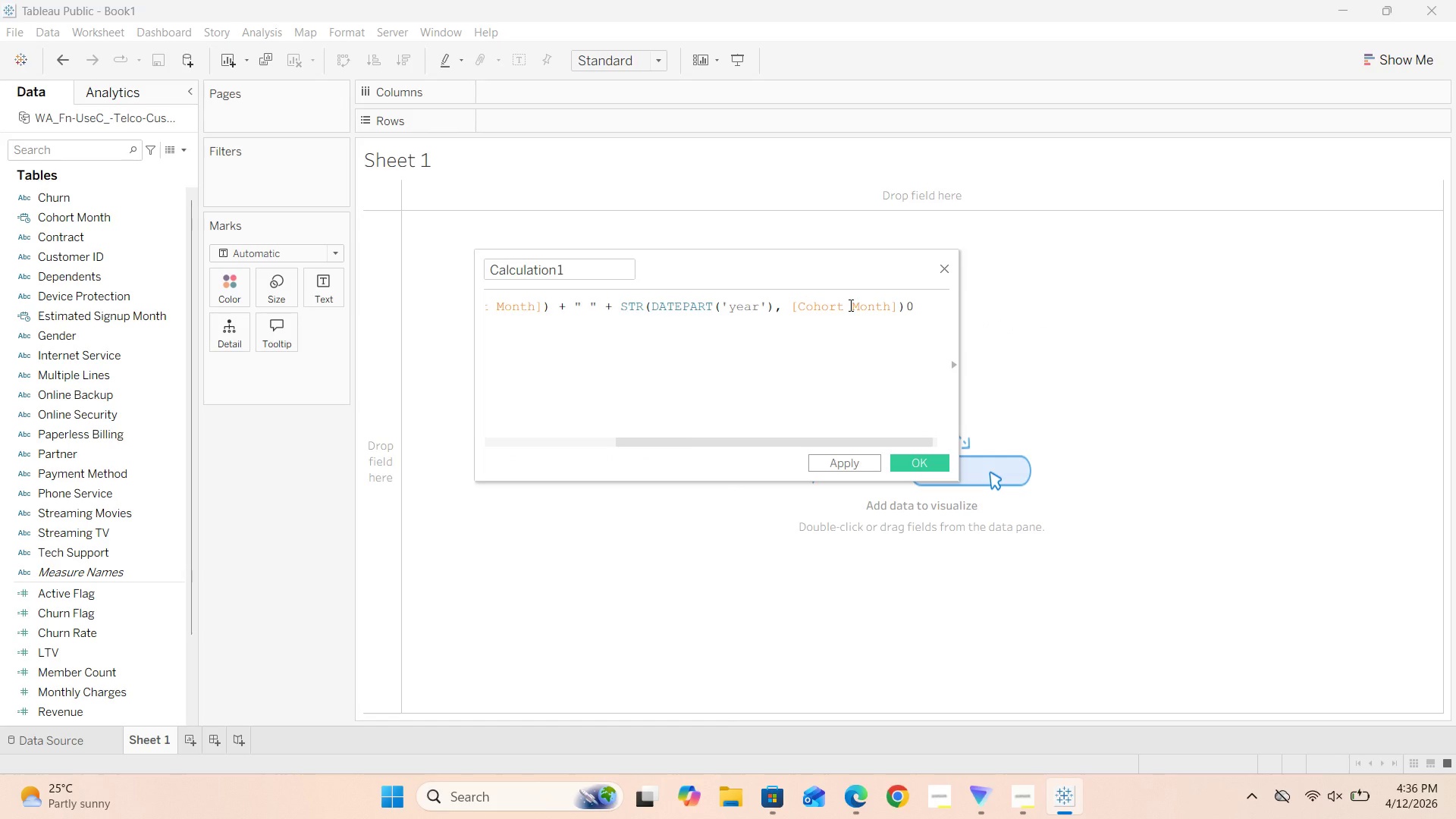 
key(Backspace)
 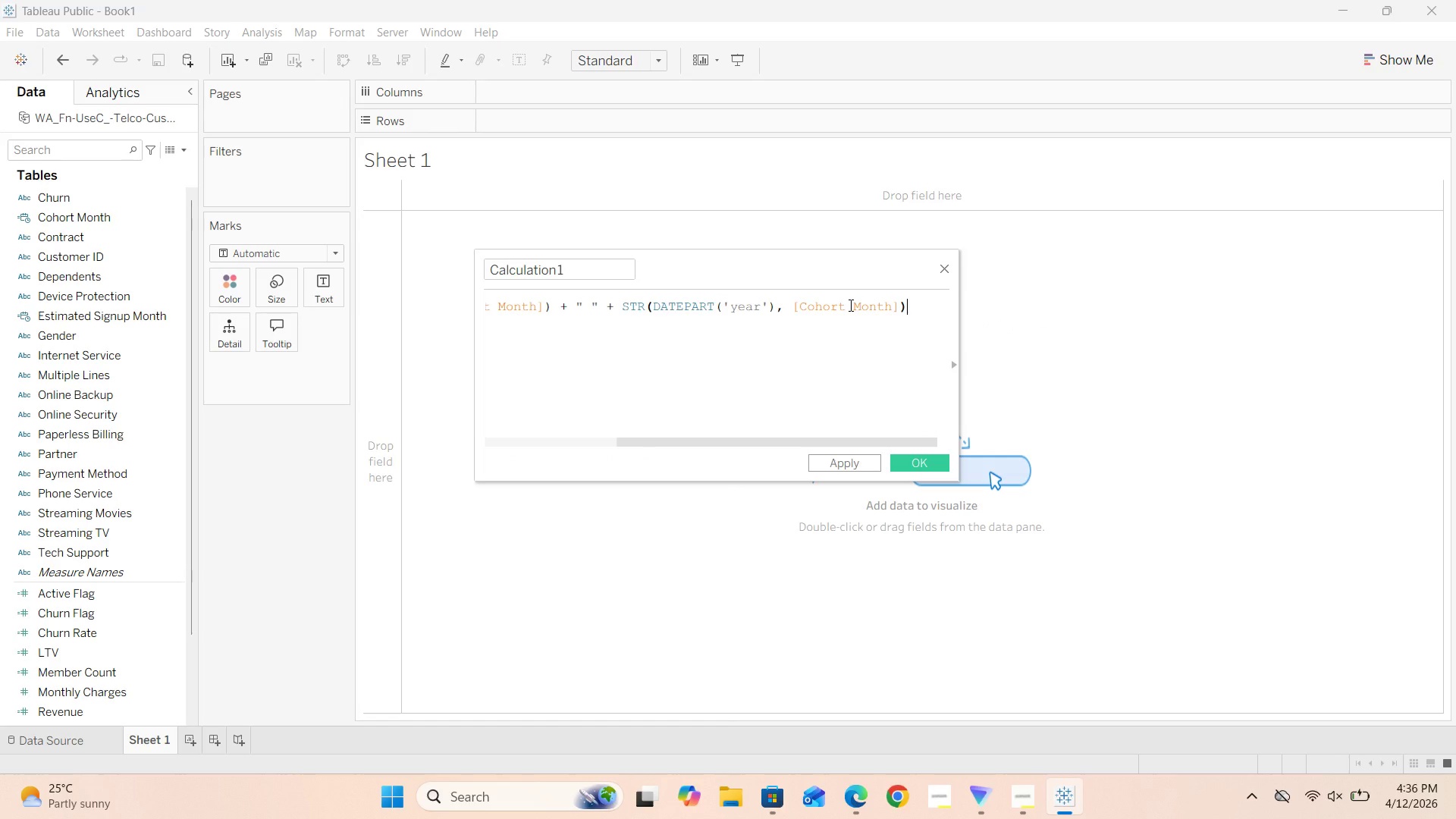 
key(Shift+0)
 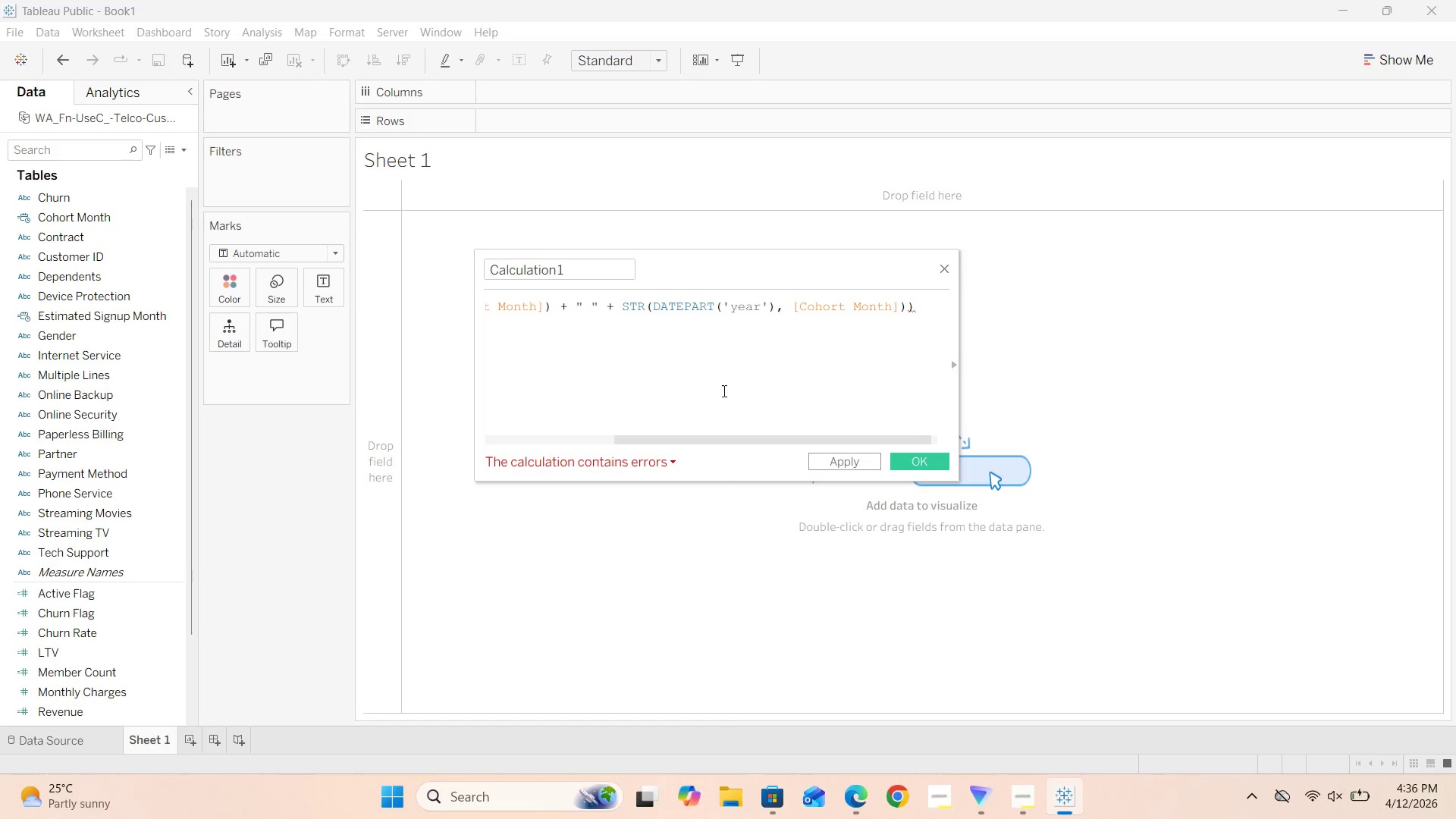 
wait(13.45)
 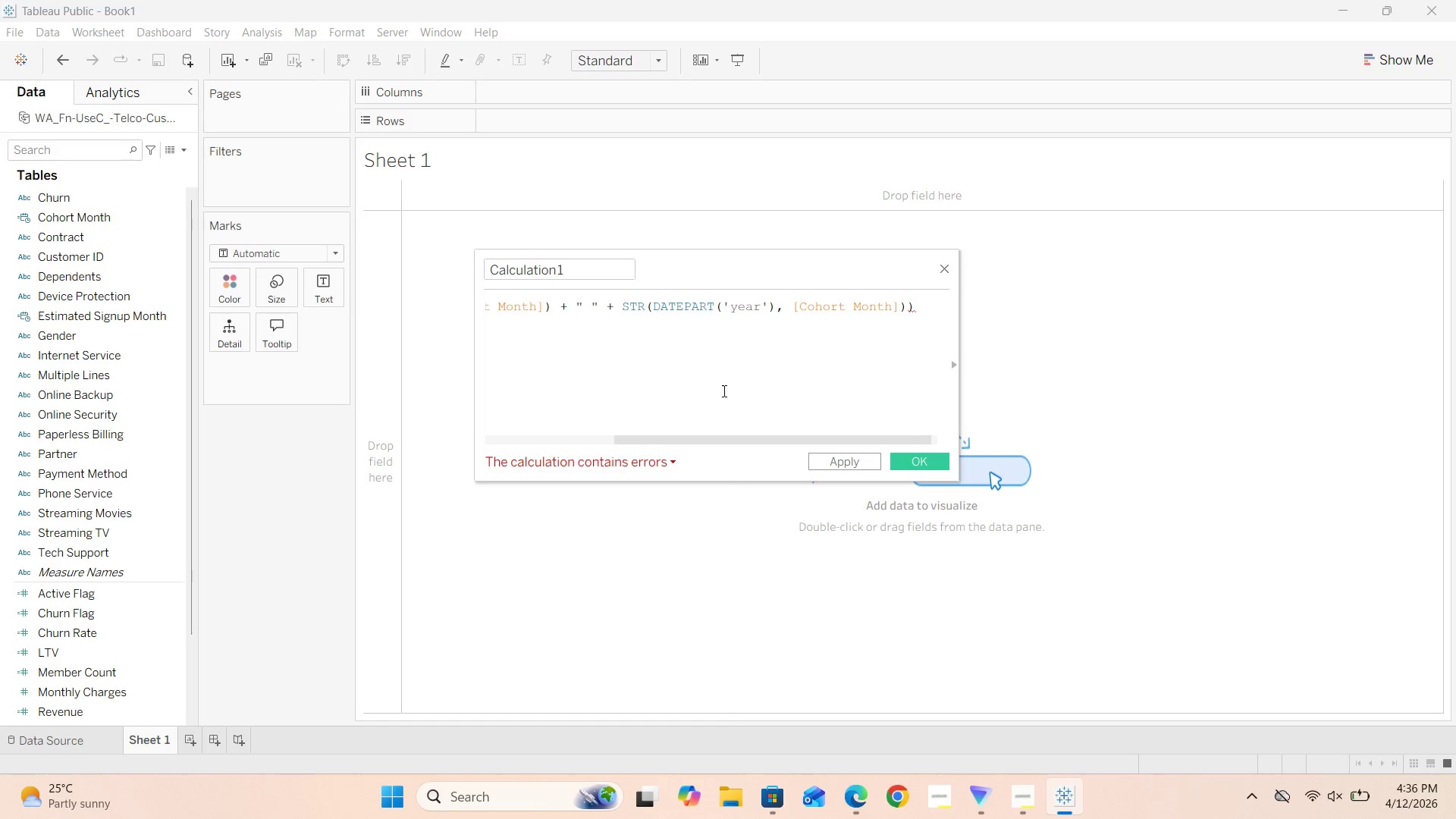 
left_click_drag(start_coordinate=[727, 439], to_coordinate=[577, 452])
 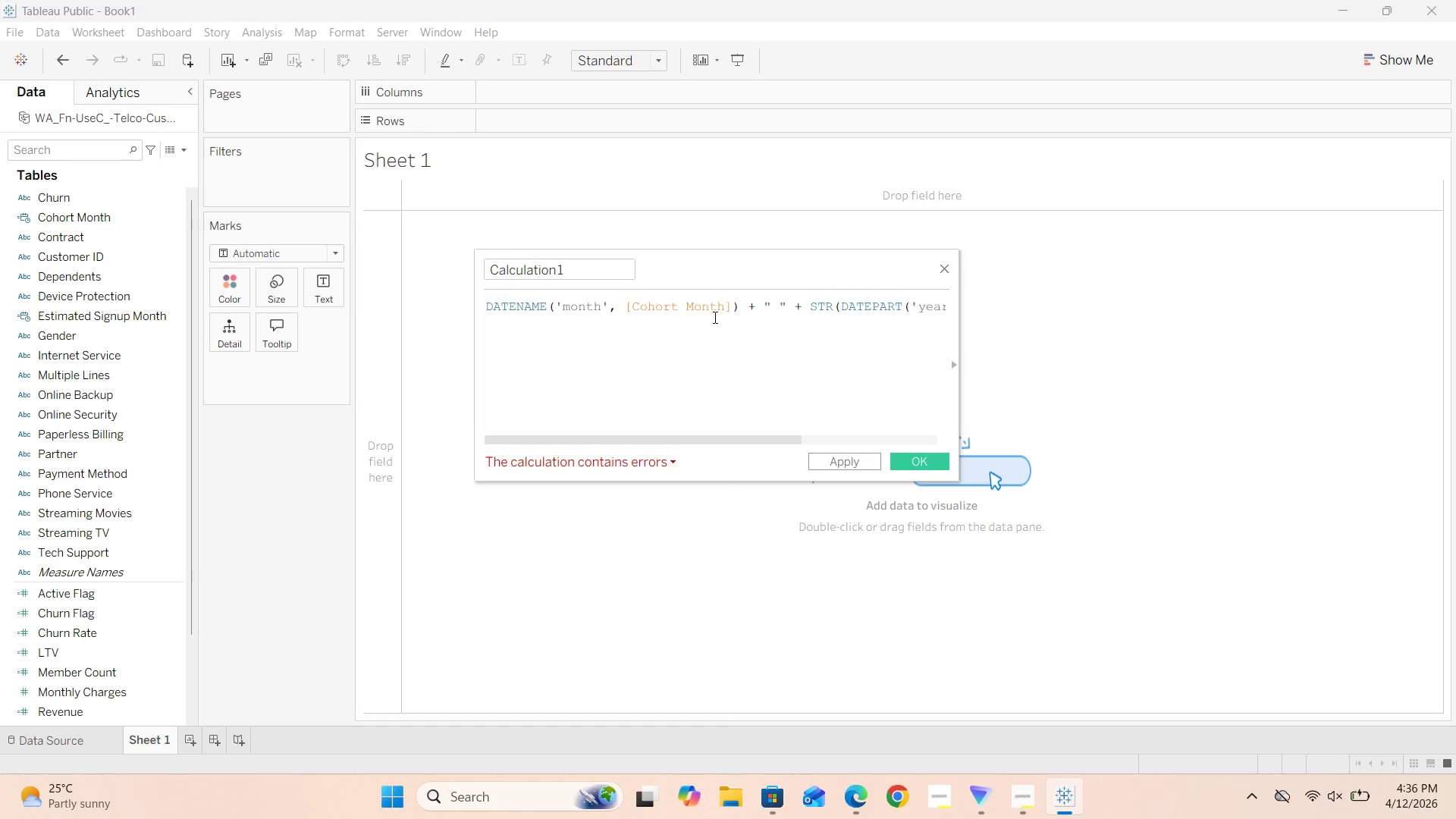 
left_click_drag(start_coordinate=[685, 441], to_coordinate=[908, 440])
 